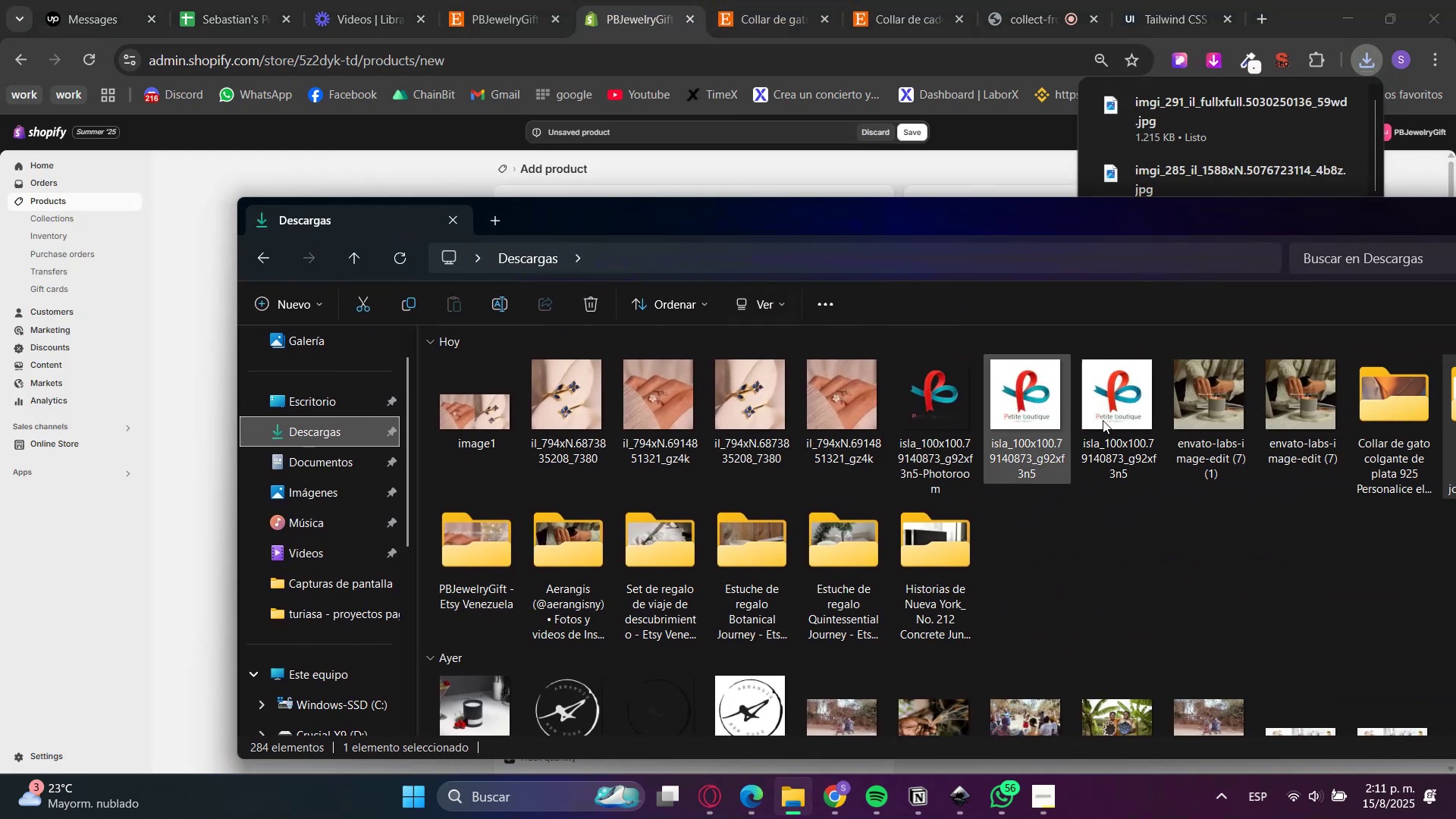 
double_click([1381, 403])
 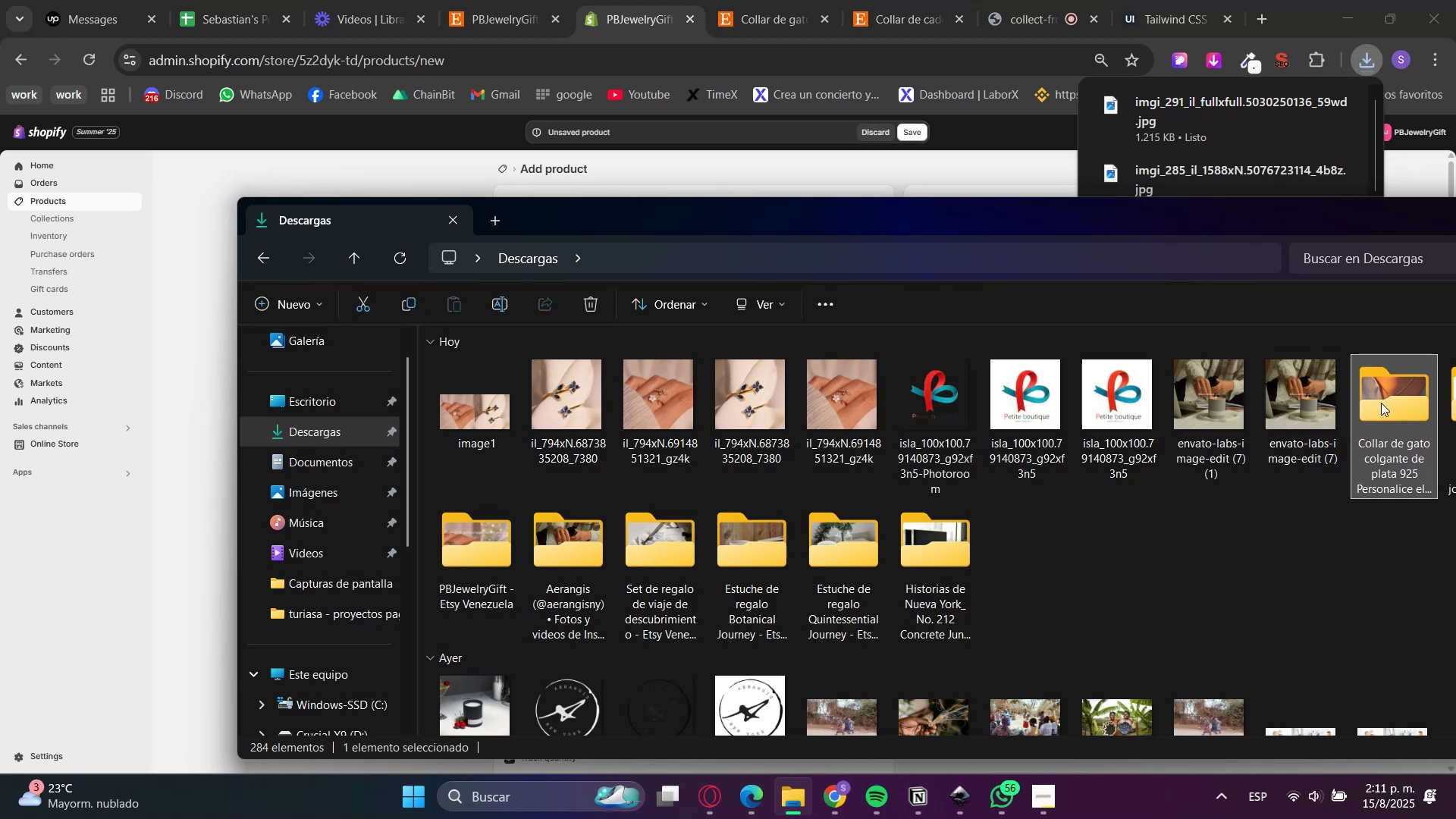 
triple_click([1381, 403])
 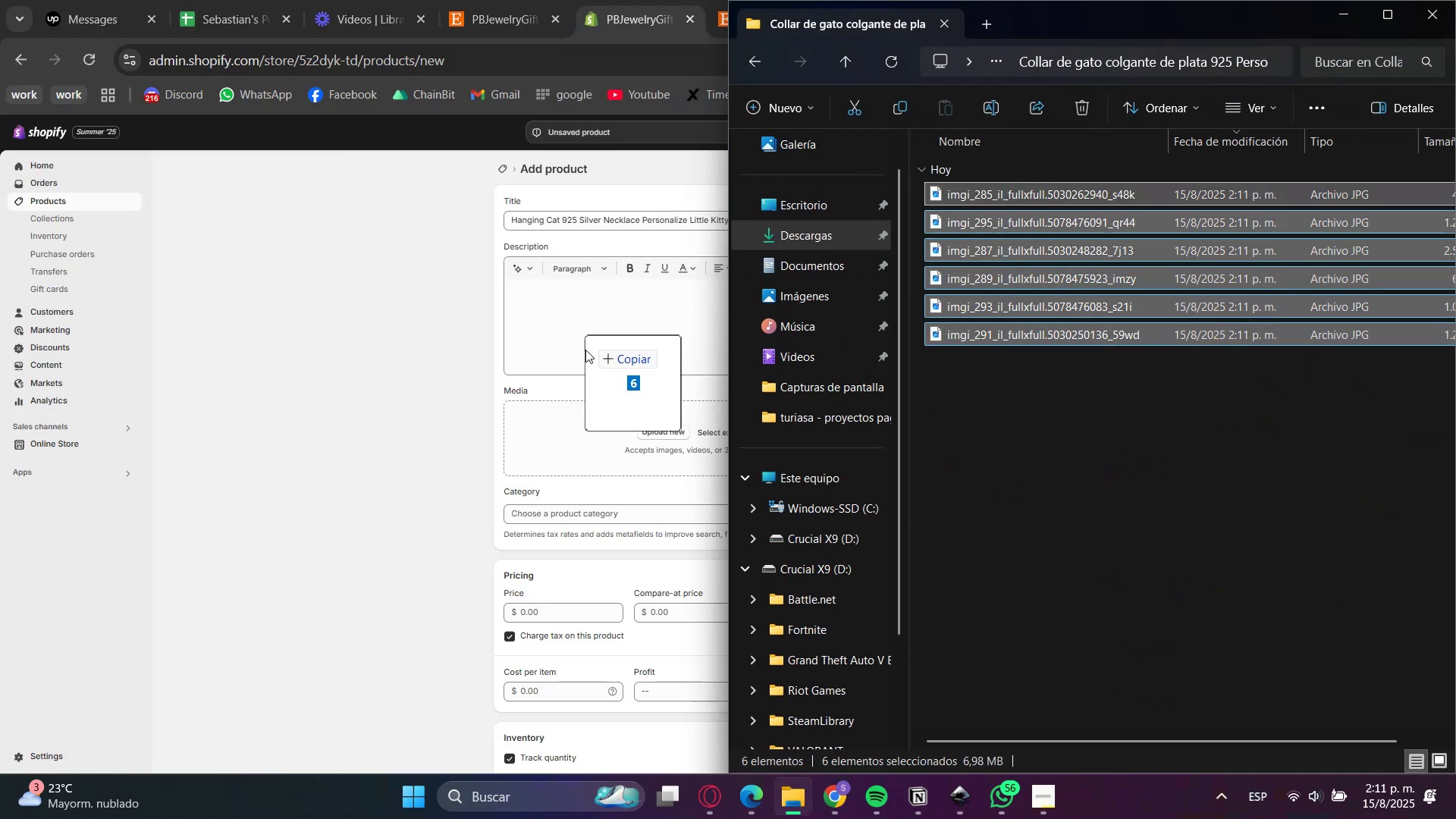 
left_click([783, 2])
 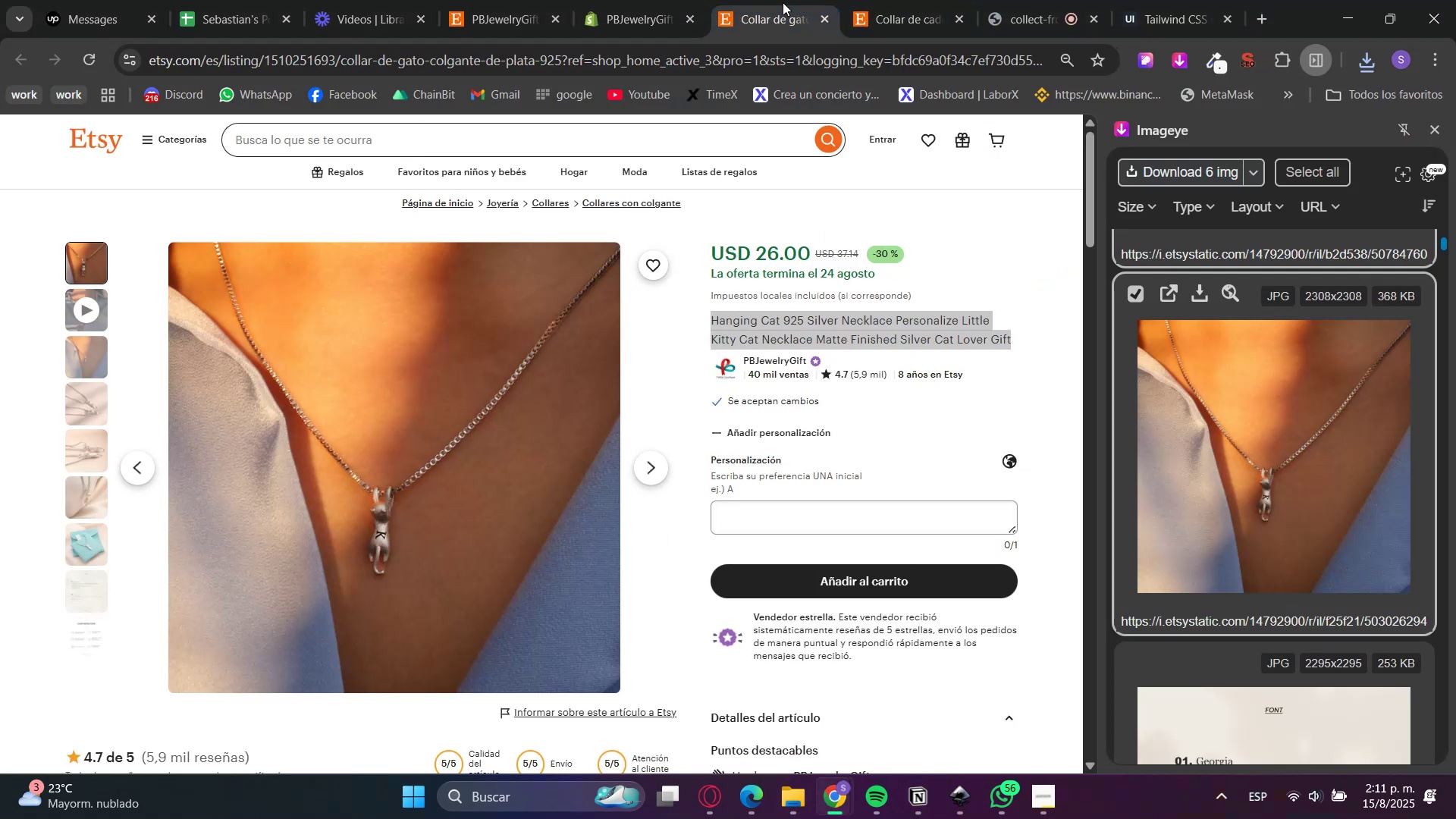 
scroll: coordinate [816, 604], scroll_direction: down, amount: 8.0
 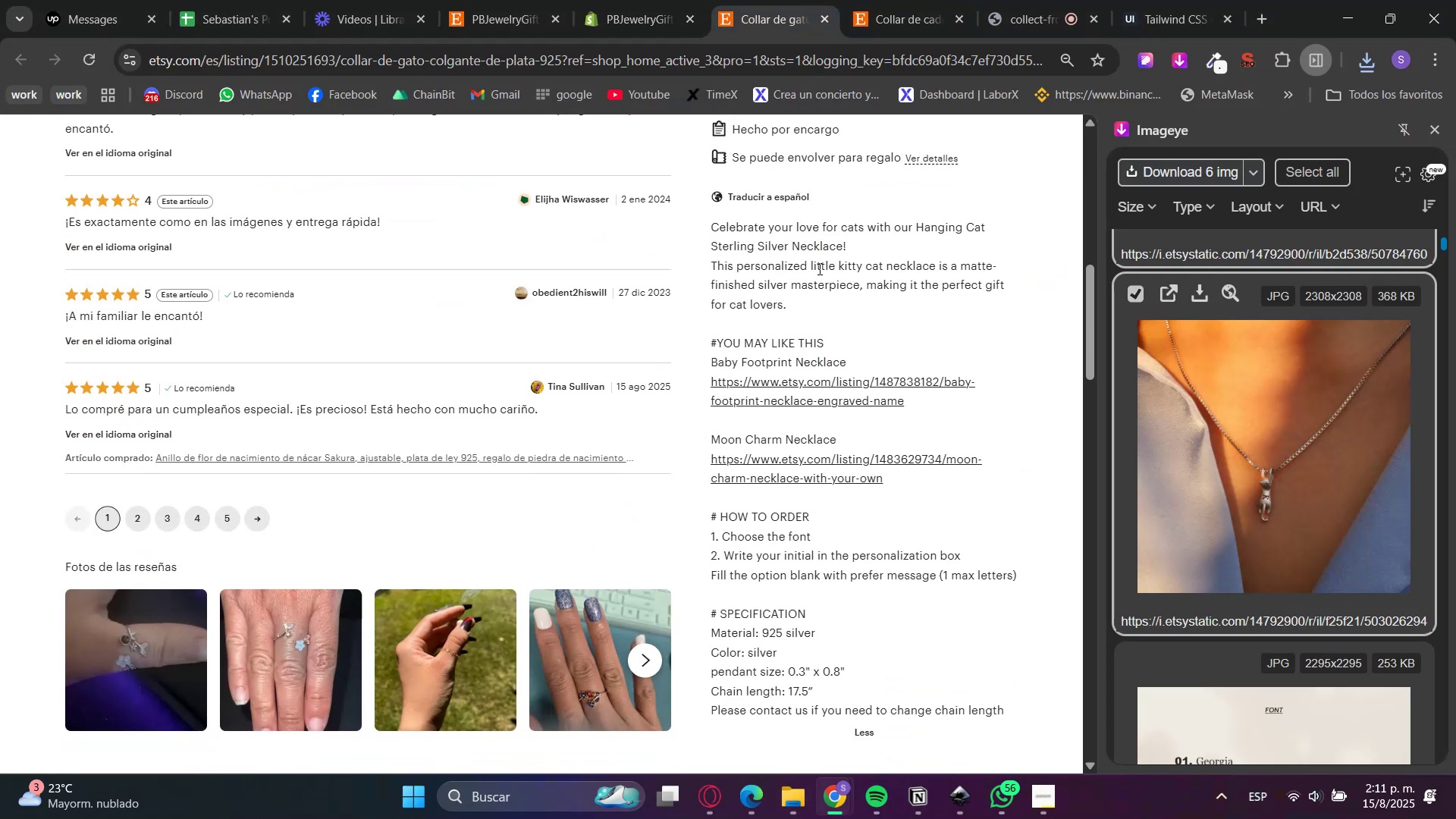 
double_click([817, 268])
 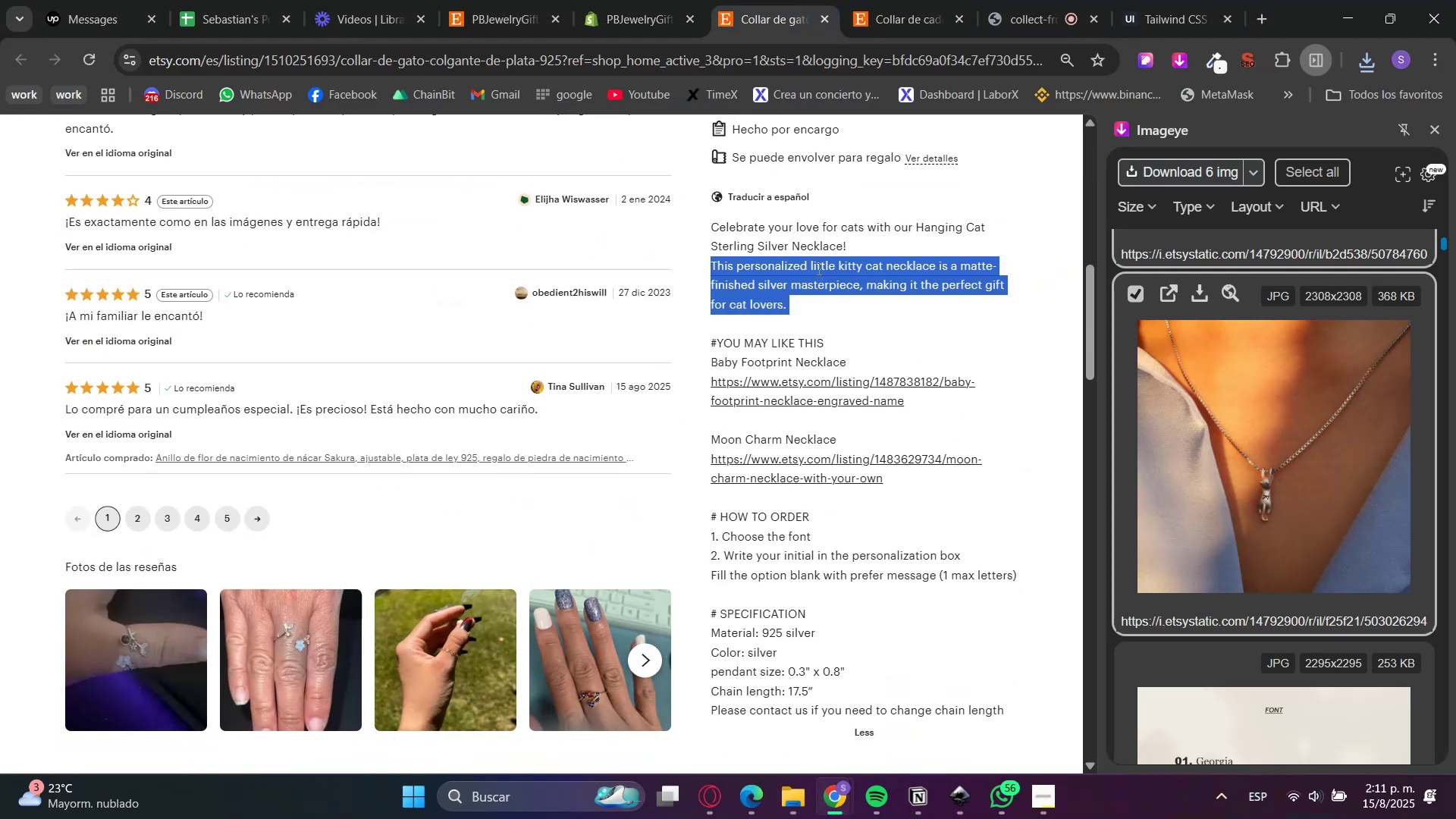 
triple_click([817, 268])
 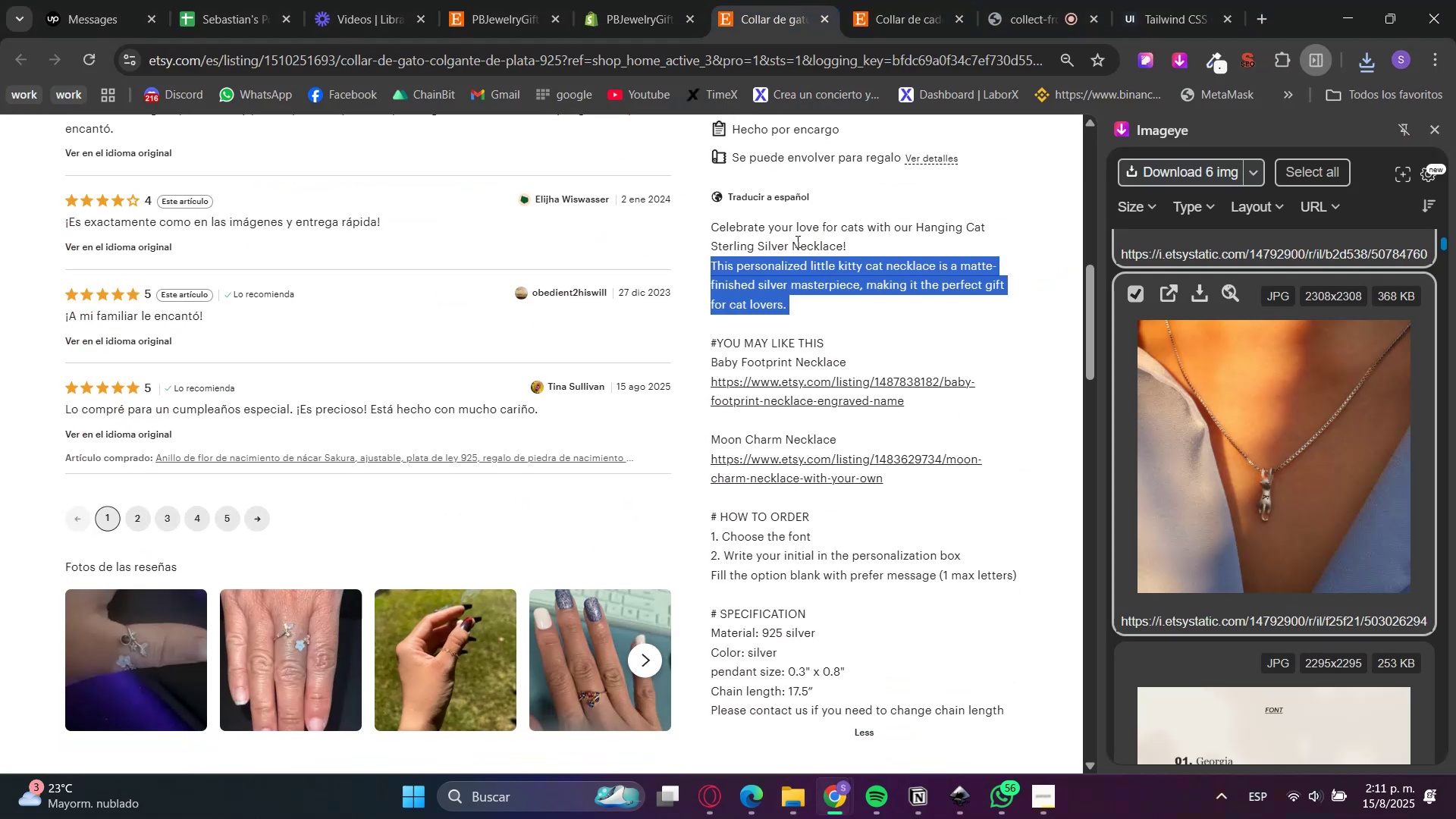 
triple_click([790, 234])
 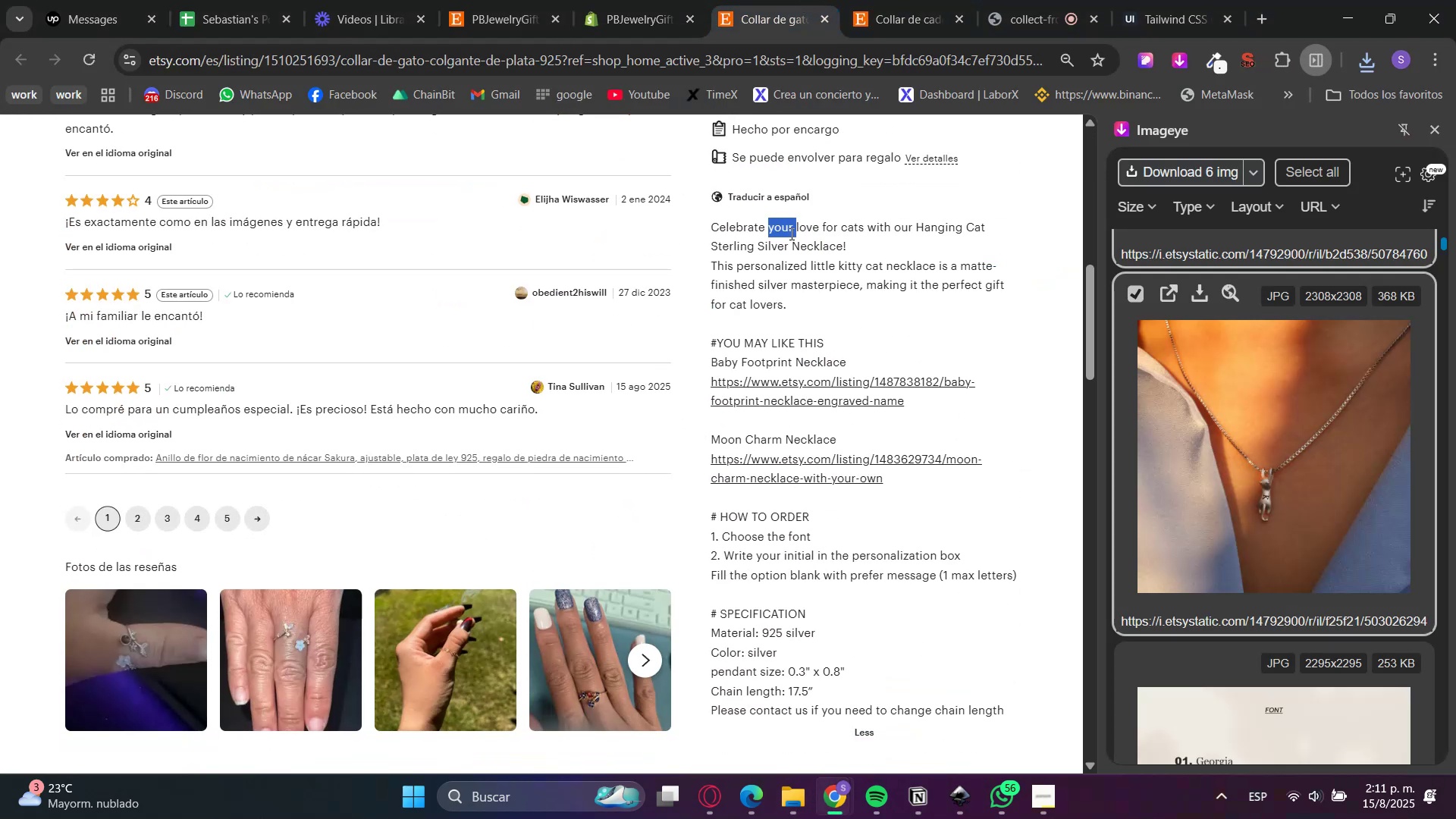 
triple_click([790, 234])
 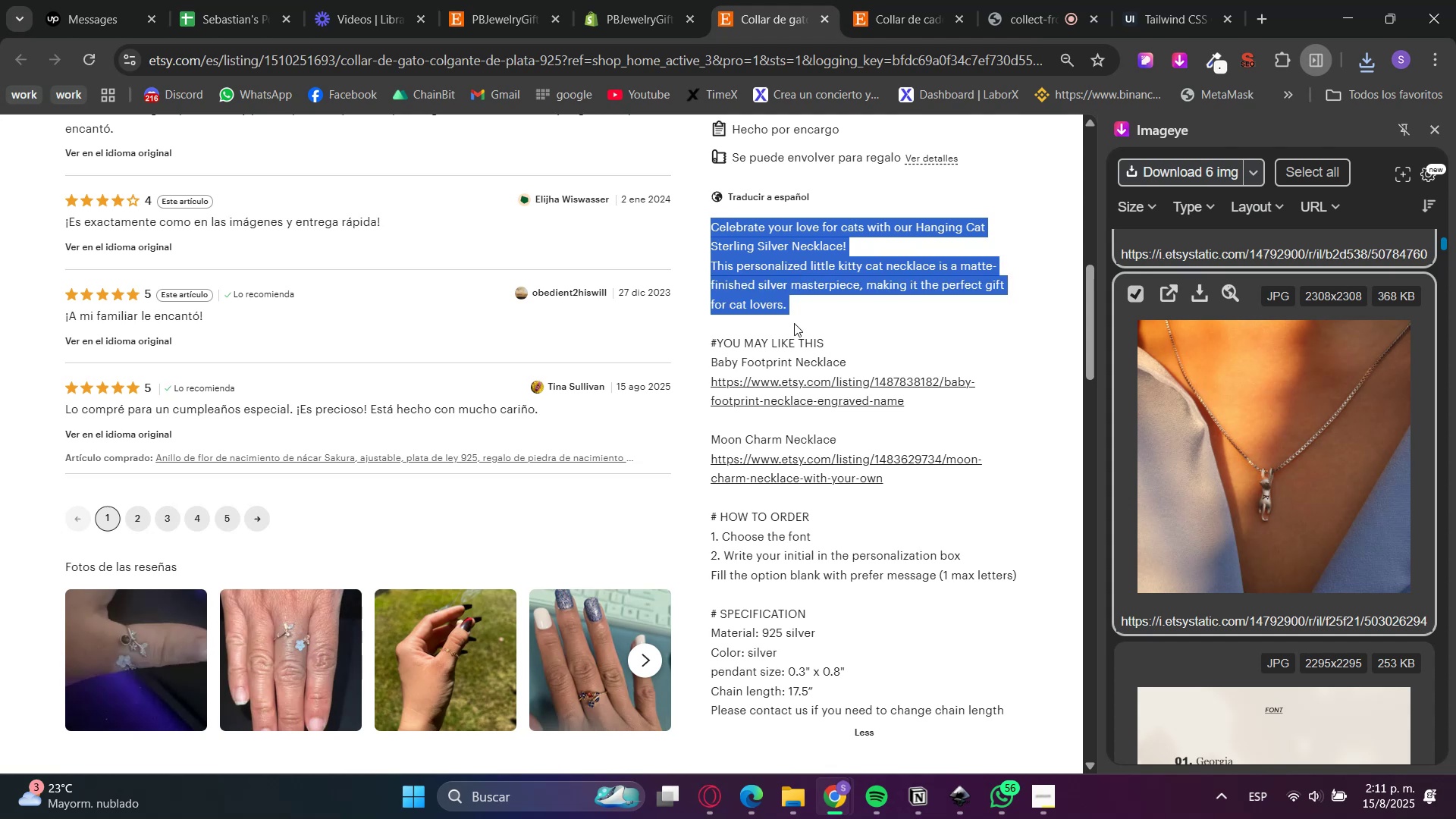 
scroll: coordinate [798, 413], scroll_direction: down, amount: 3.0
 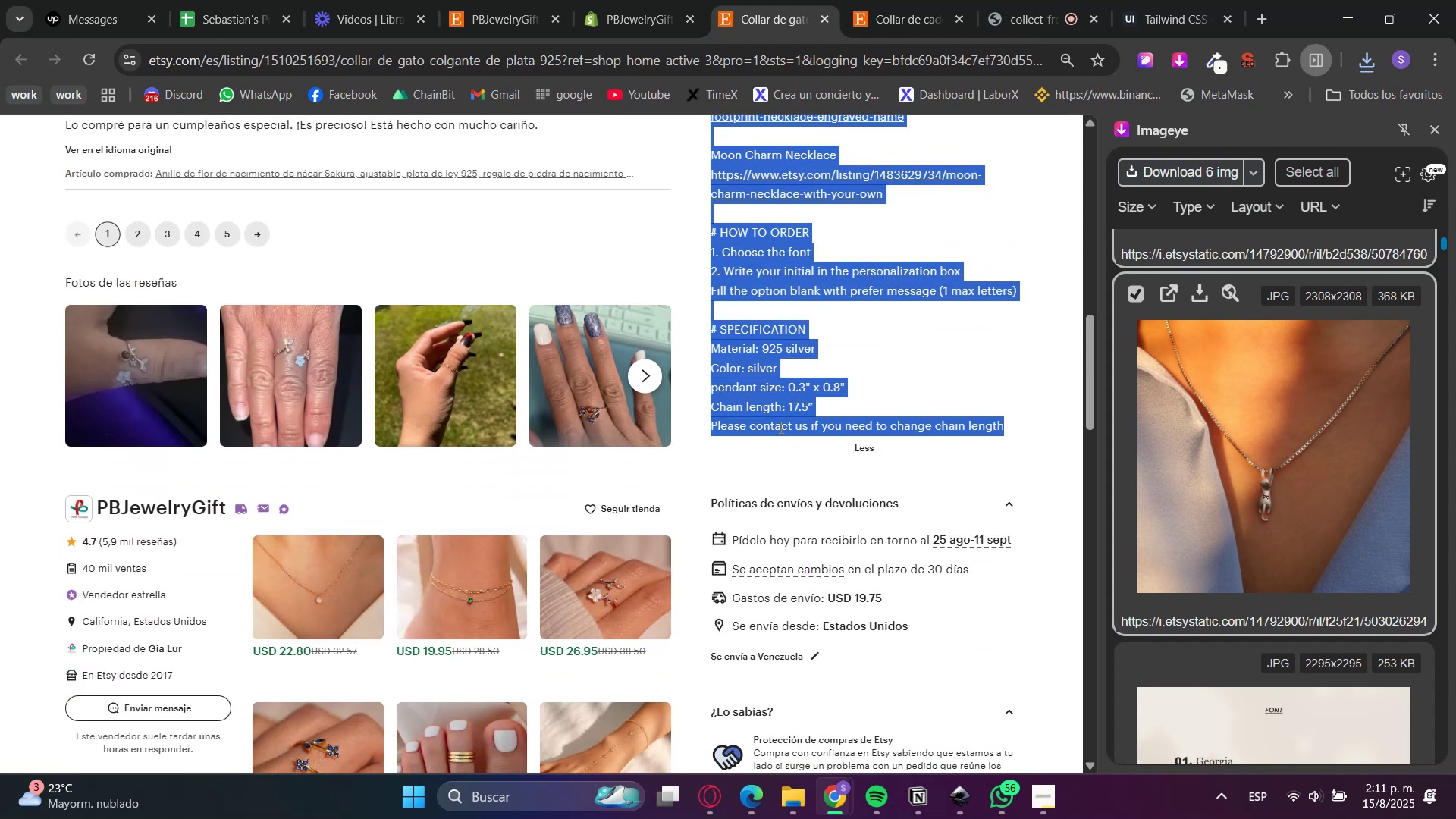 
key(Control+C)
 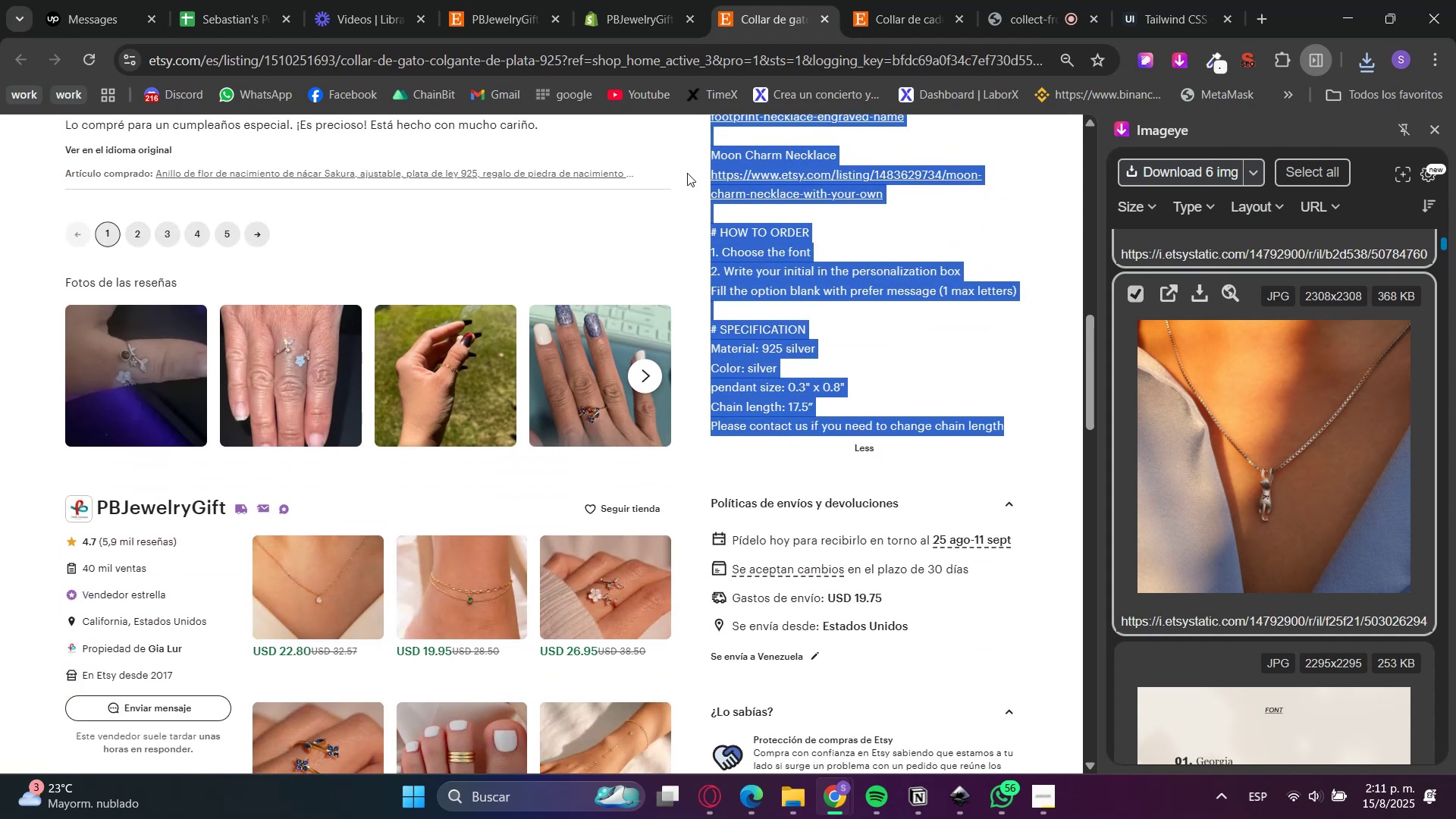 
key(Control+C)
 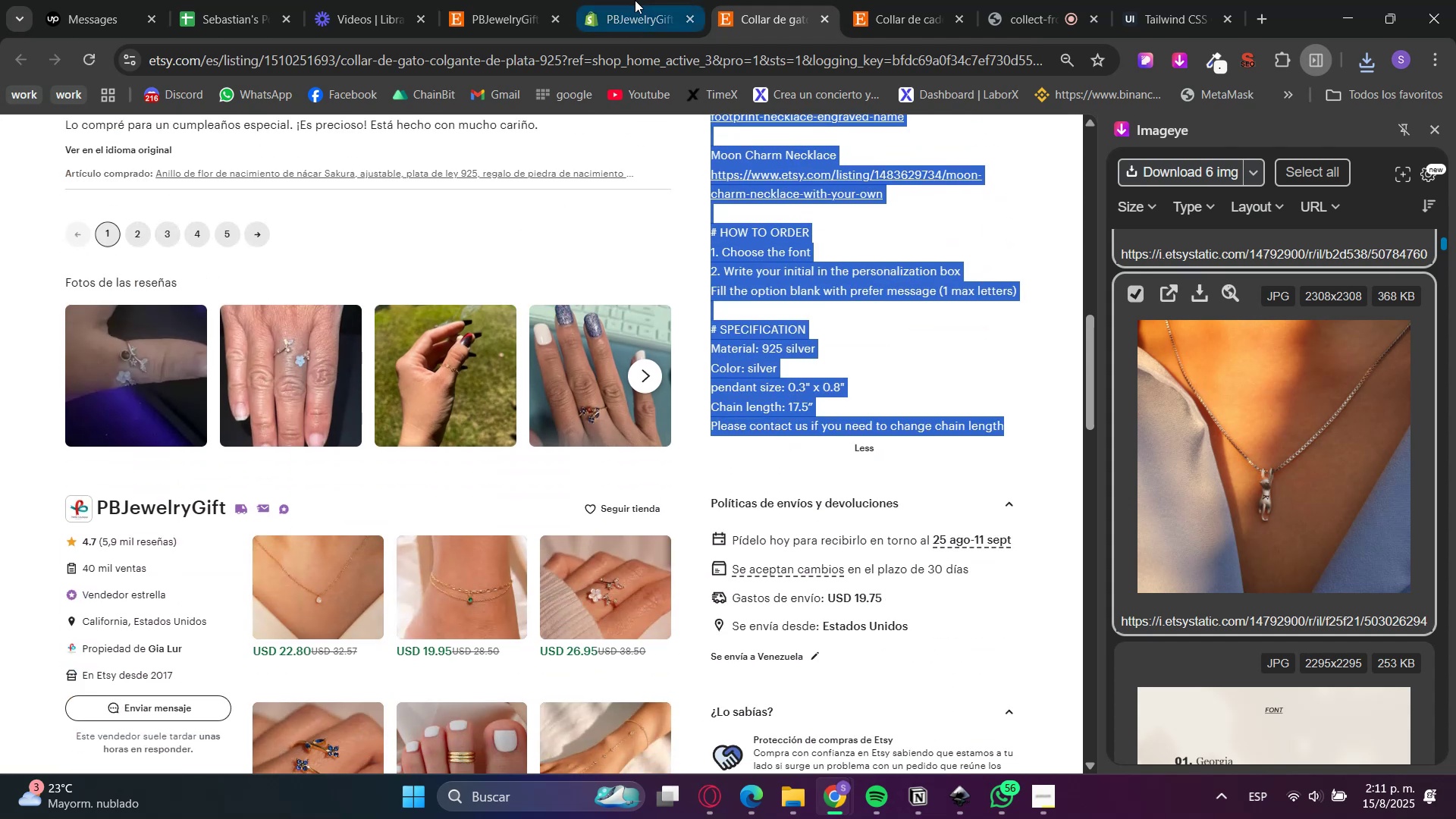 
left_click([633, 0])
 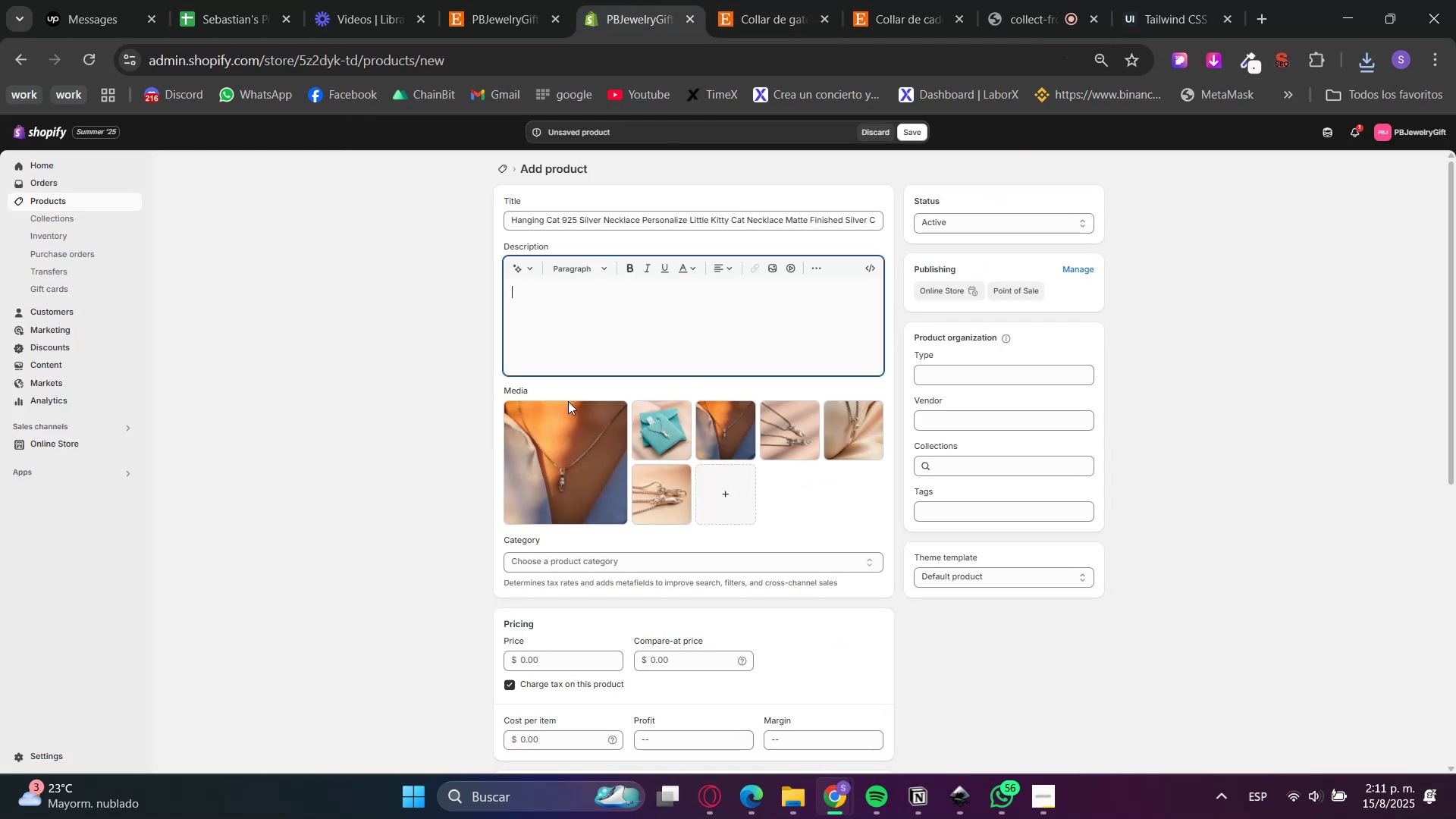 
key(Control+V)
 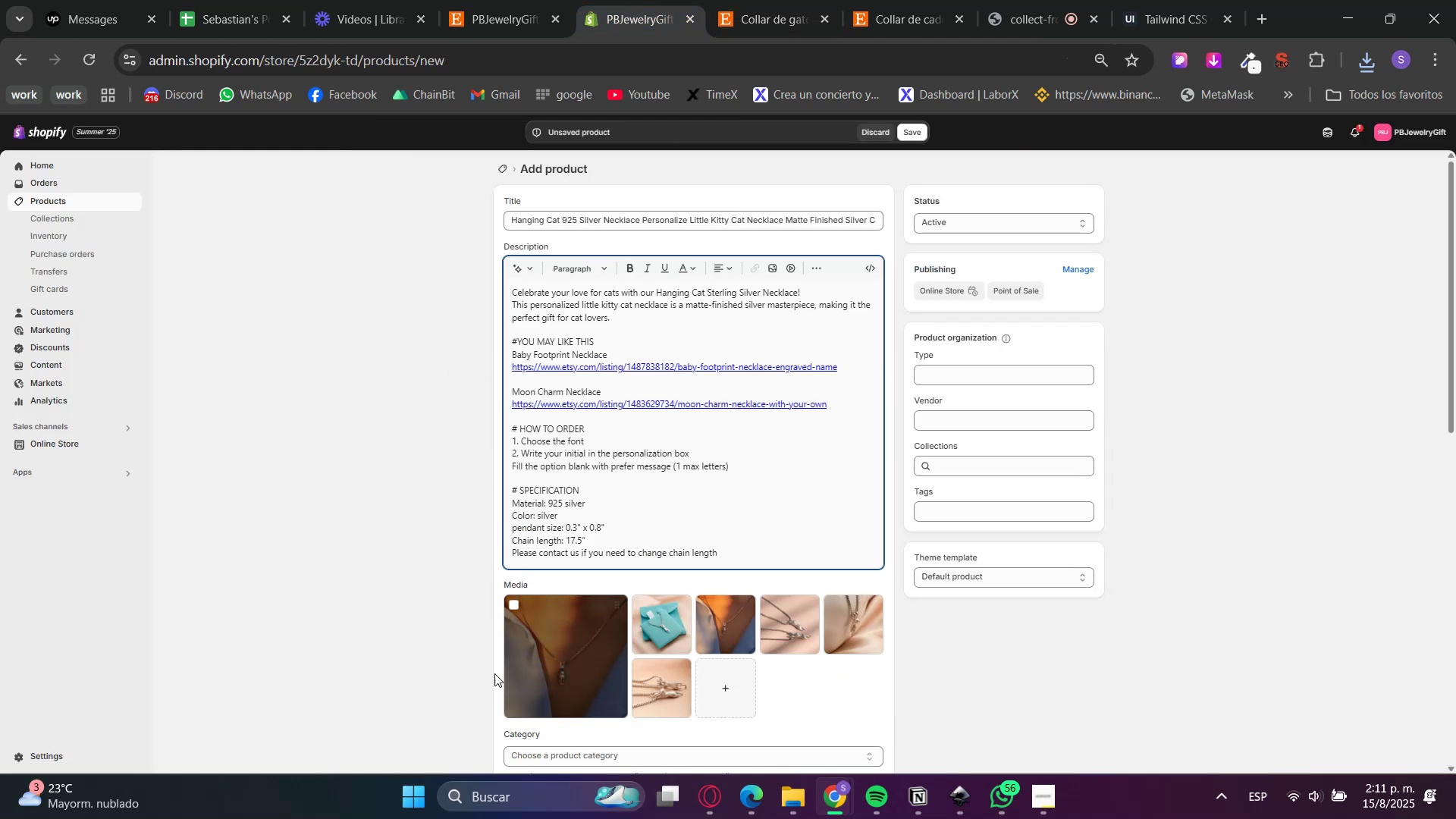 
left_click([479, 654])
 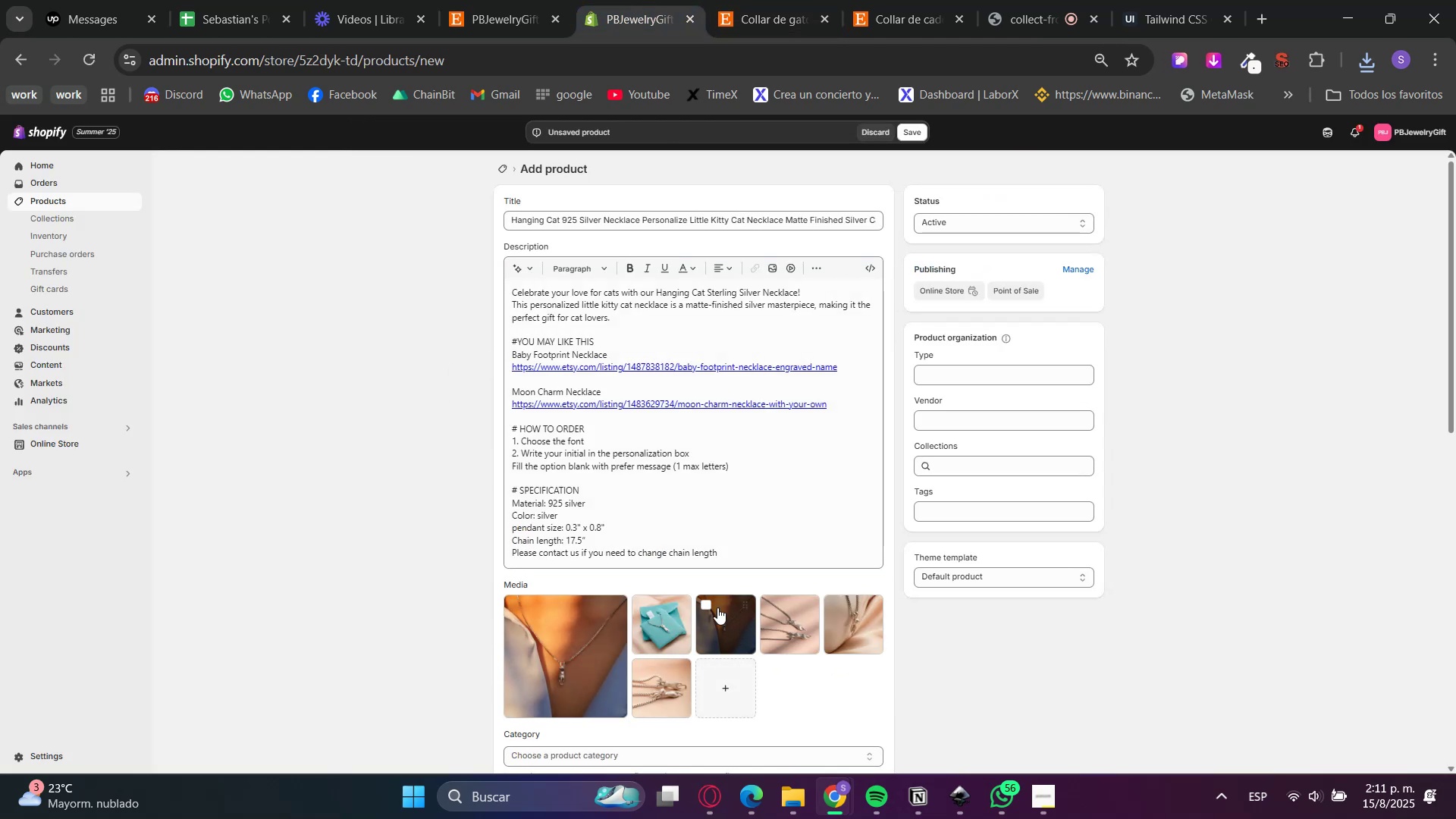 
left_click([704, 602])
 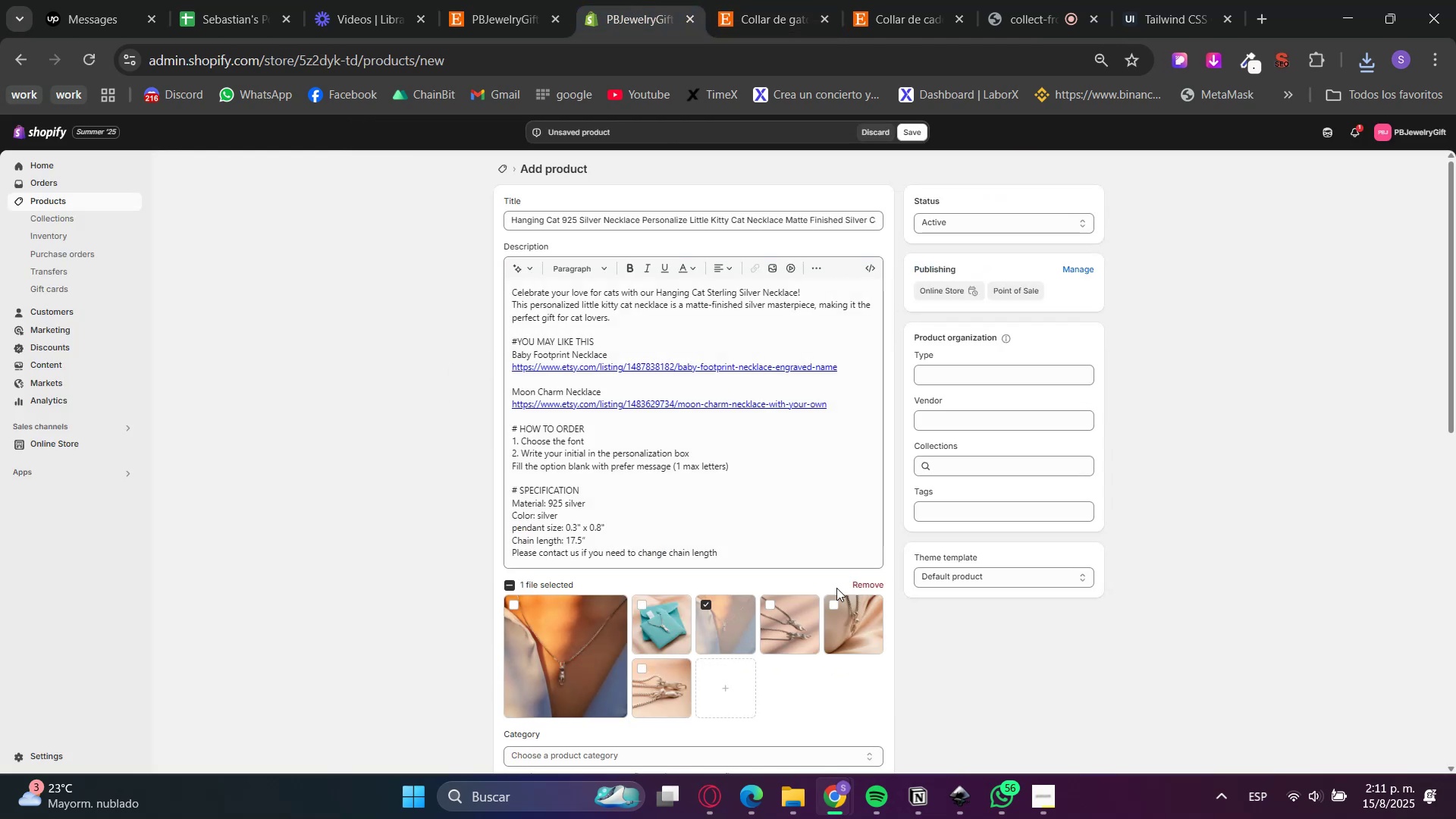 
left_click([857, 578])
 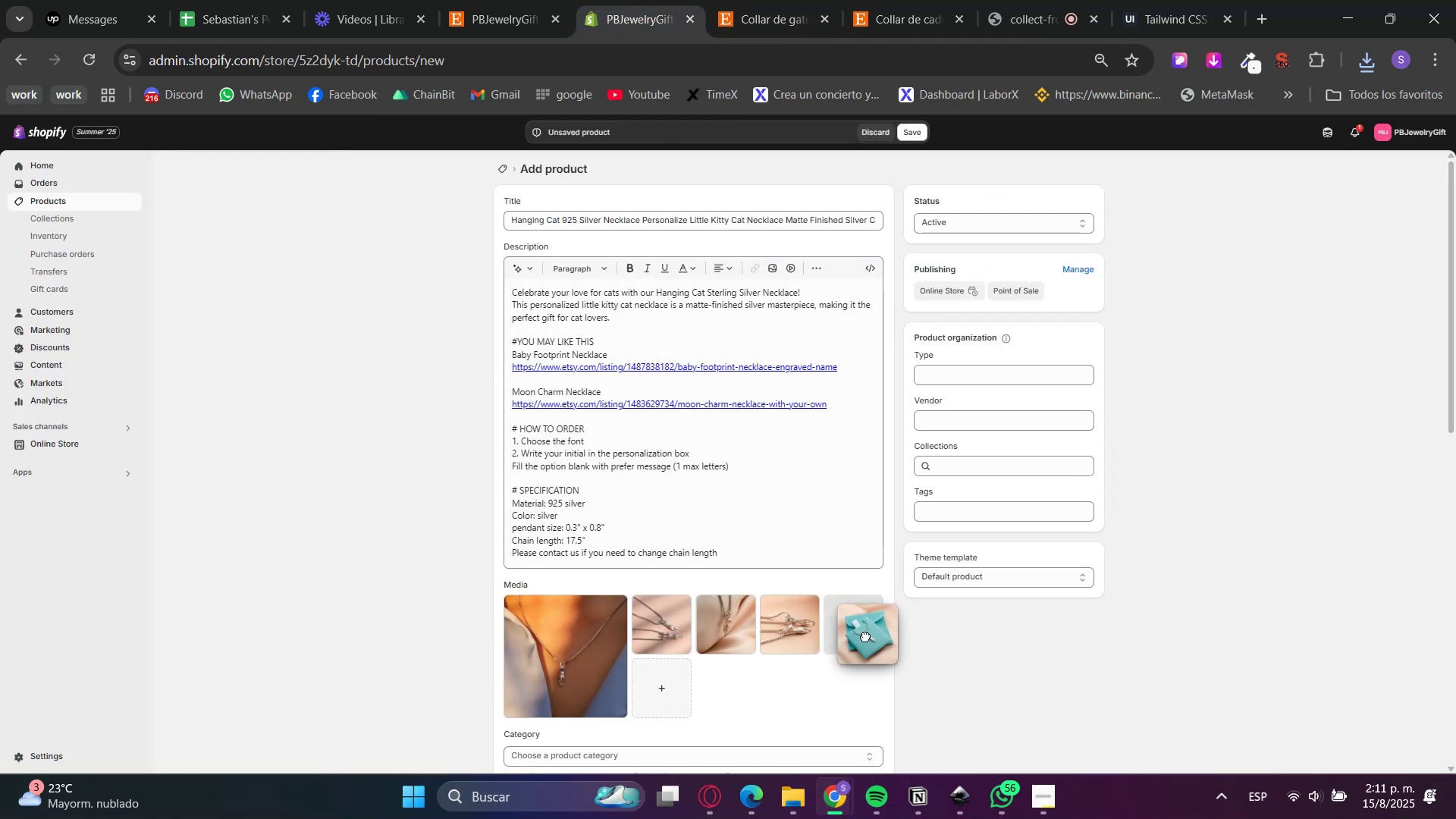 
left_click([1040, 708])
 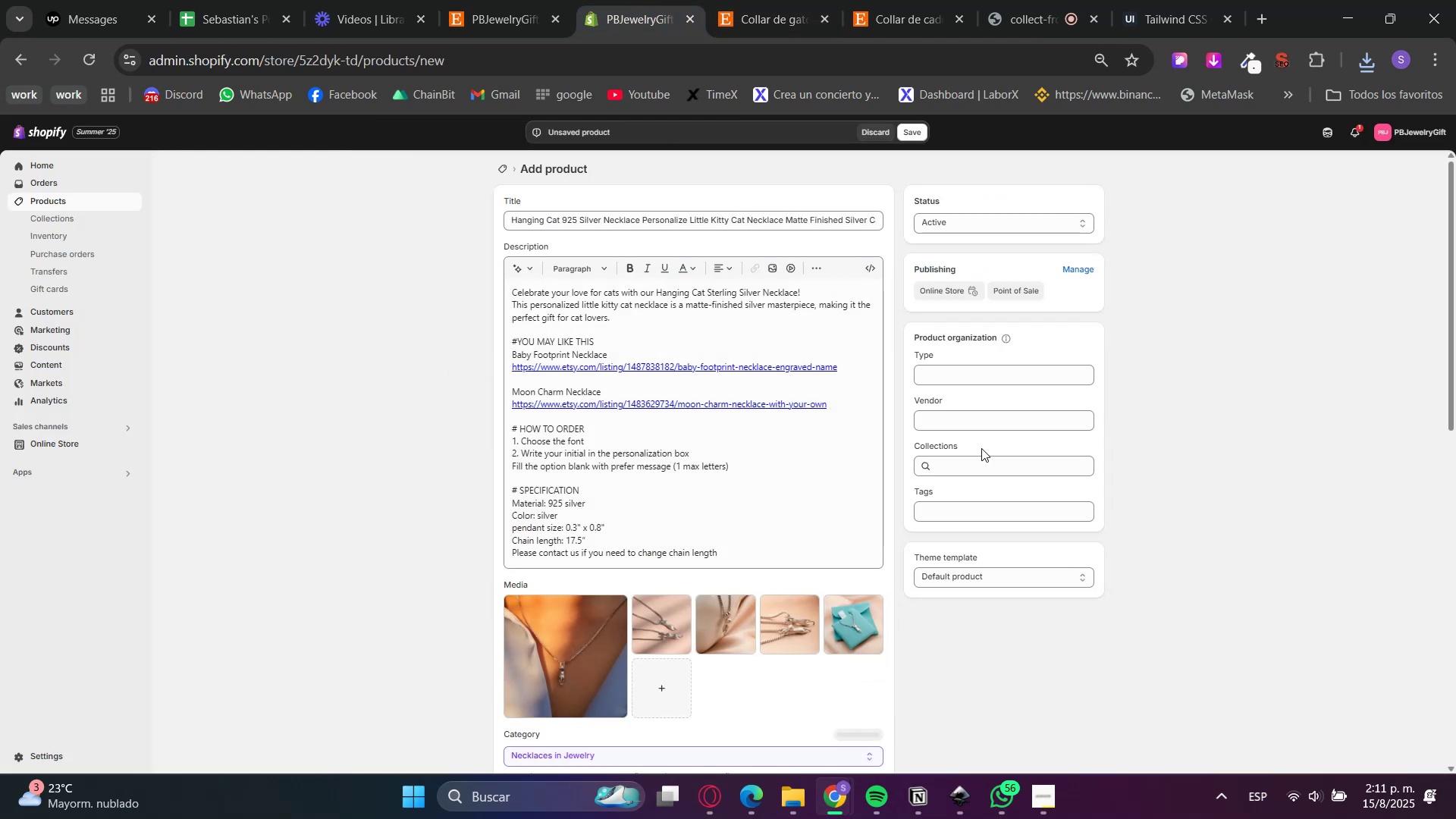 
left_click([976, 455])
 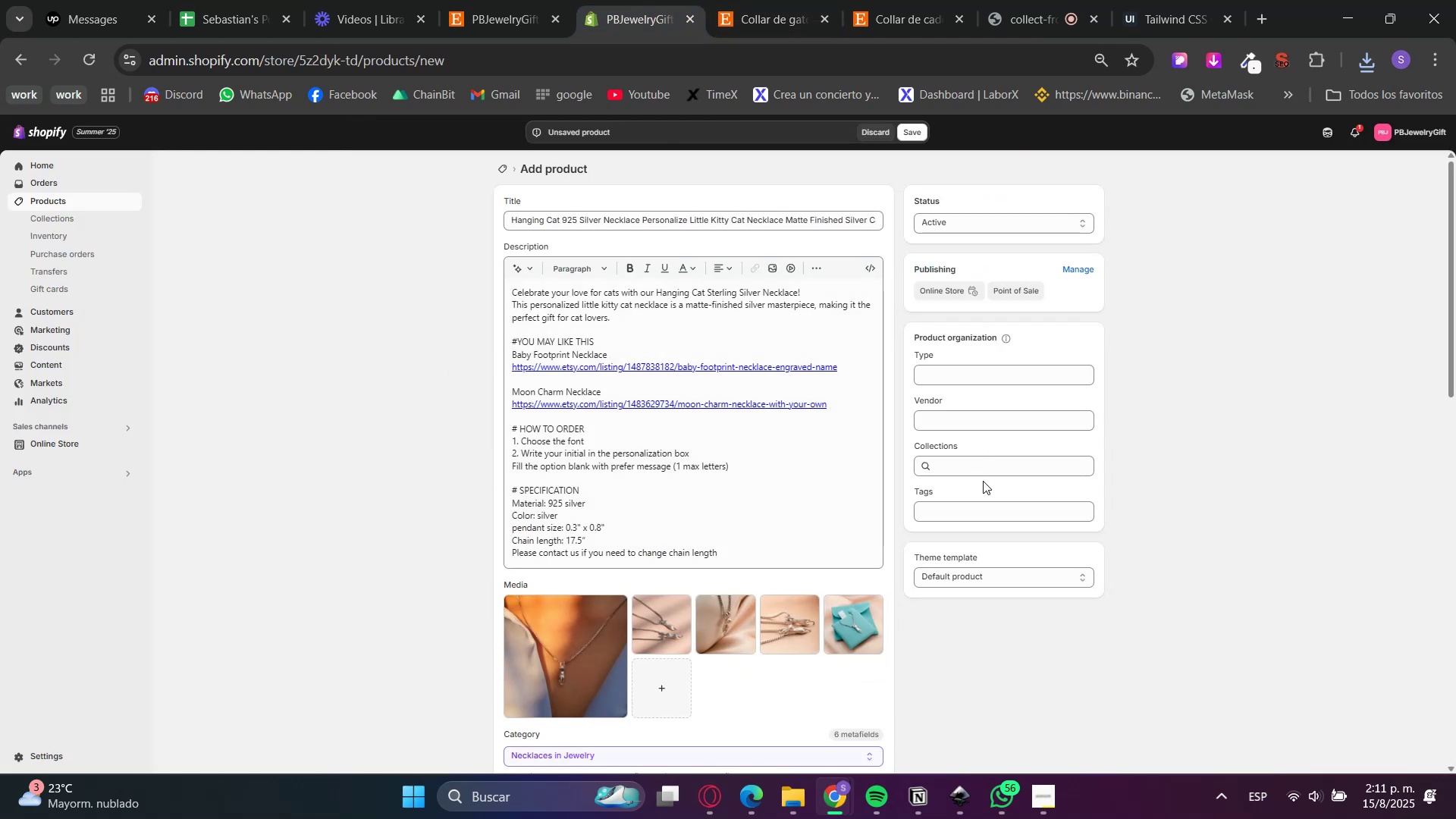 
triple_click([977, 473])
 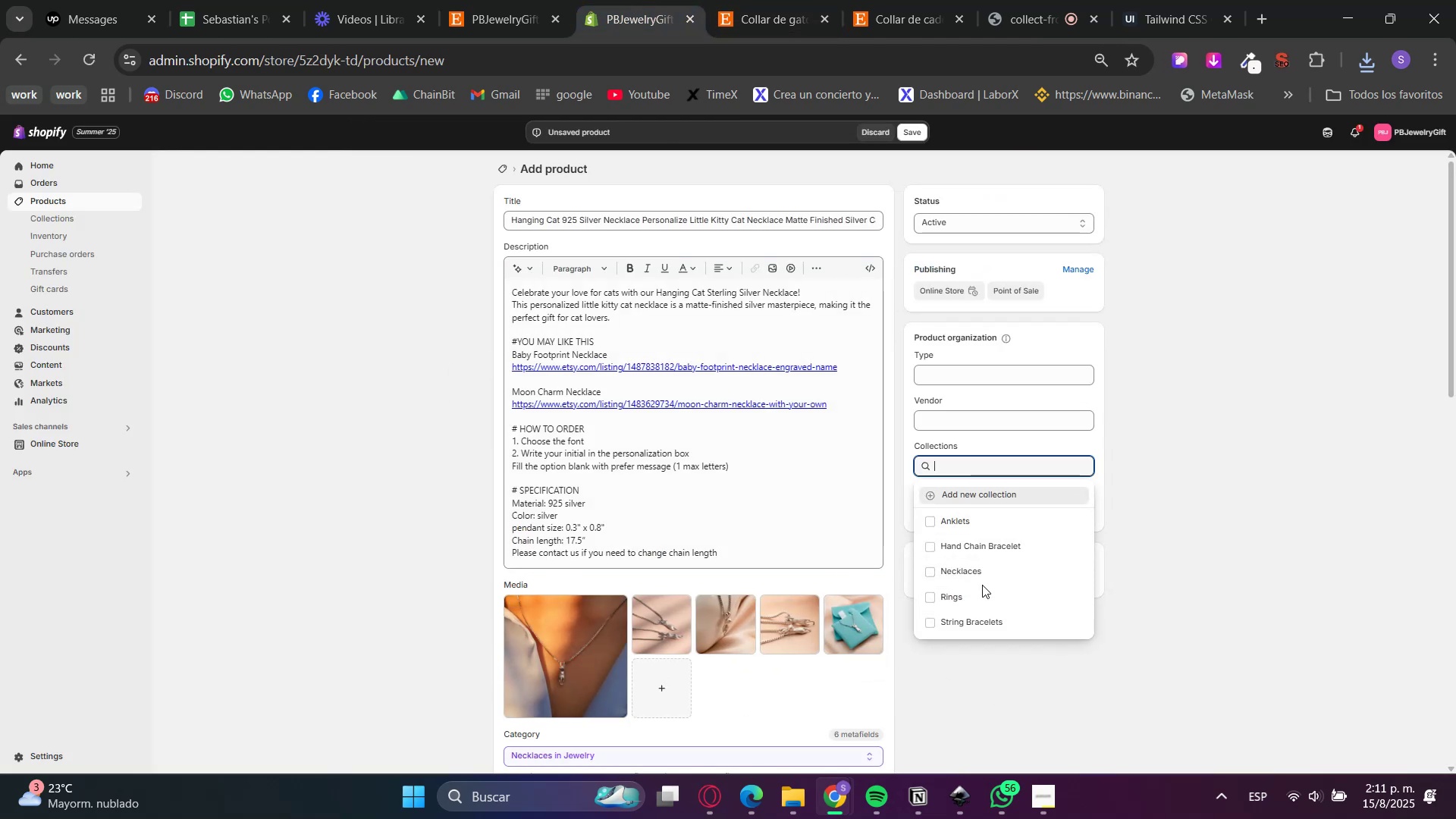 
left_click([976, 569])
 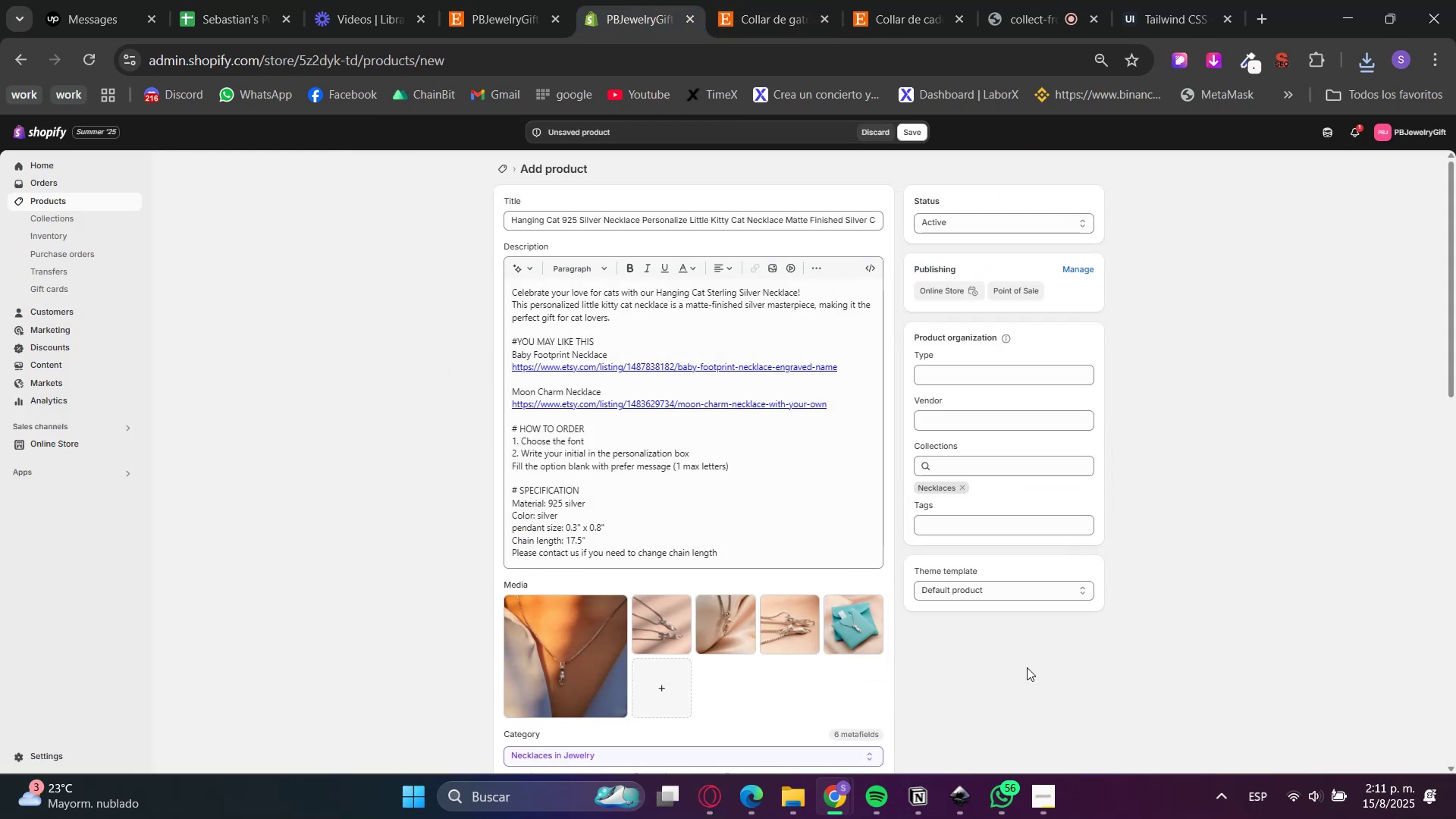 
scroll: coordinate [806, 677], scroll_direction: down, amount: 3.0
 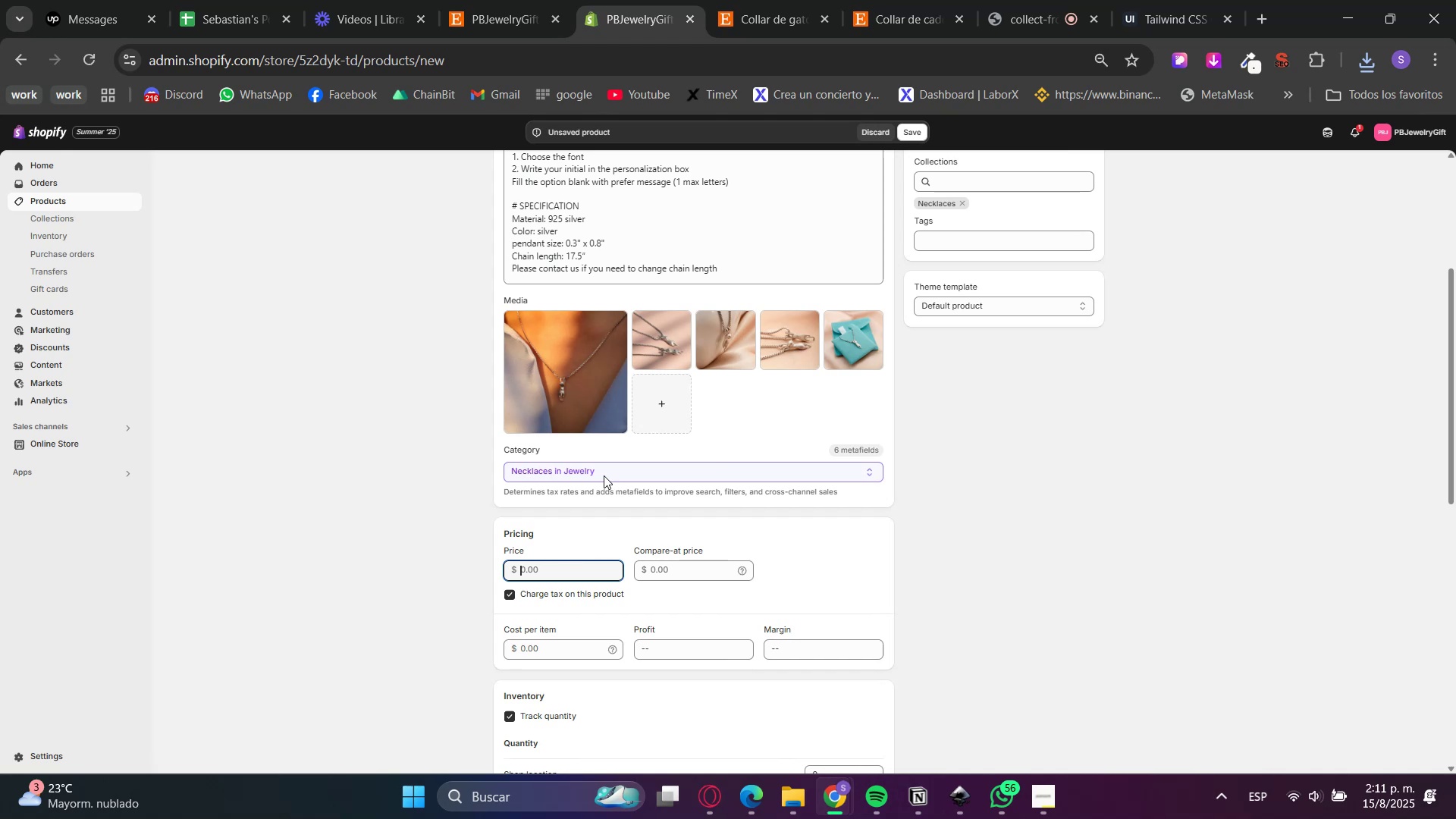 
double_click([757, 0])
 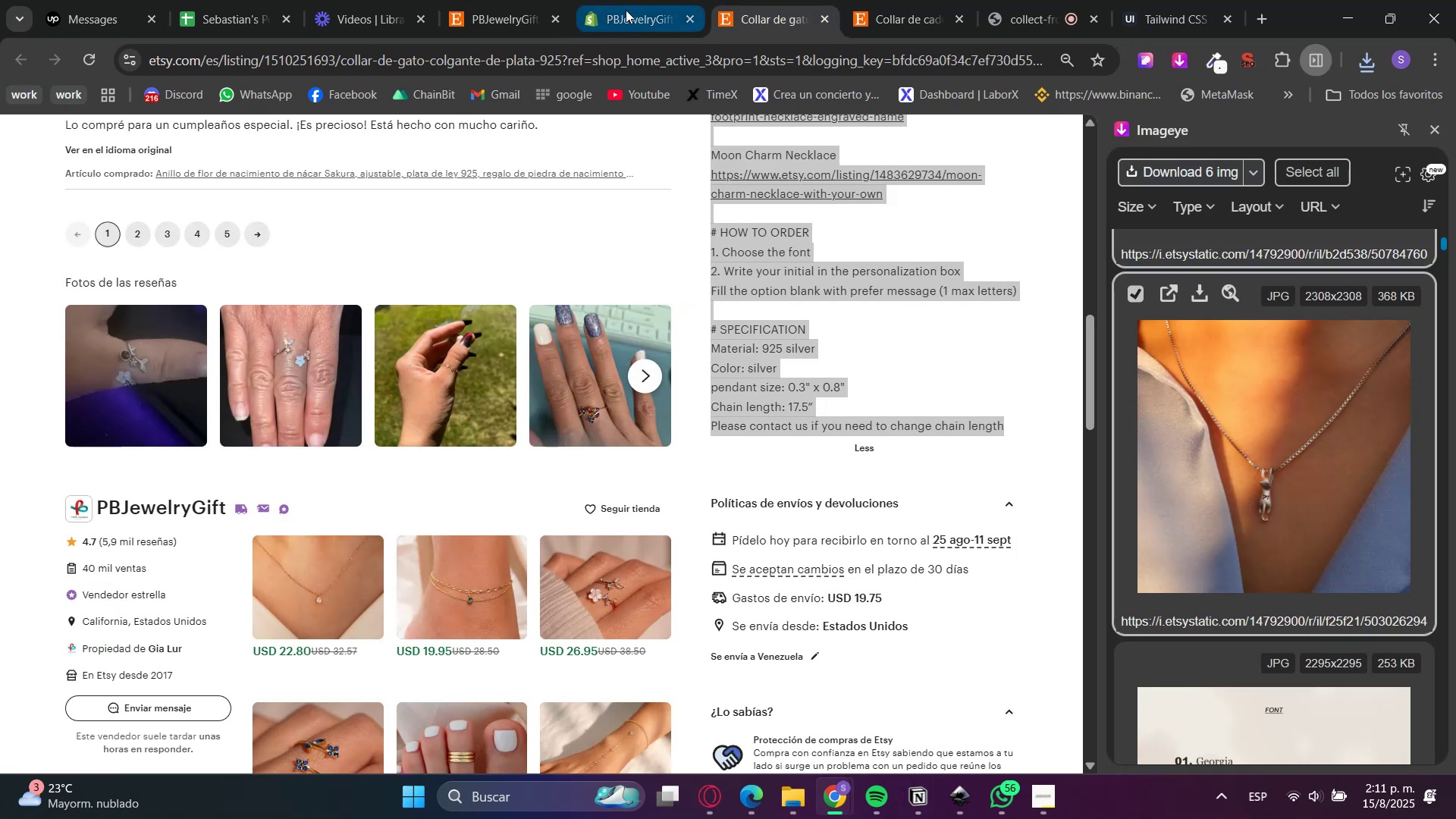 
scroll: coordinate [517, 573], scroll_direction: up, amount: 13.0
 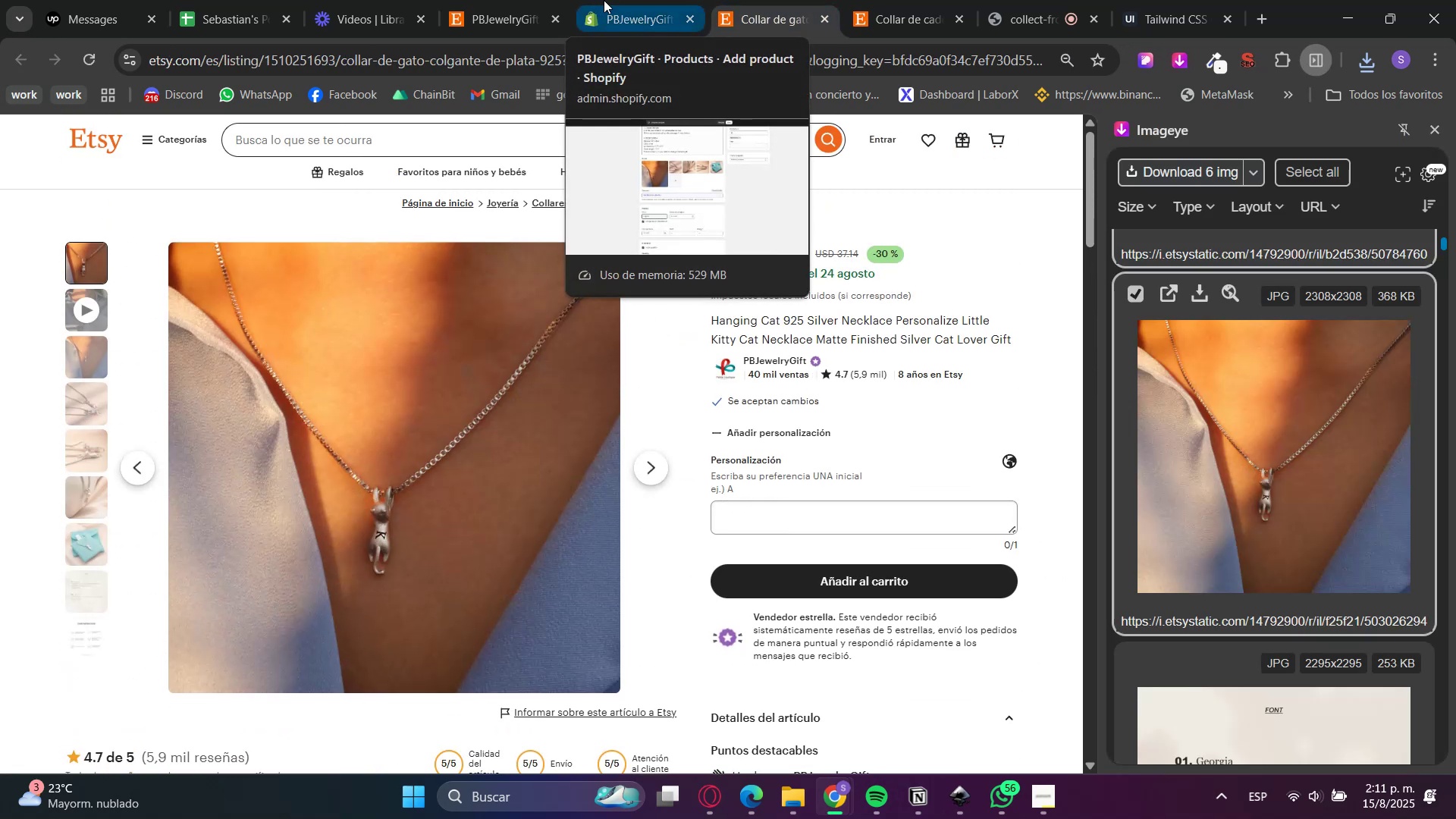 
left_click([604, 0])
 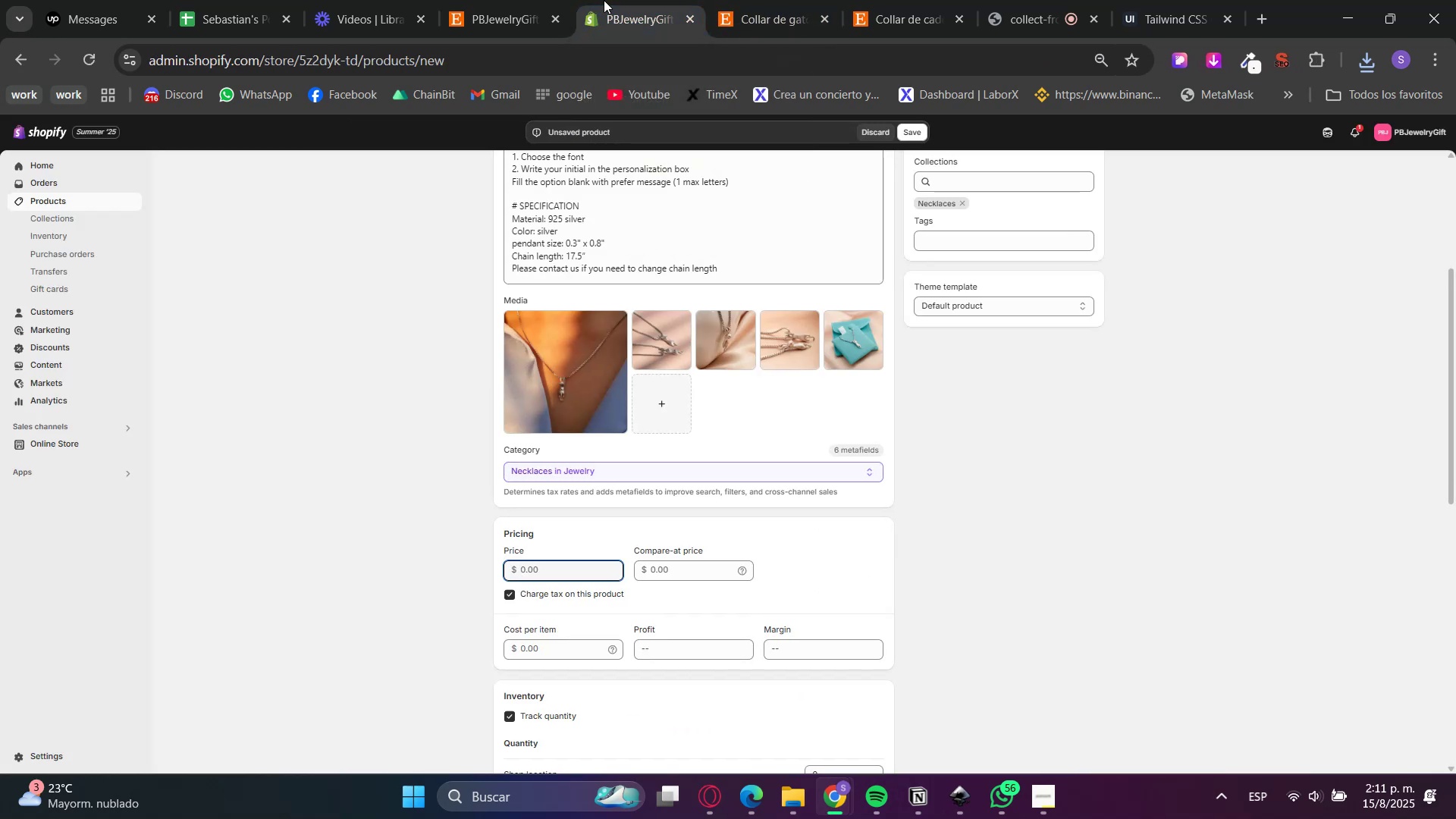 
key(Numpad2)
 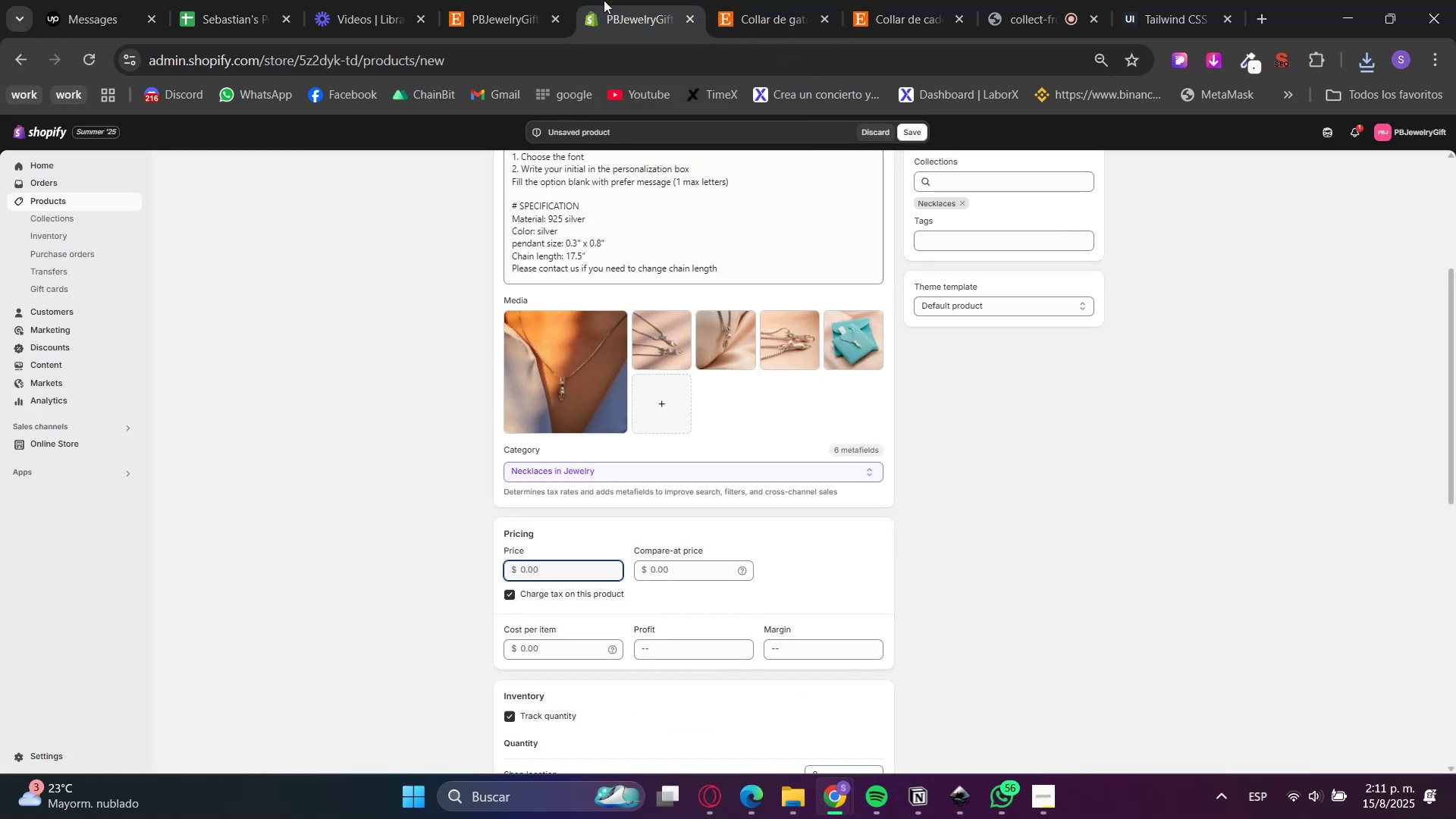 
key(Numpad6)
 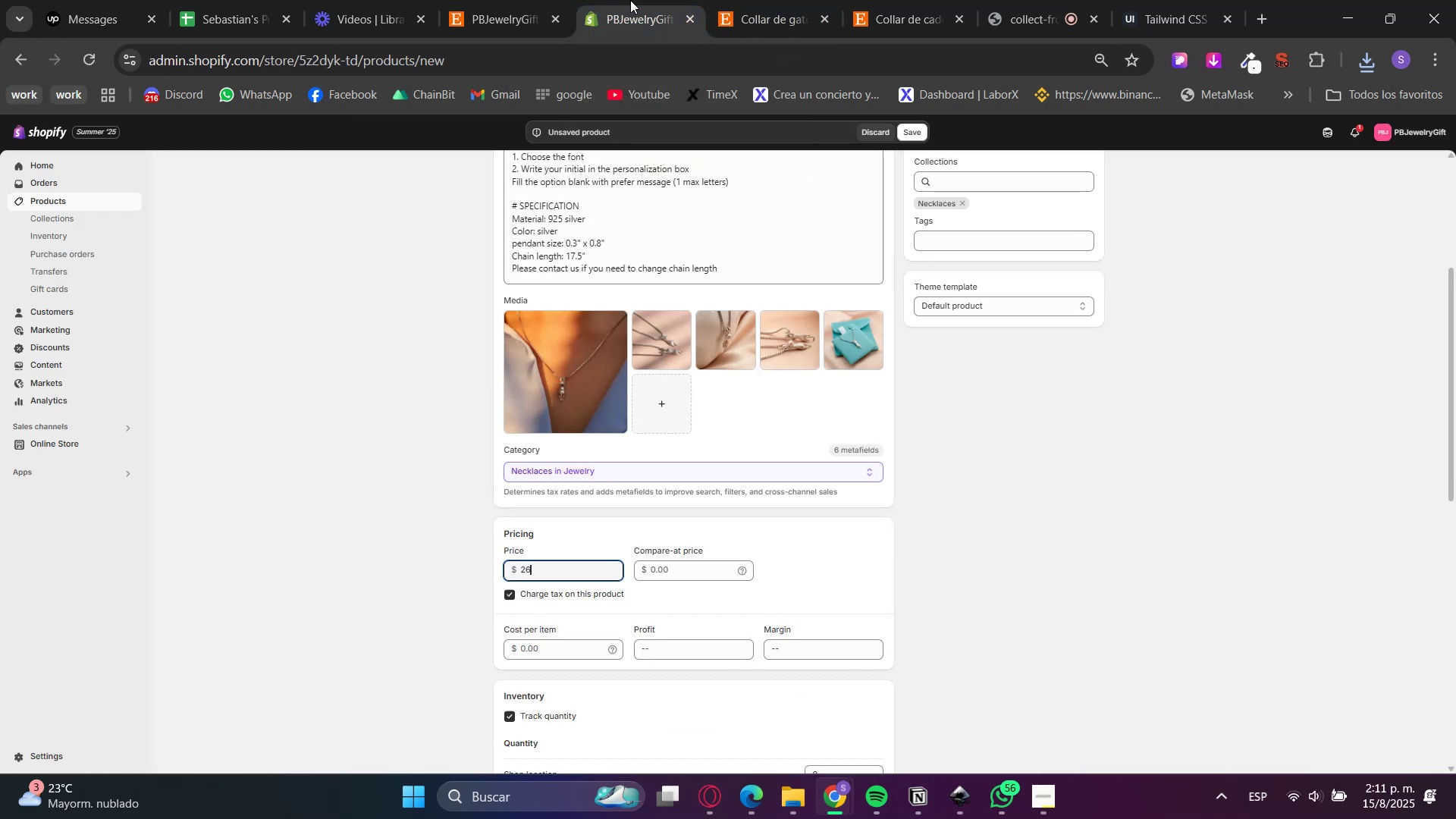 
left_click([762, 0])
 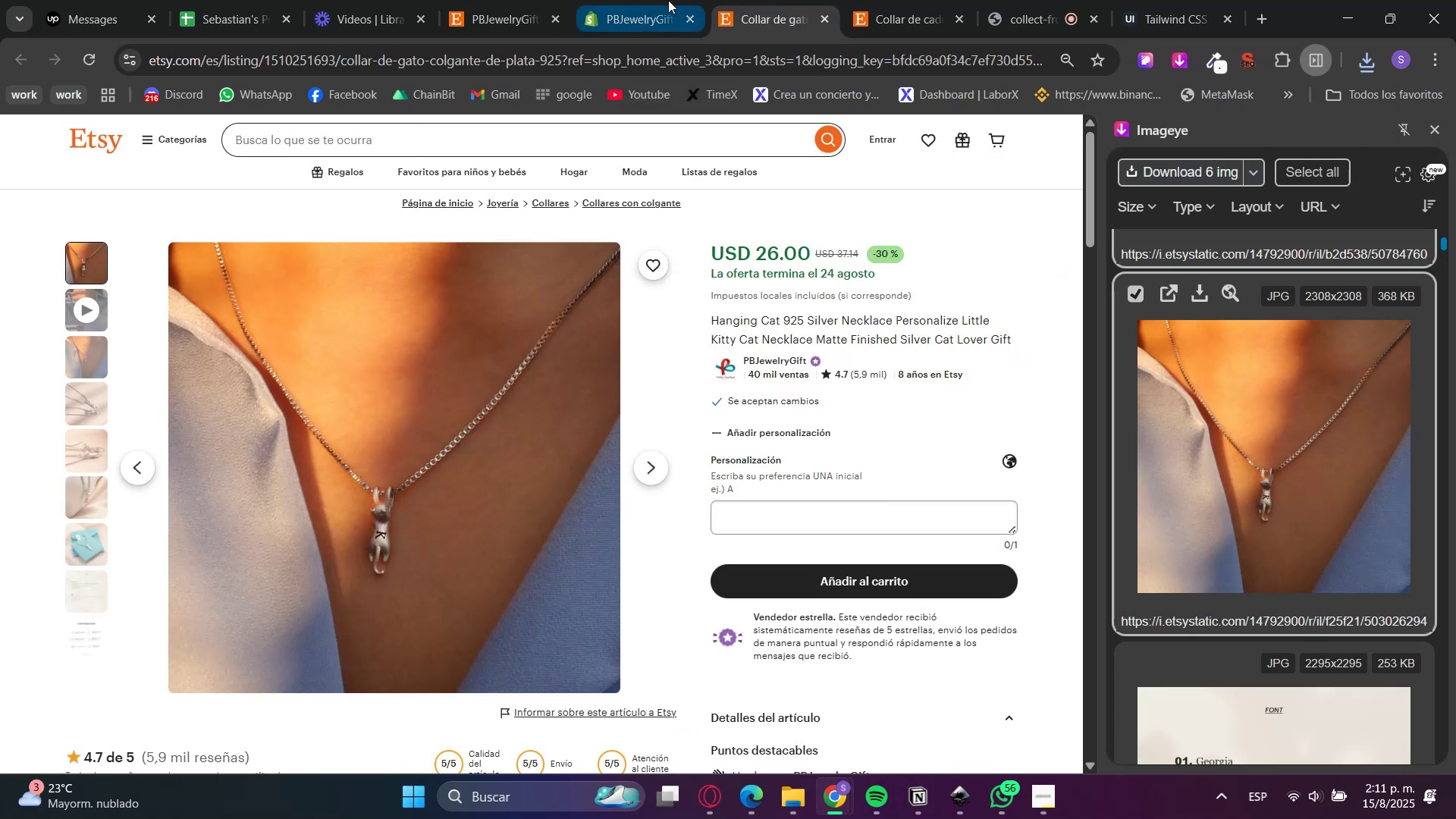 
left_click([668, 0])
 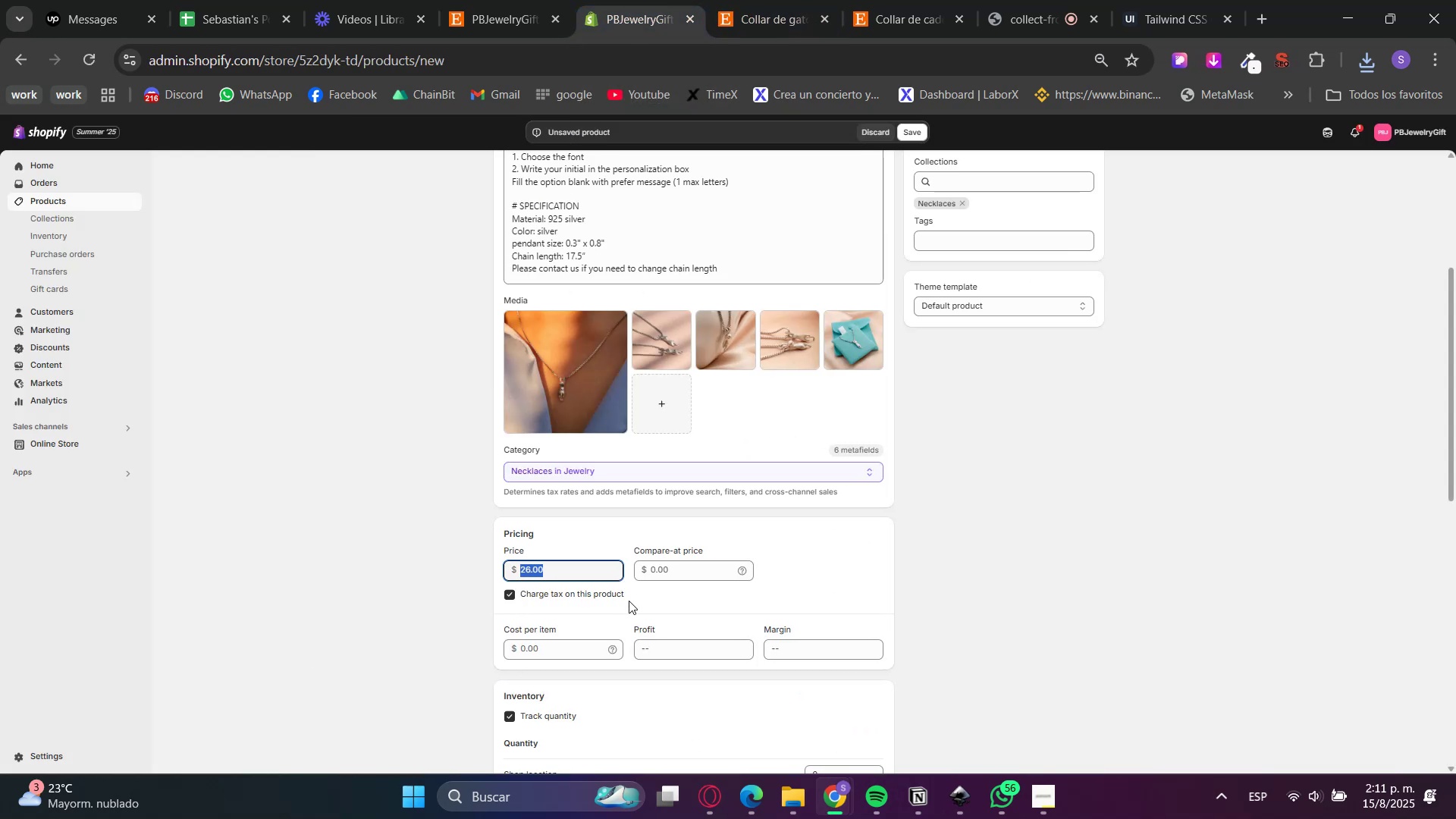 
left_click([670, 579])
 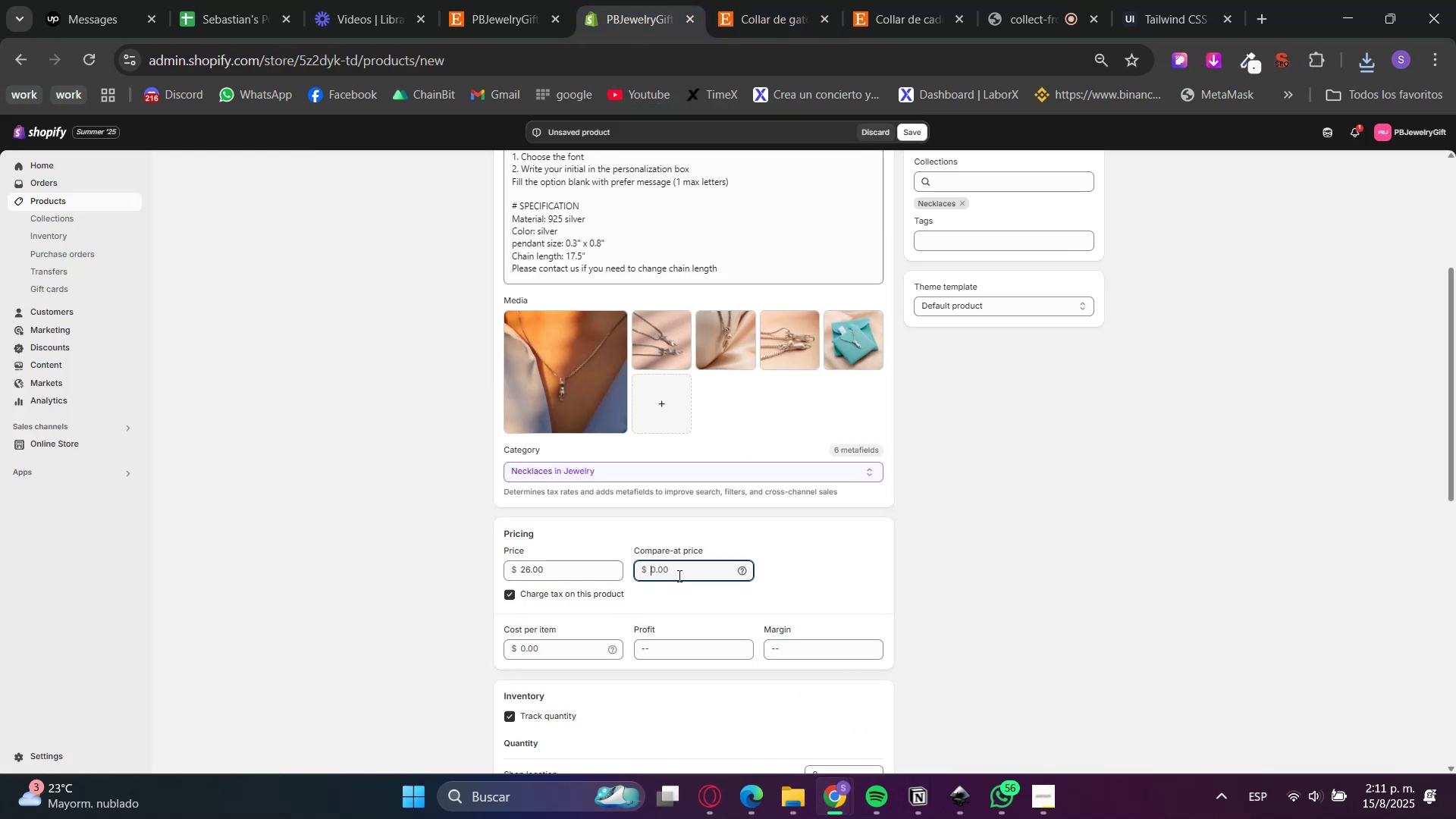 
key(Numpad3)
 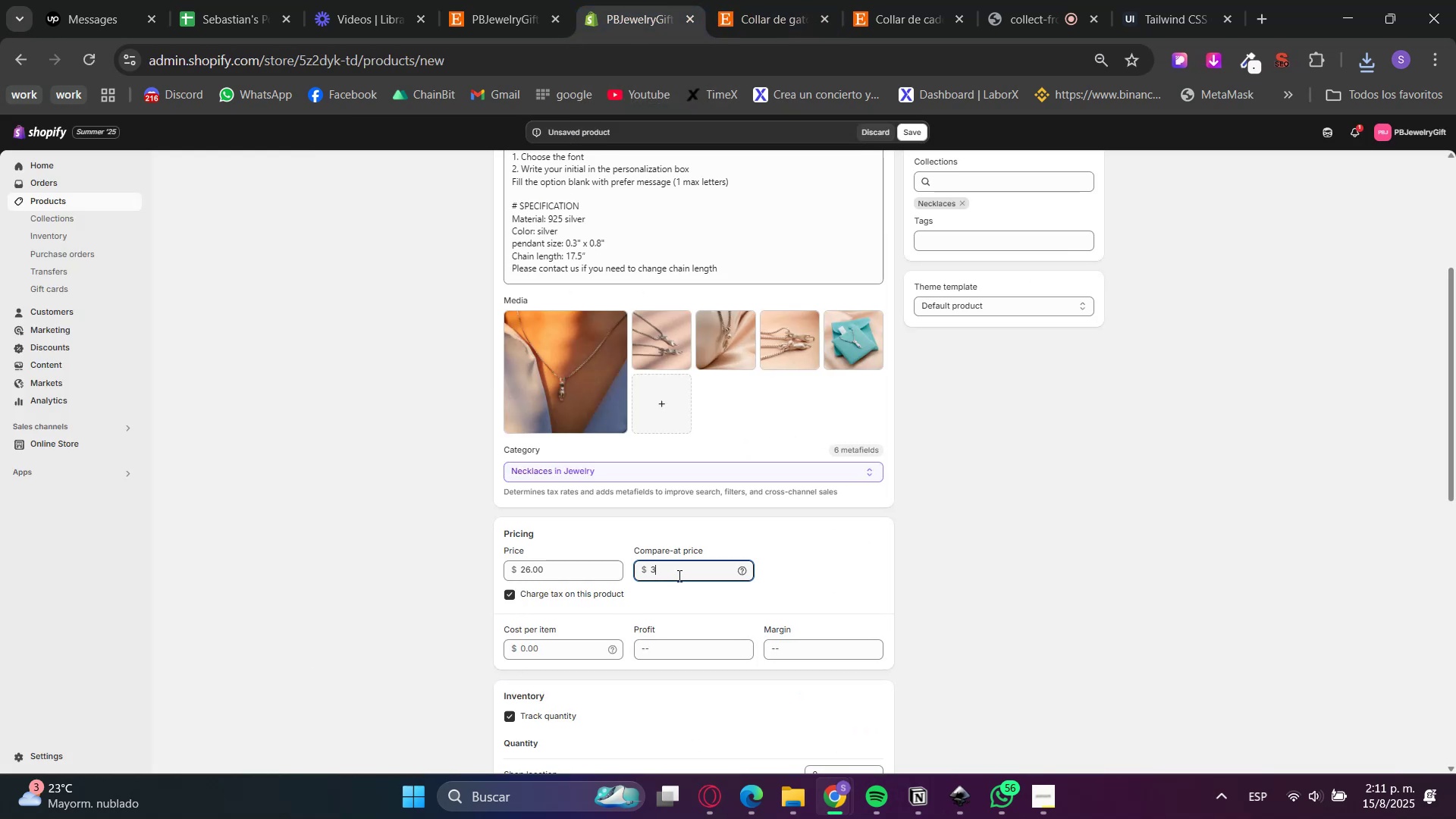 
key(Numpad7)
 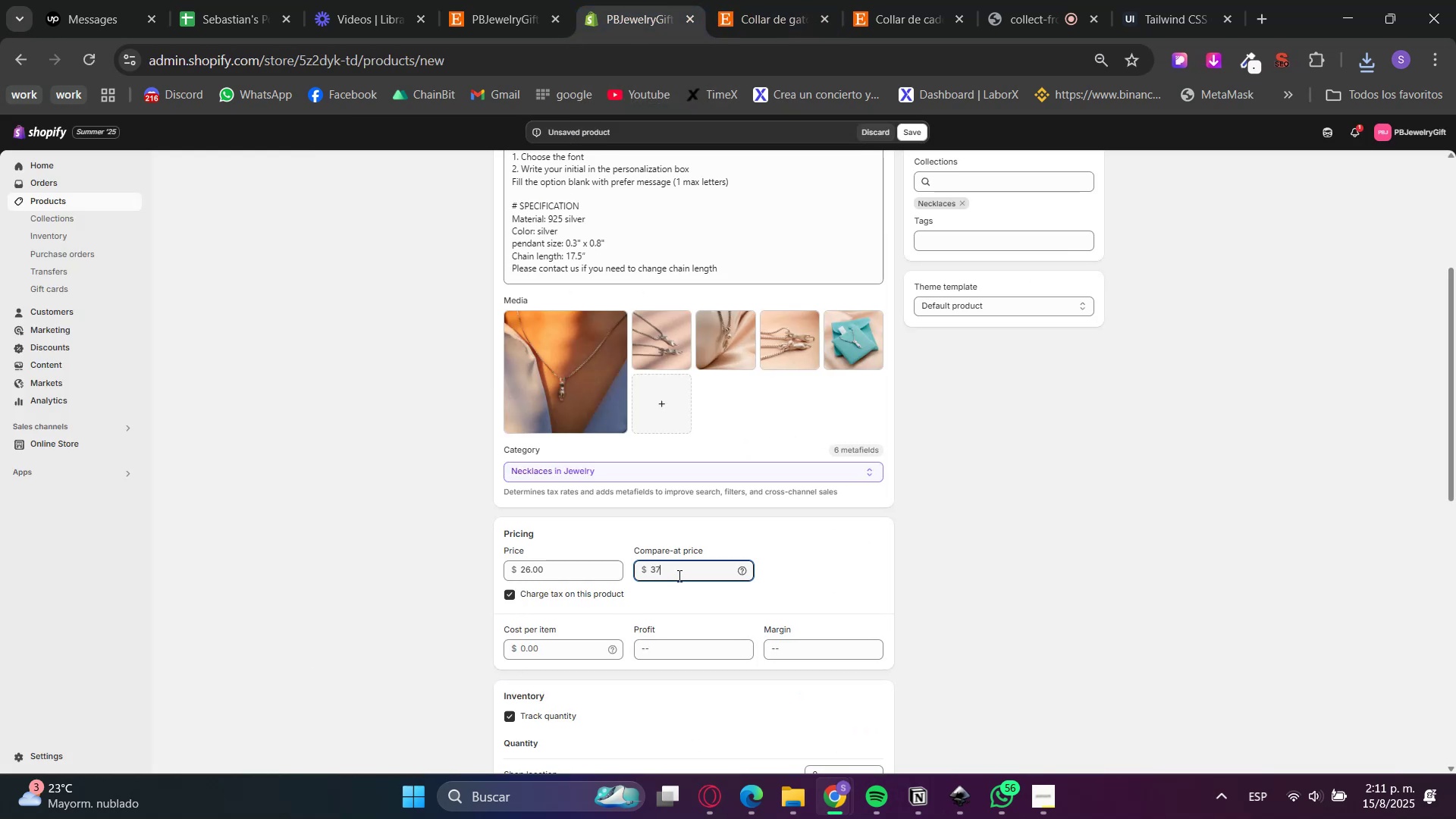 
key(NumpadDecimal)
 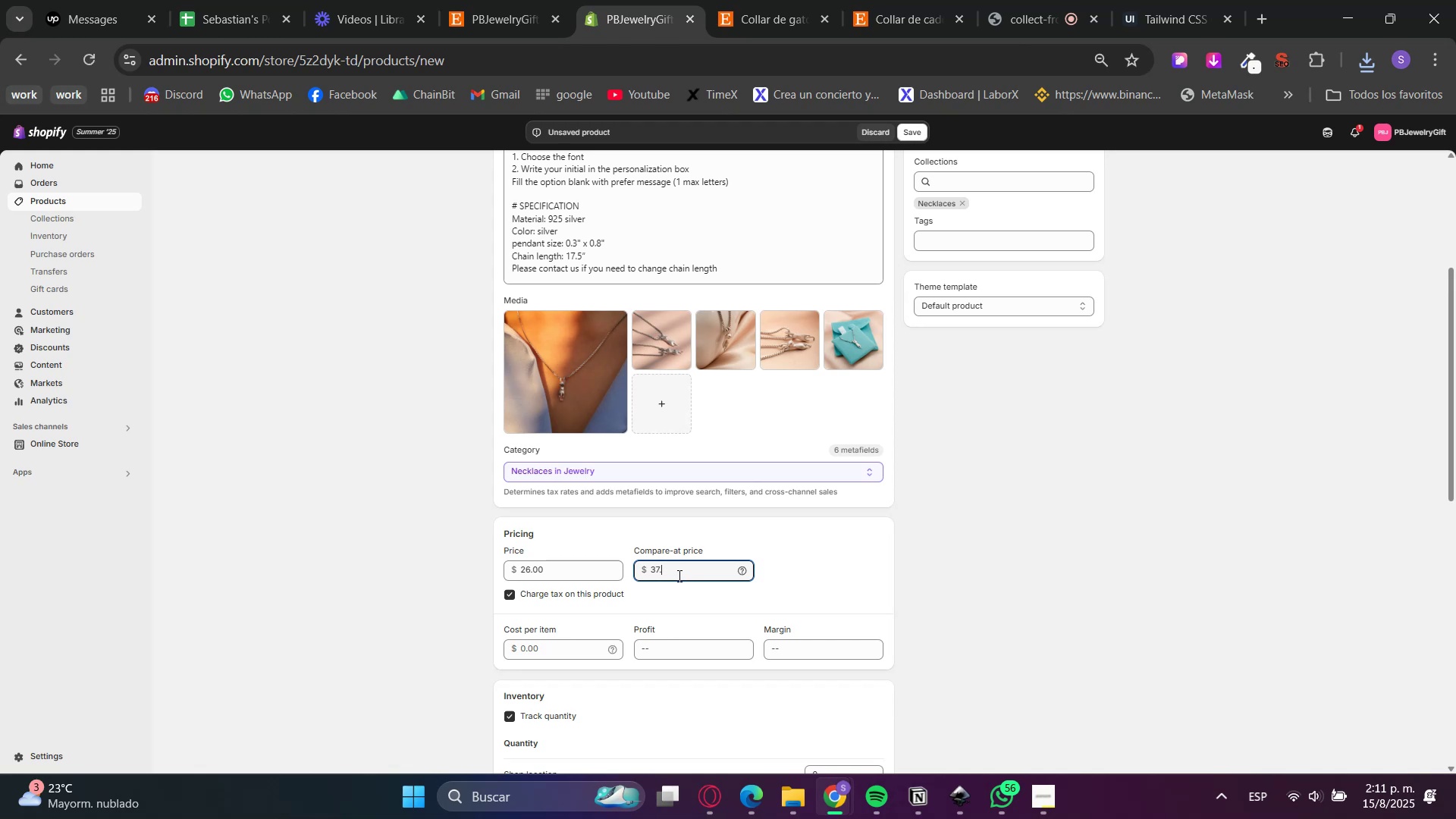 
key(Numpad1)
 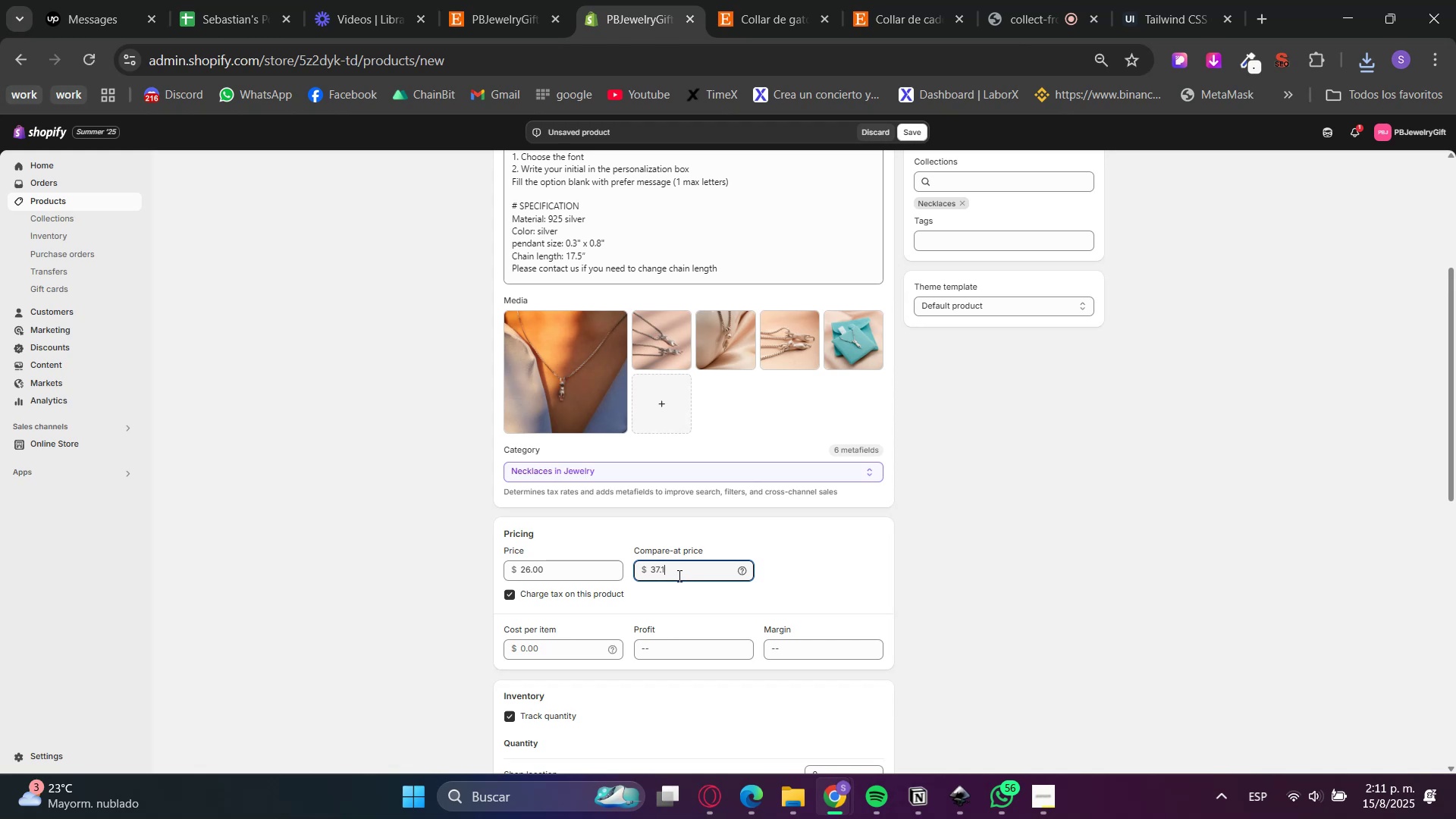 
key(Numpad4)
 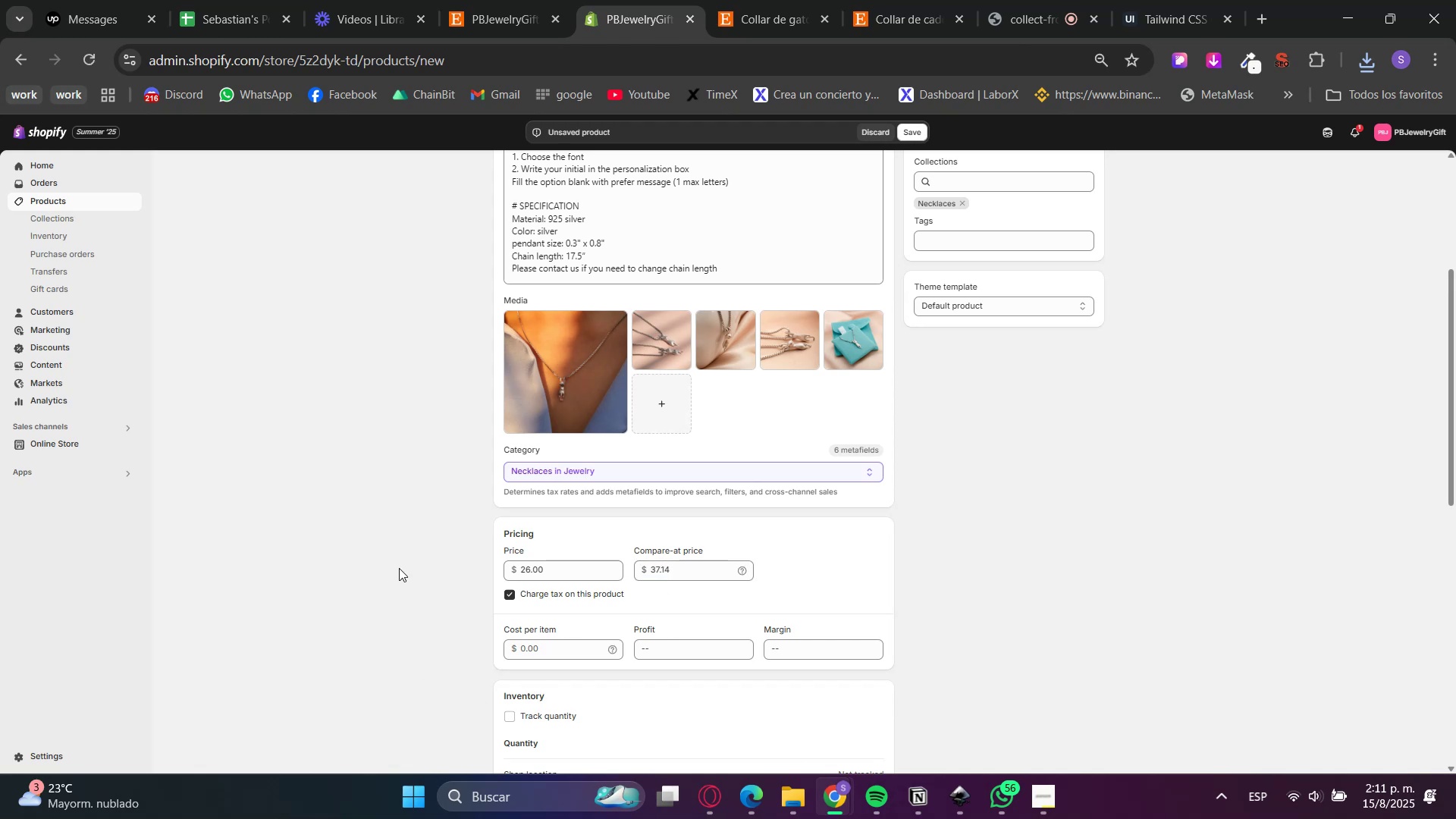 
scroll: coordinate [757, 492], scroll_direction: up, amount: 4.0
 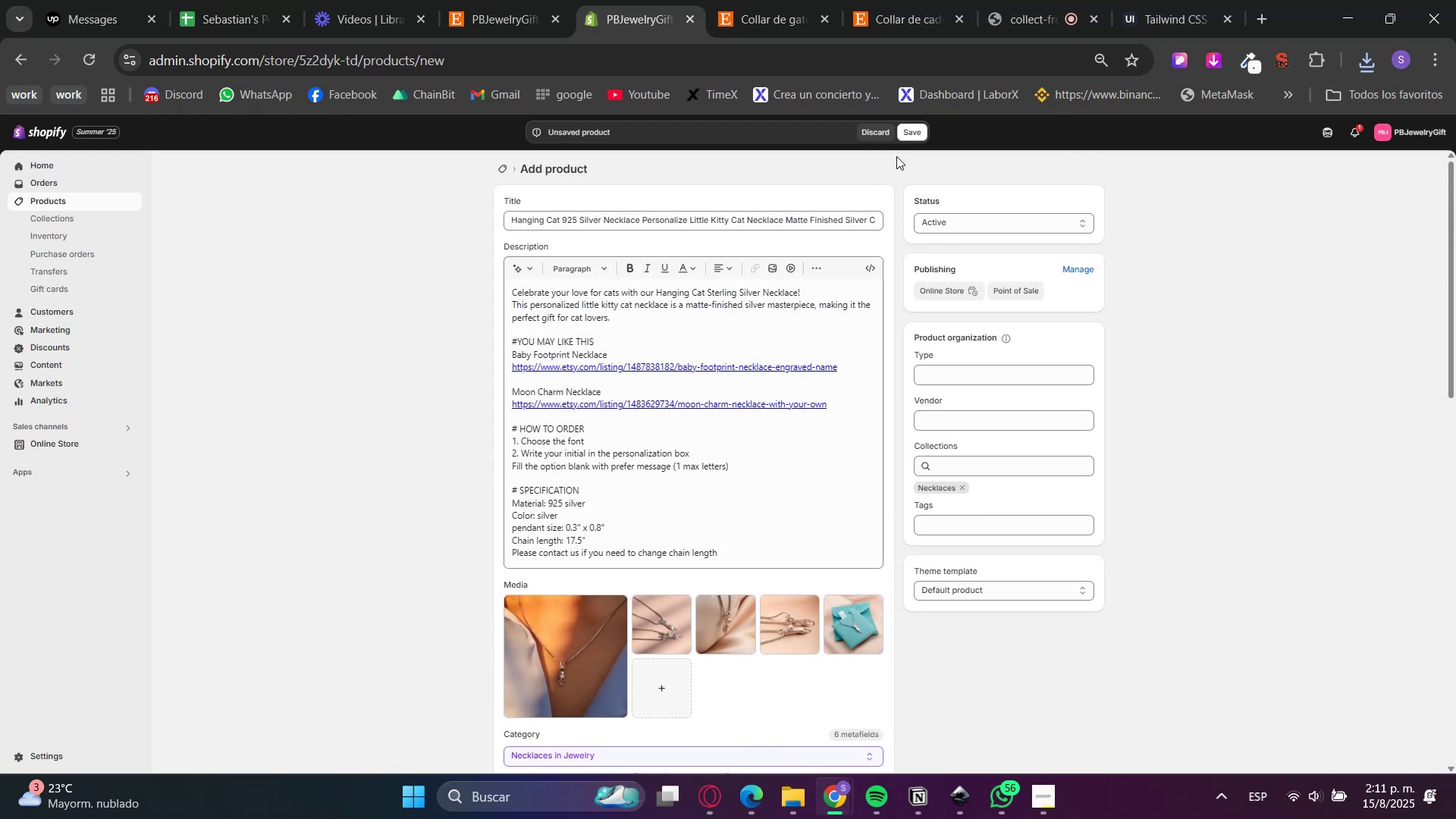 
left_click([915, 140])
 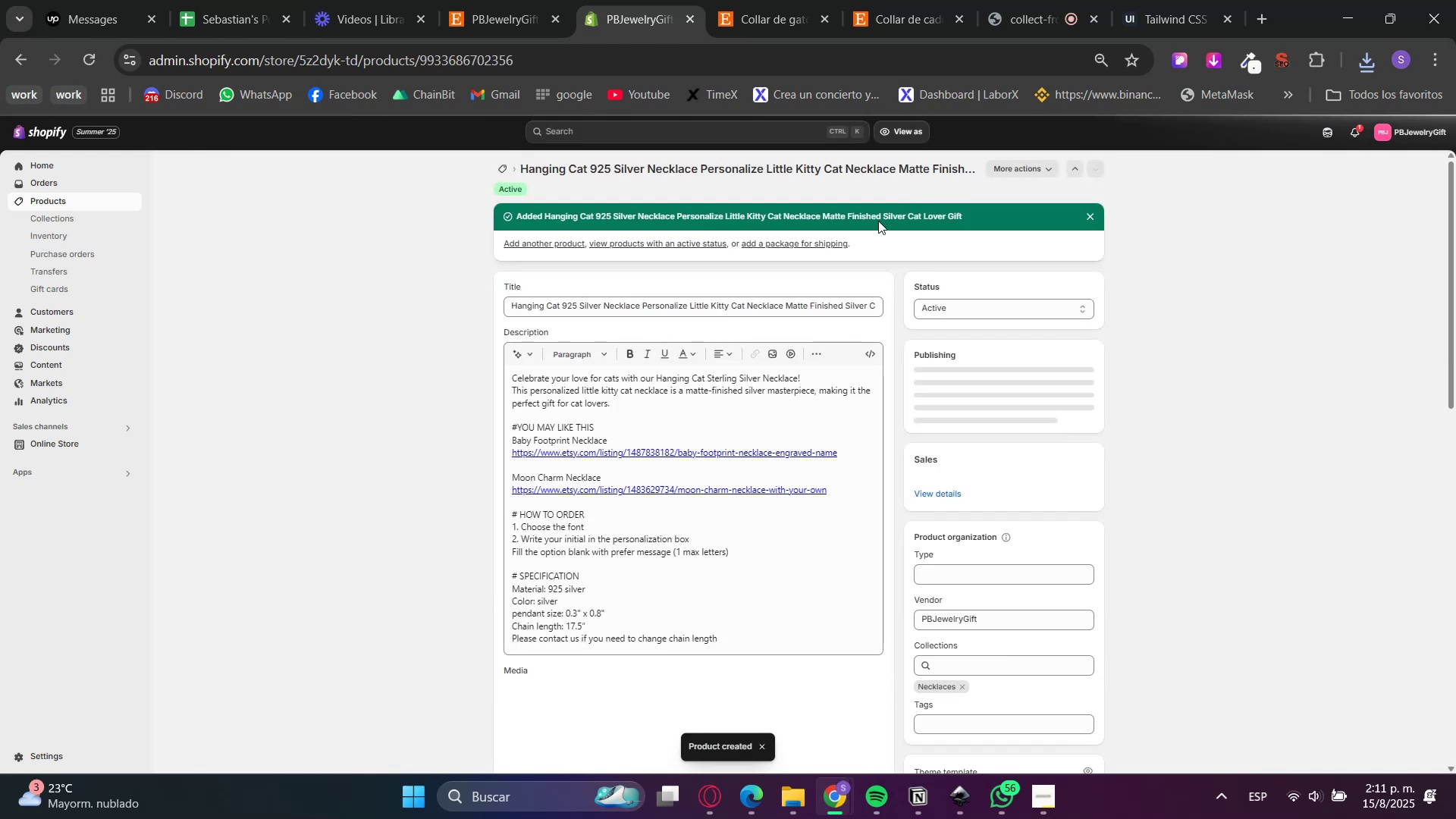 
wait(5.03)
 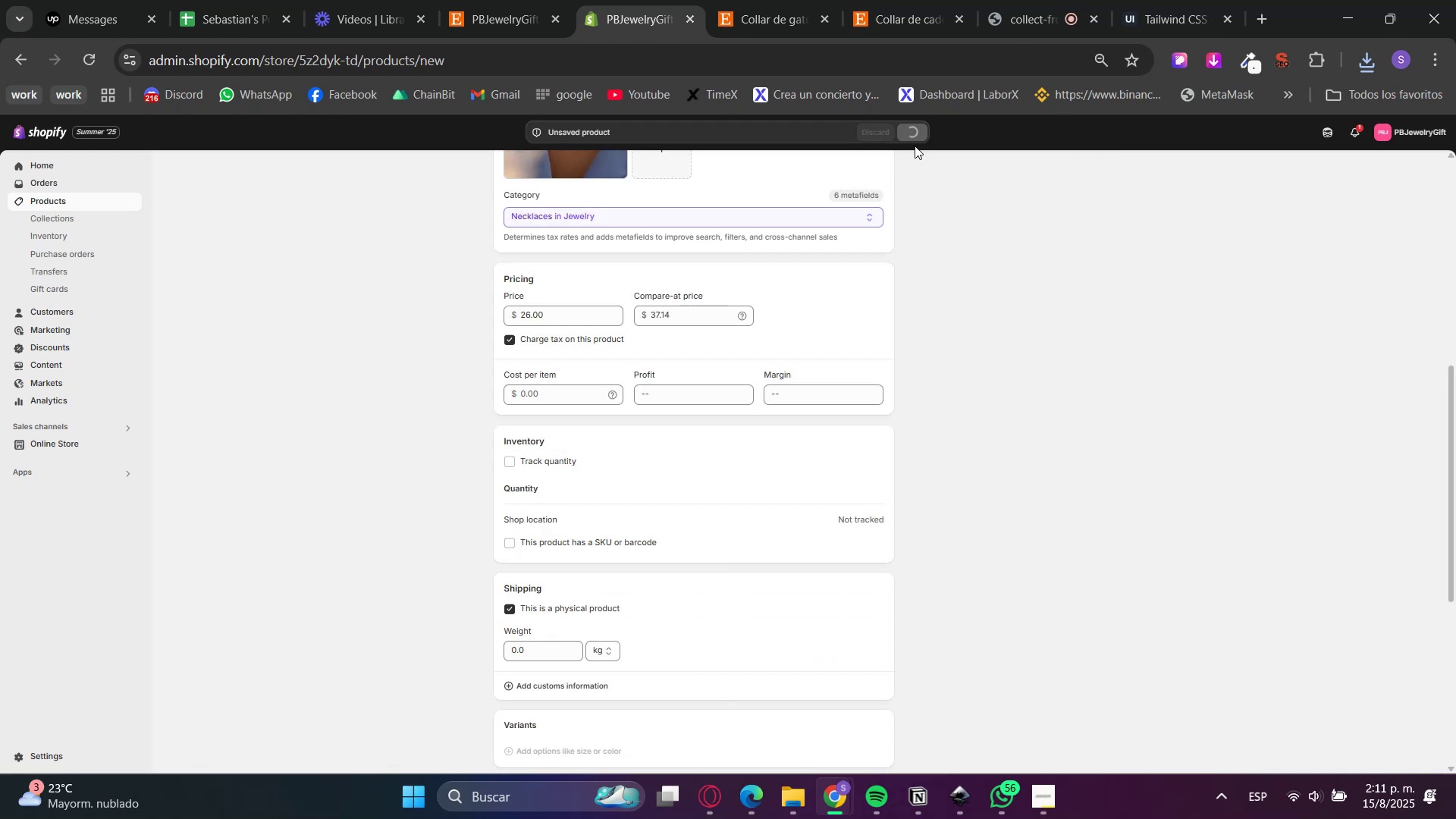 
left_click([541, 242])
 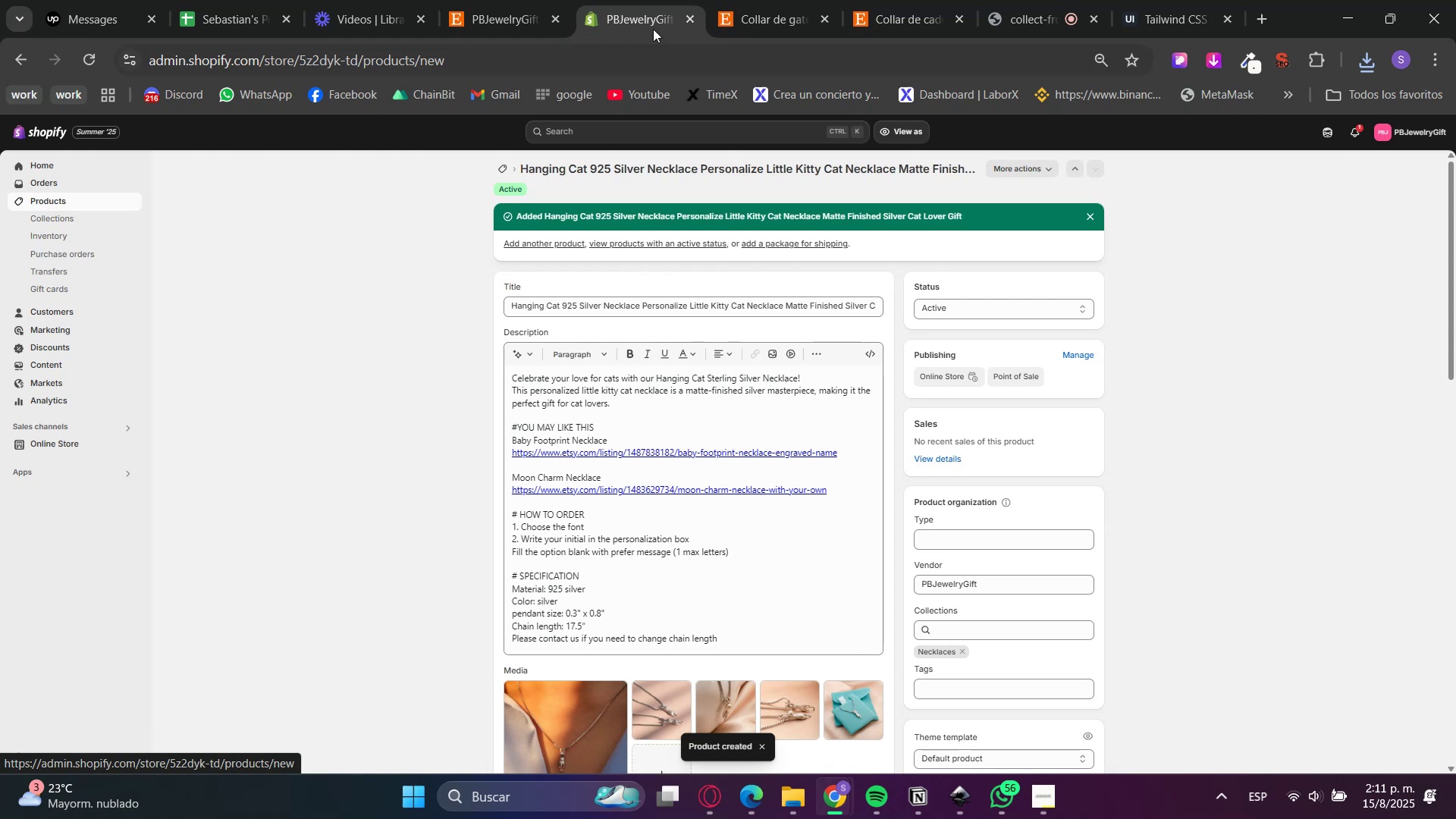 
left_click([718, 5])
 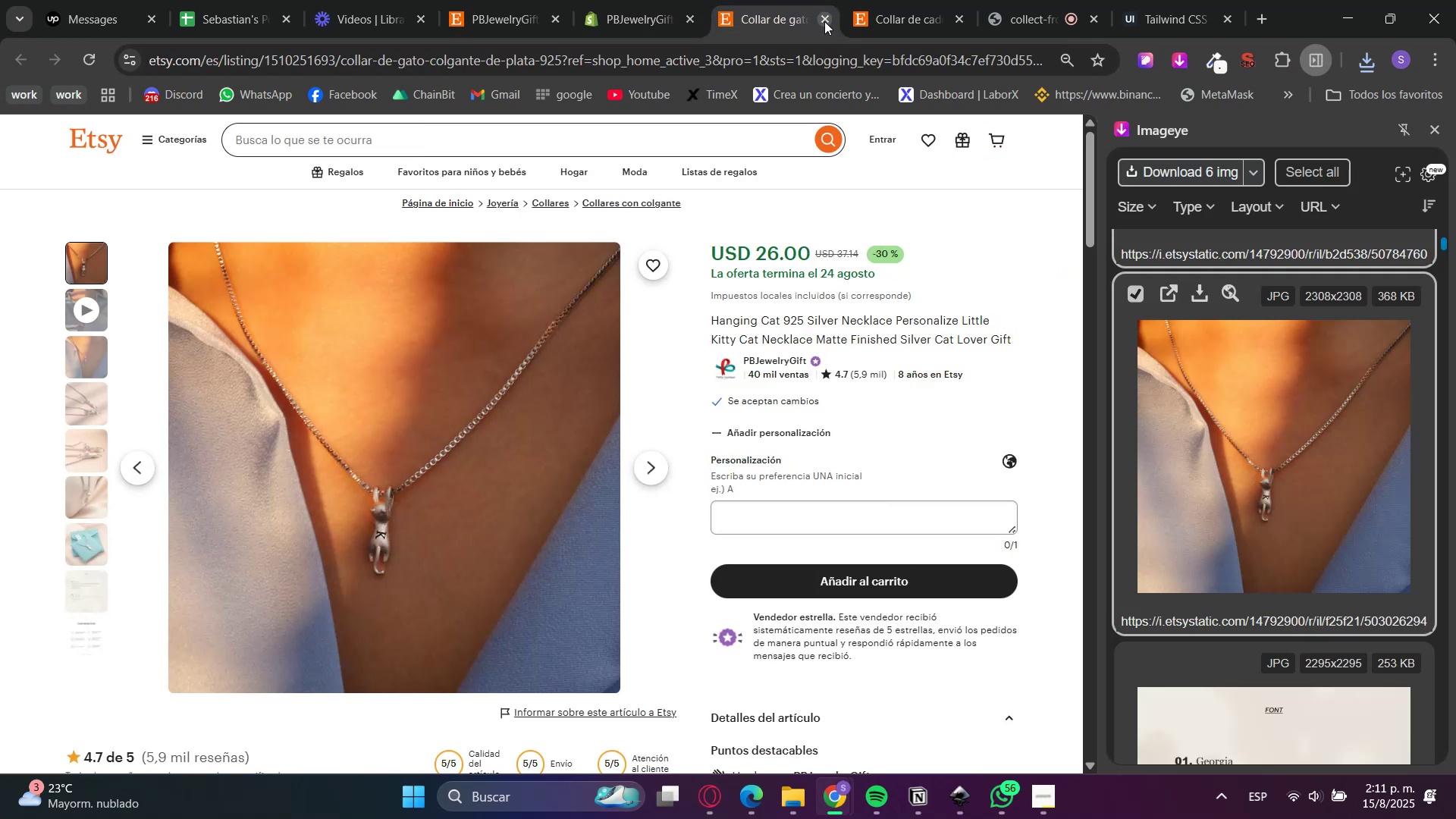 
left_click([824, 21])
 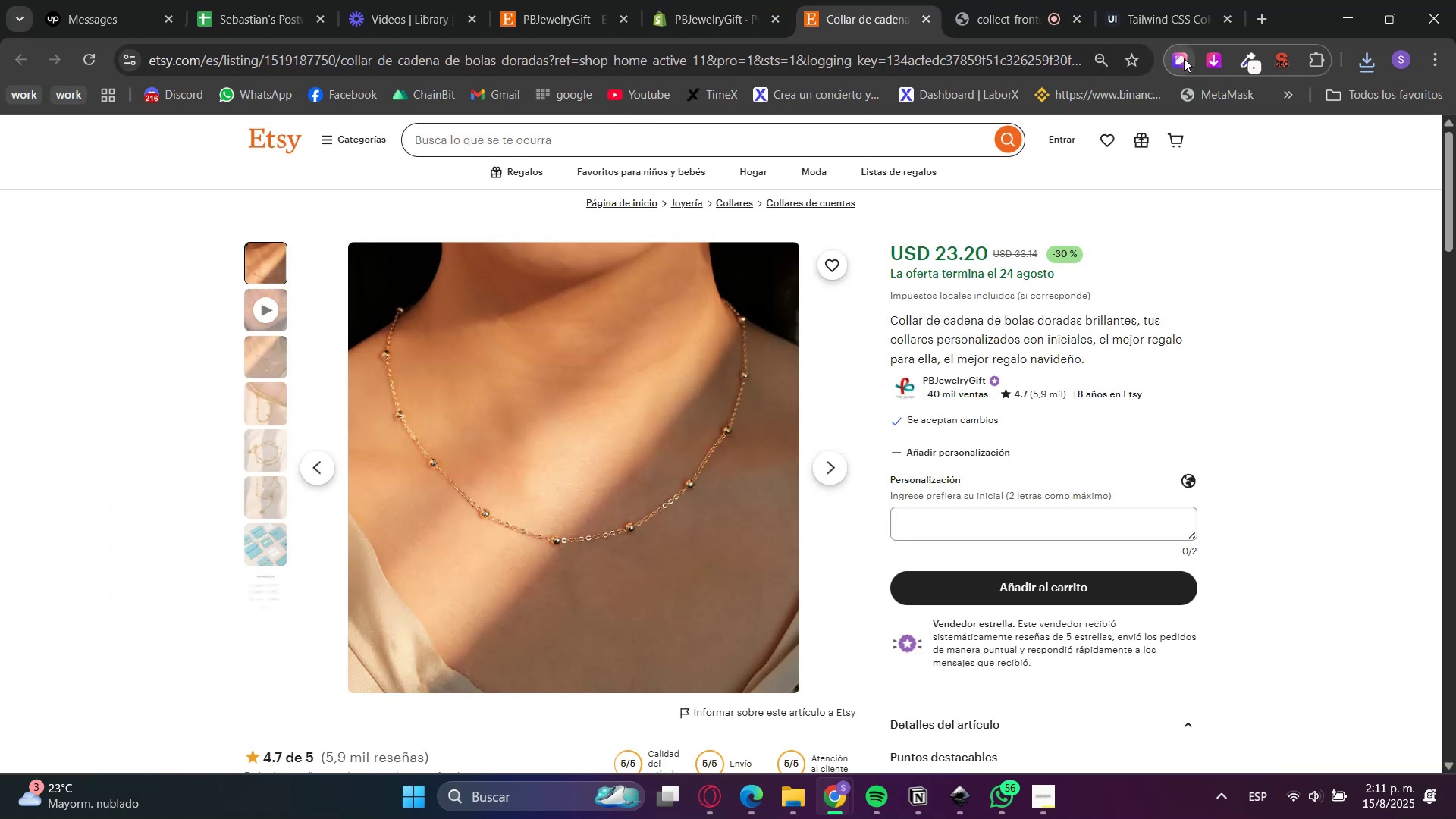 
scroll: coordinate [983, 455], scroll_direction: down, amount: 7.0
 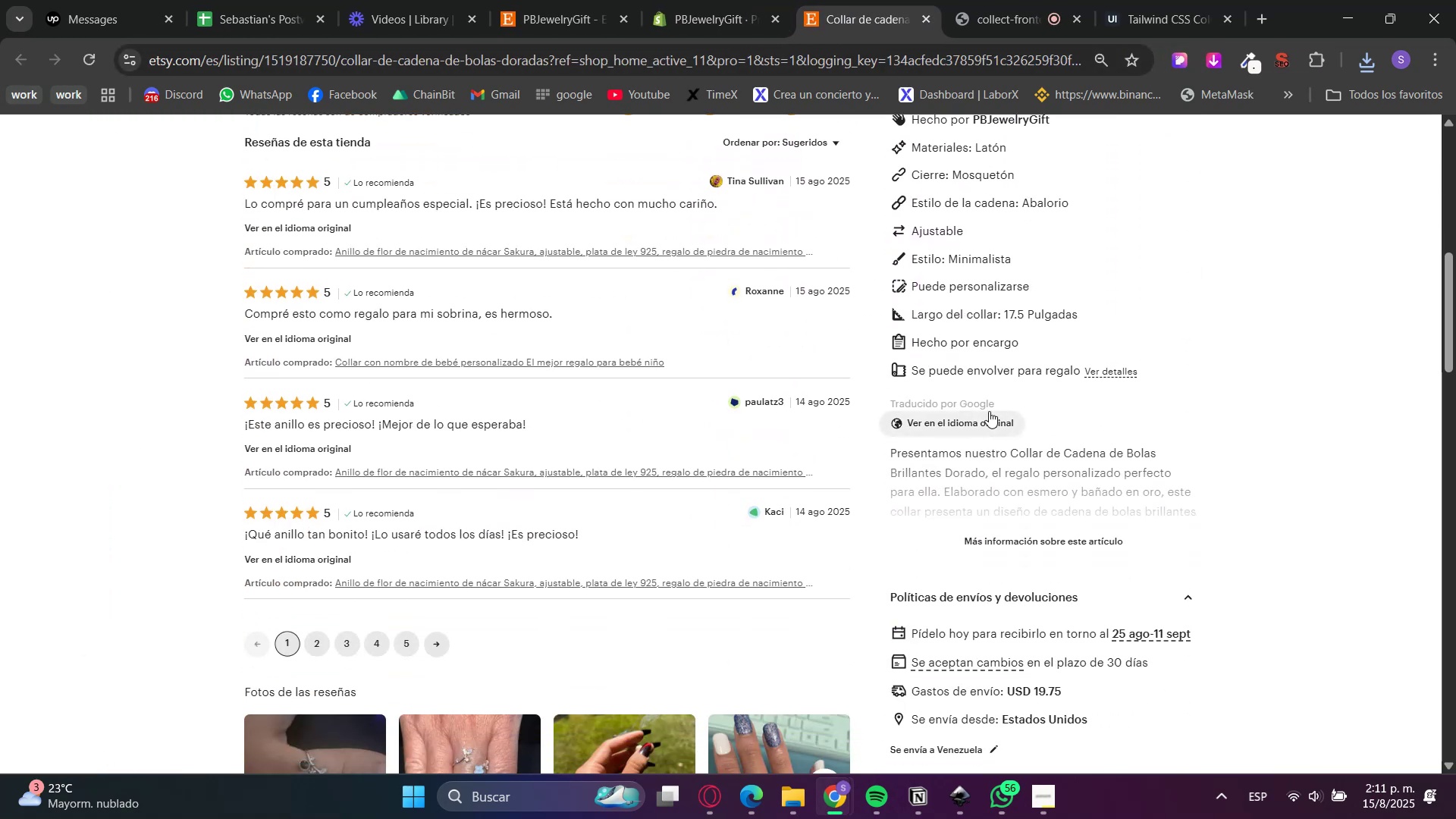 
left_click([984, 417])
 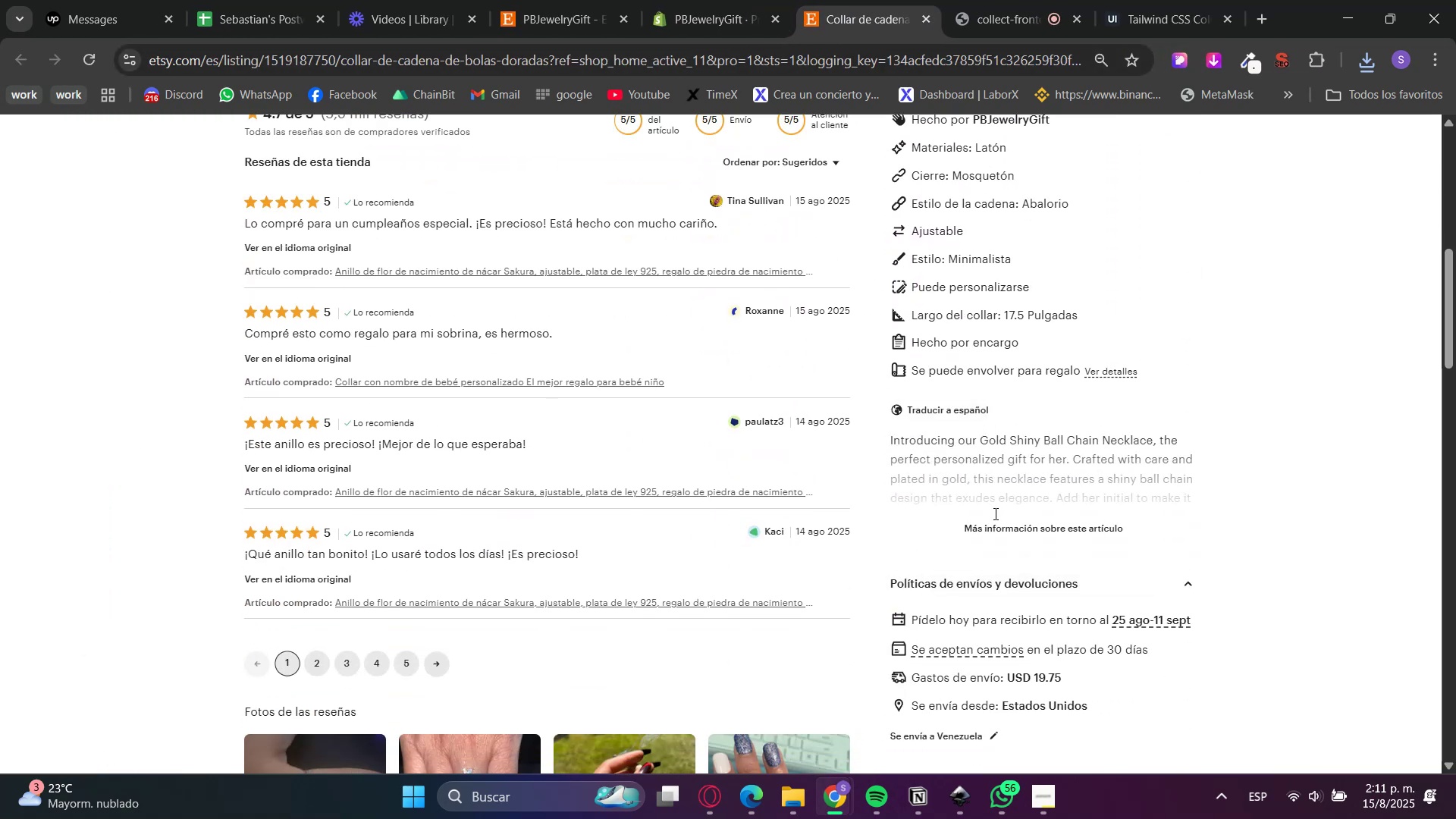 
double_click([990, 529])
 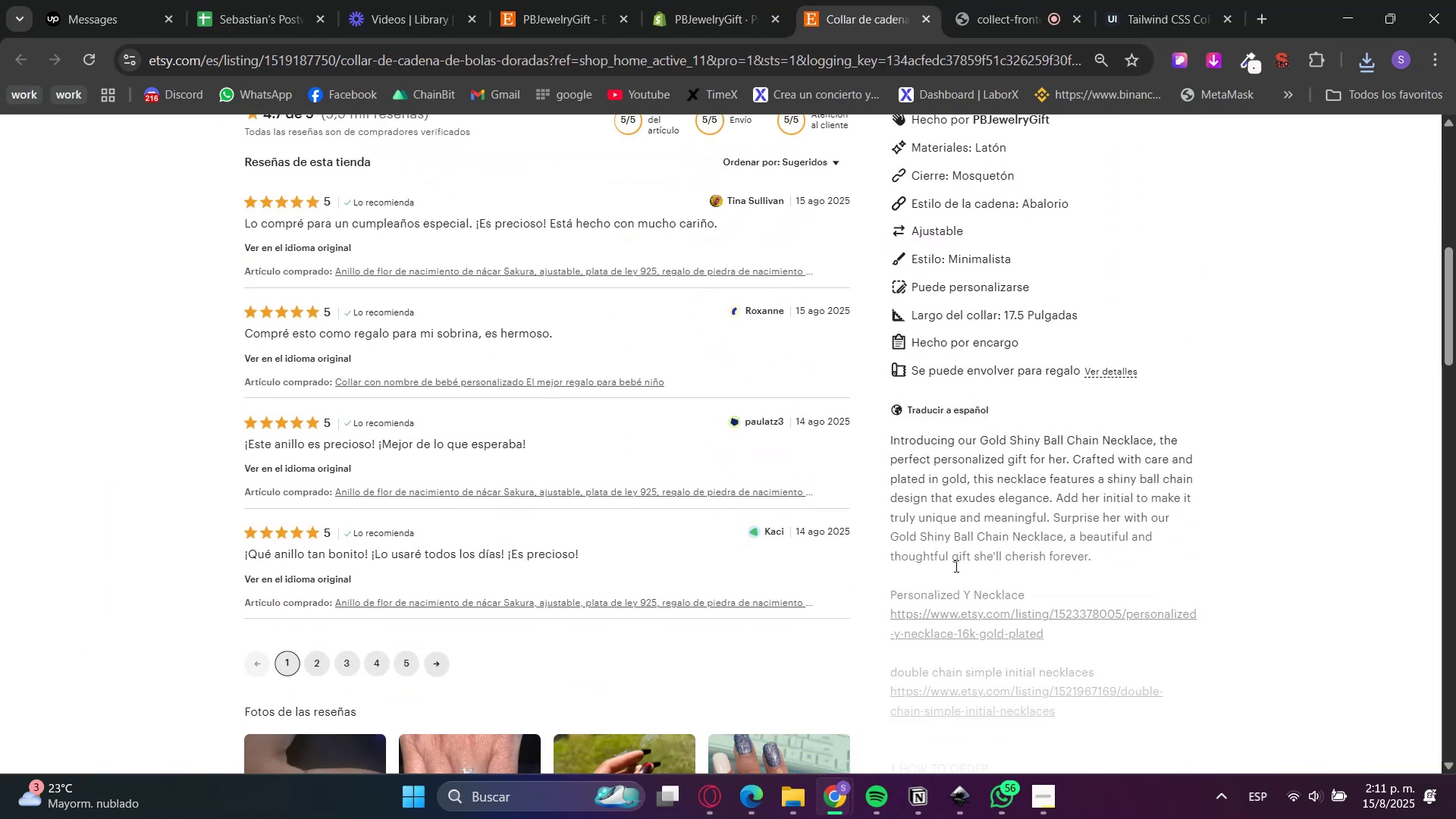 
scroll: coordinate [941, 610], scroll_direction: up, amount: 6.0
 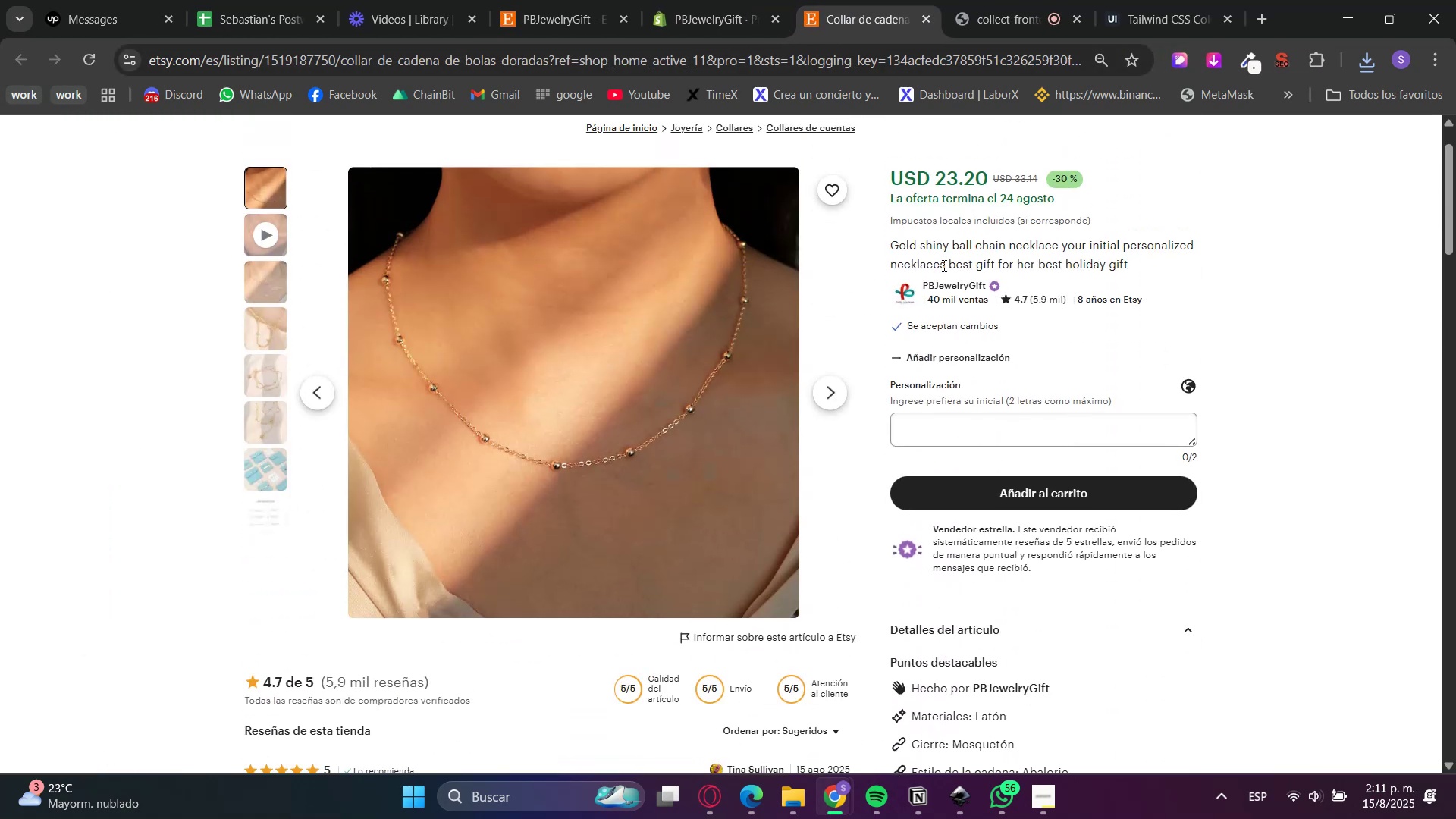 
double_click([946, 251])
 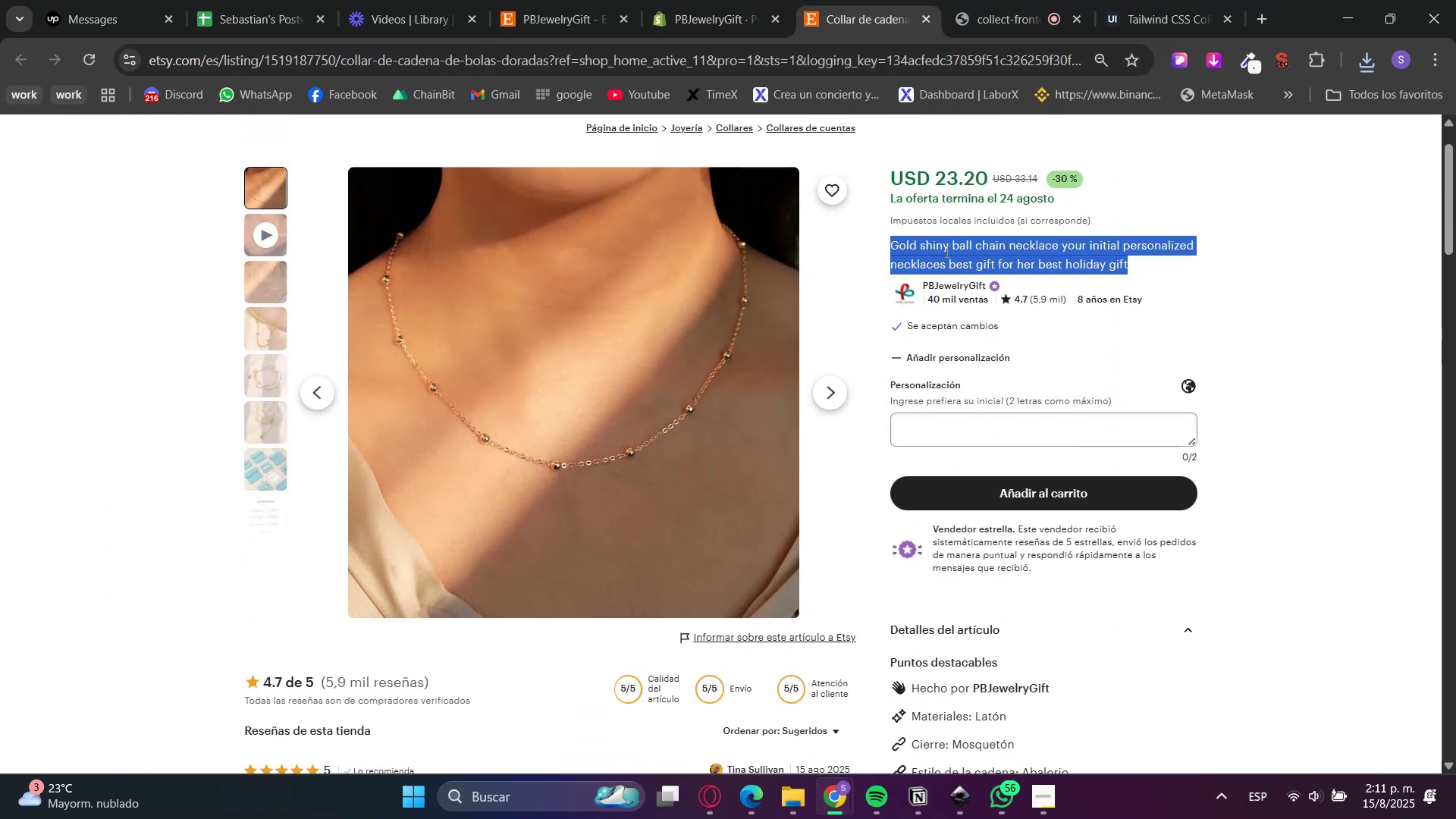 
triple_click([946, 251])
 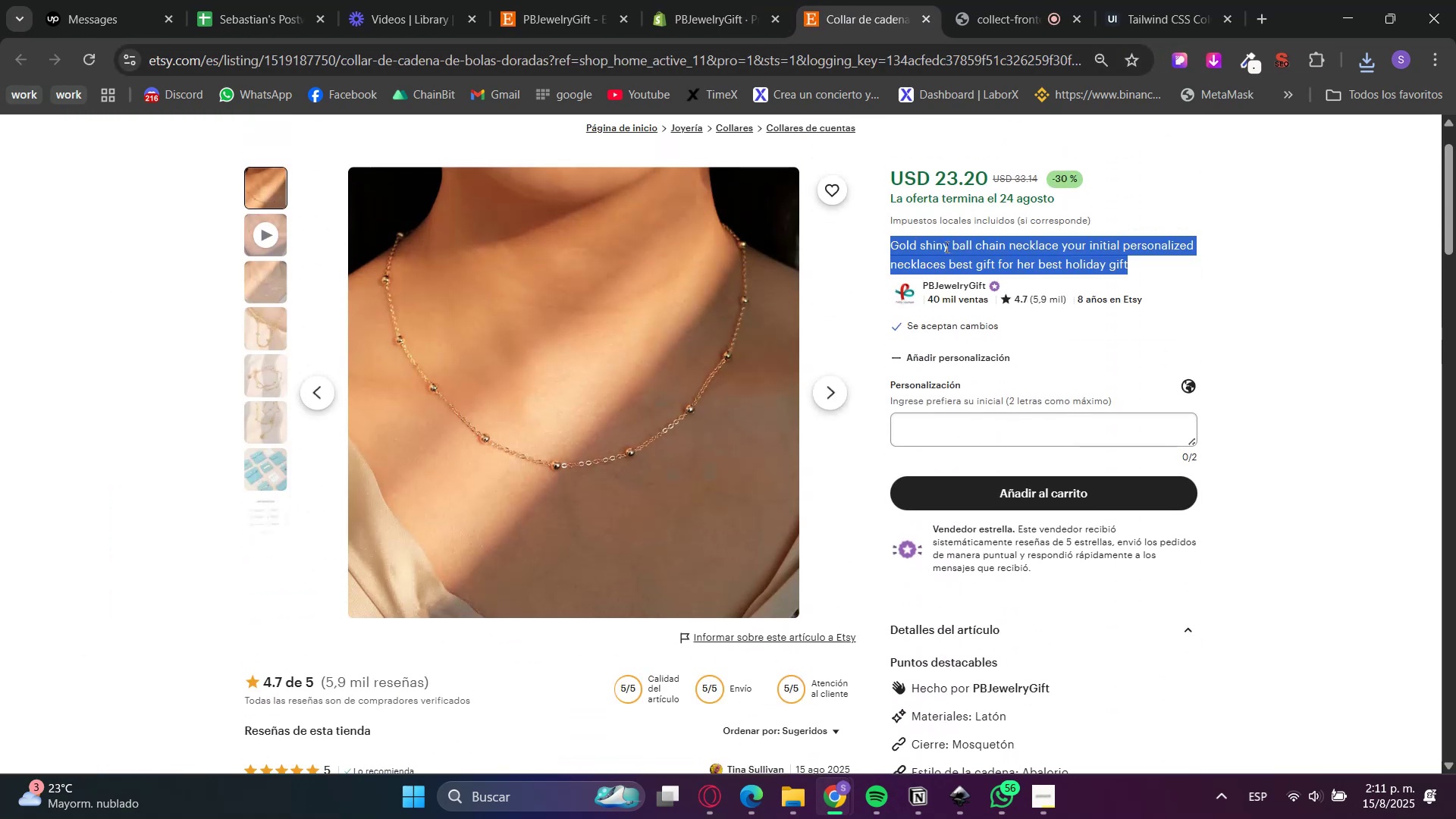 
key(Control+C)
 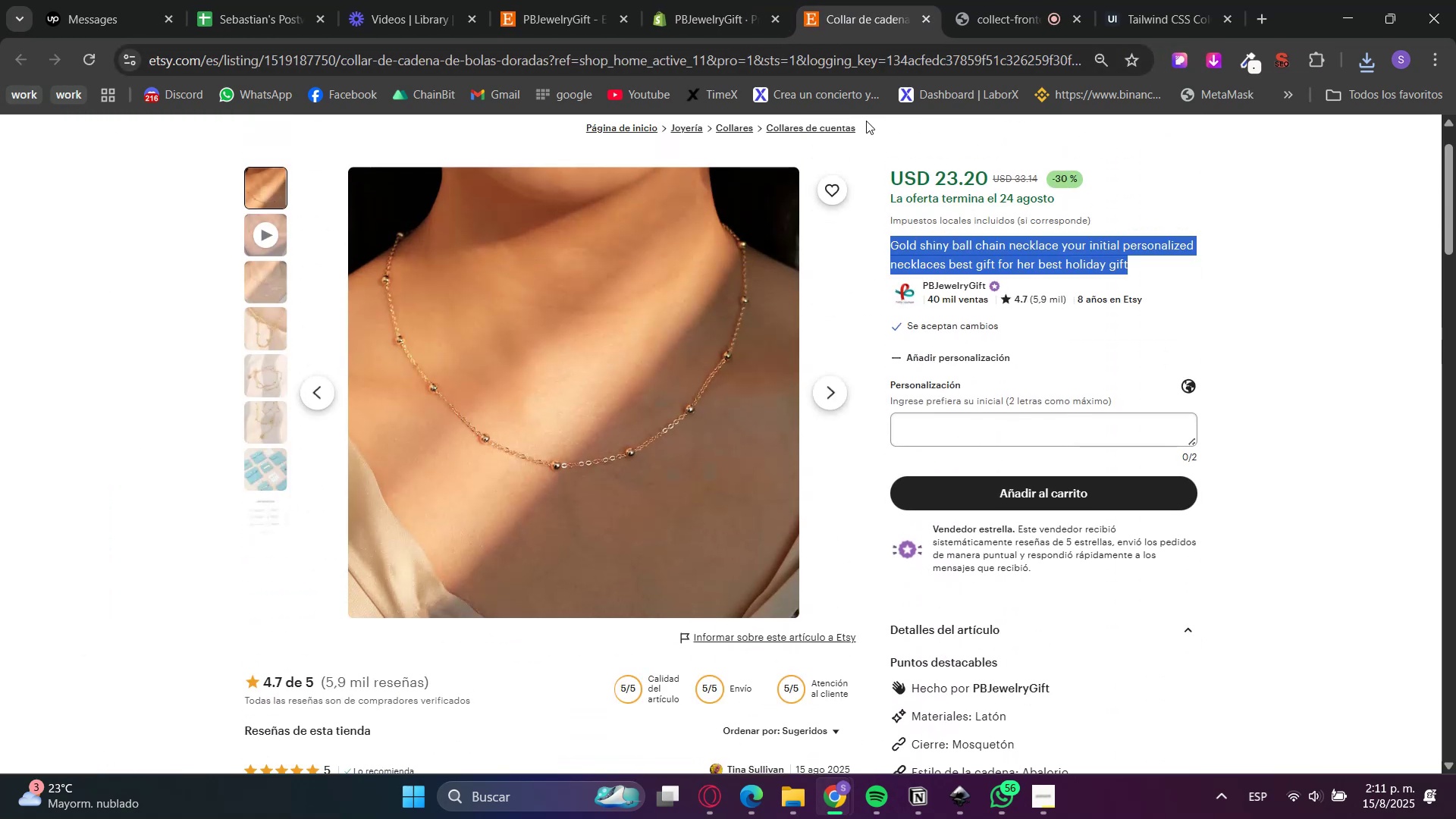 
key(Control+C)
 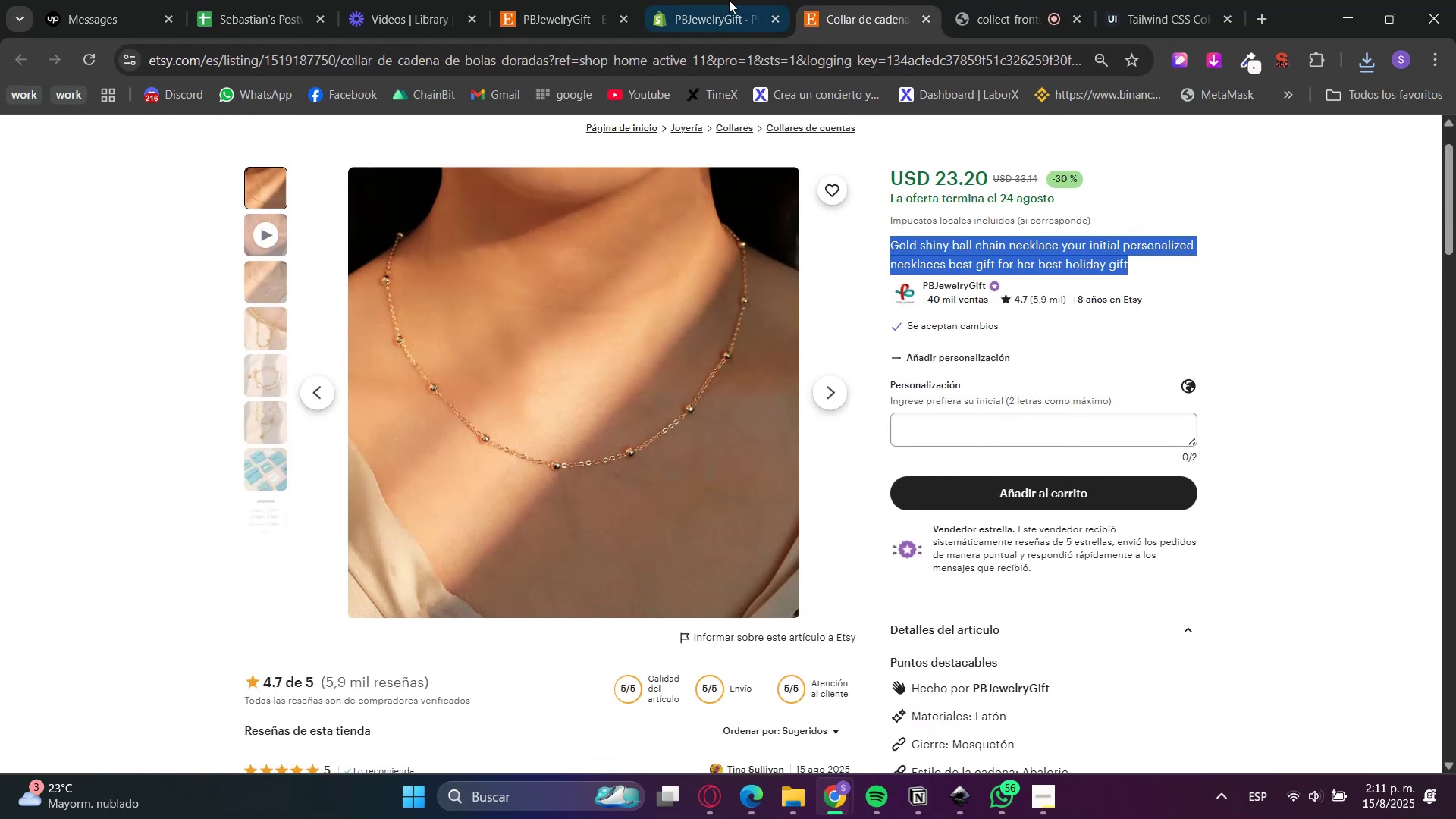 
left_click([715, 0])
 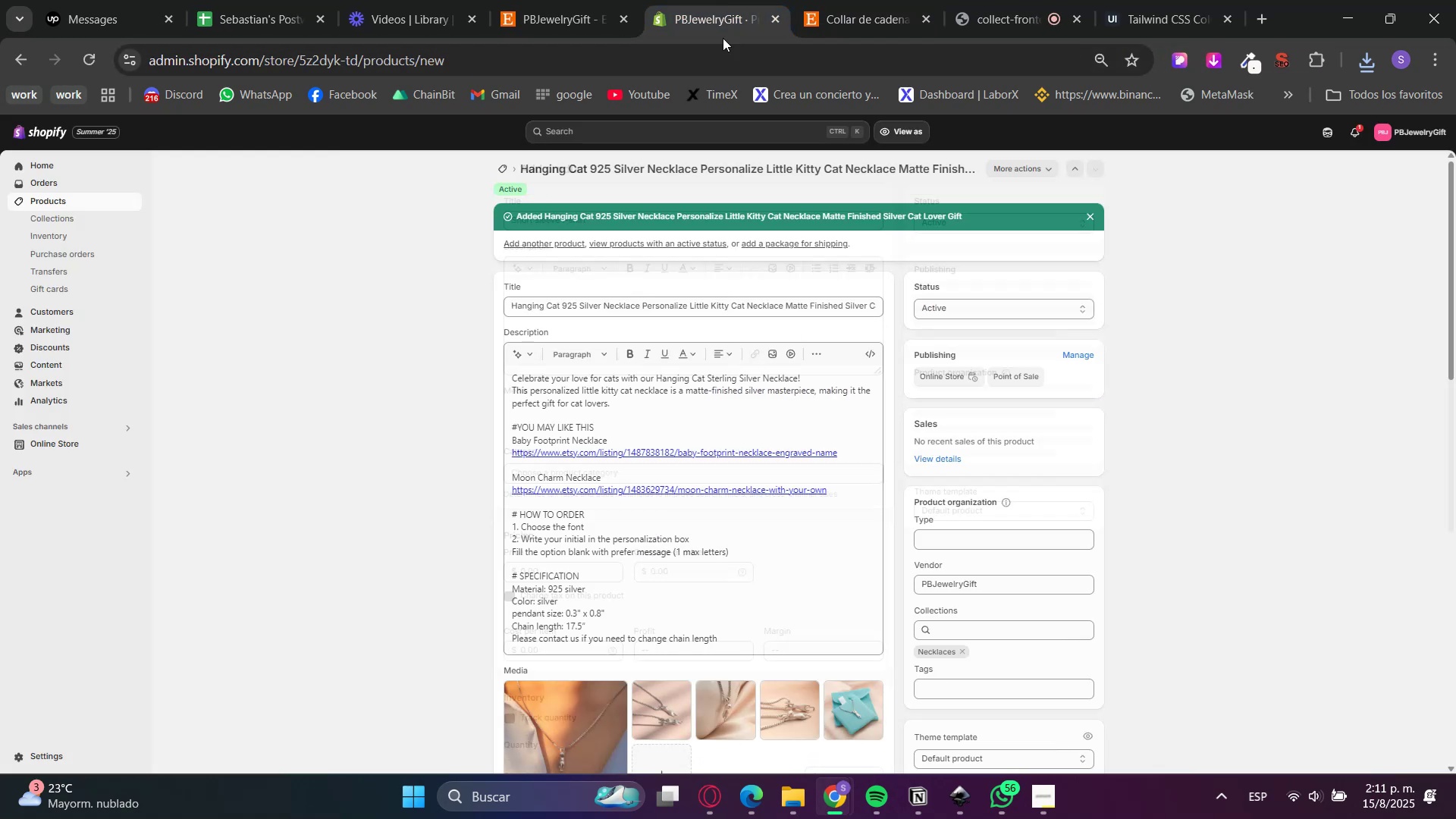 
left_click([626, 215])
 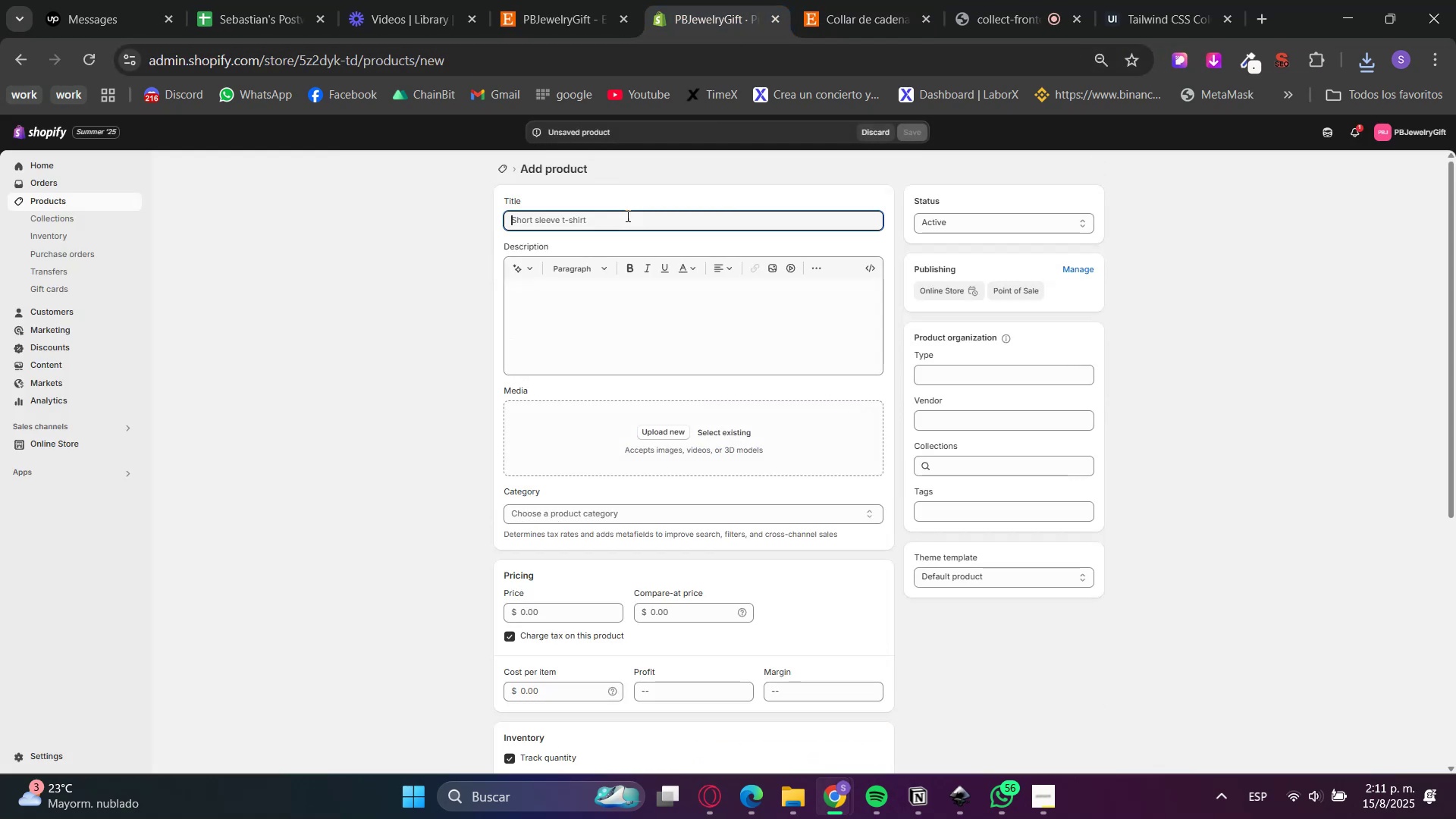 
key(Control+V)
 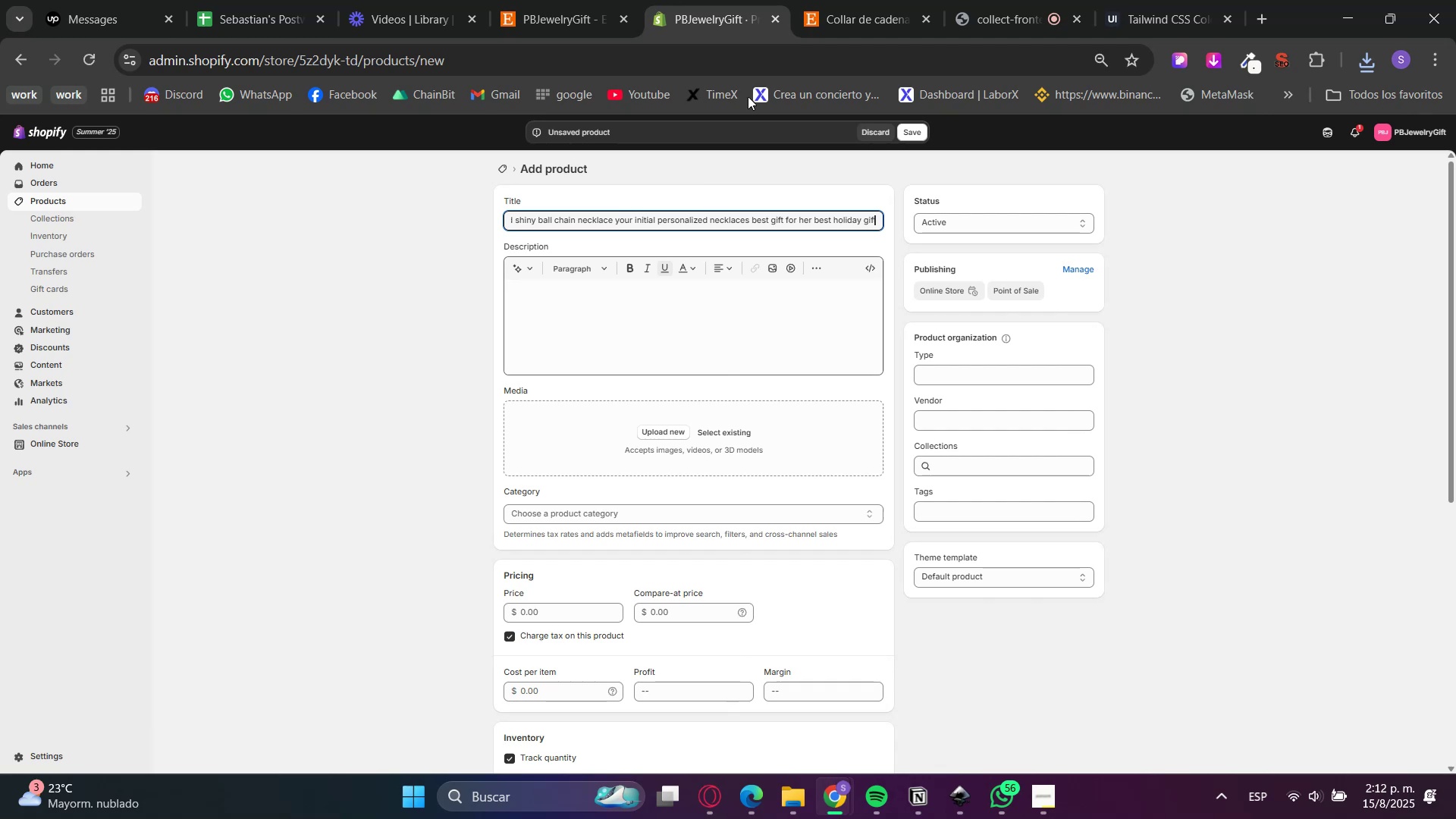 
left_click([836, 0])
 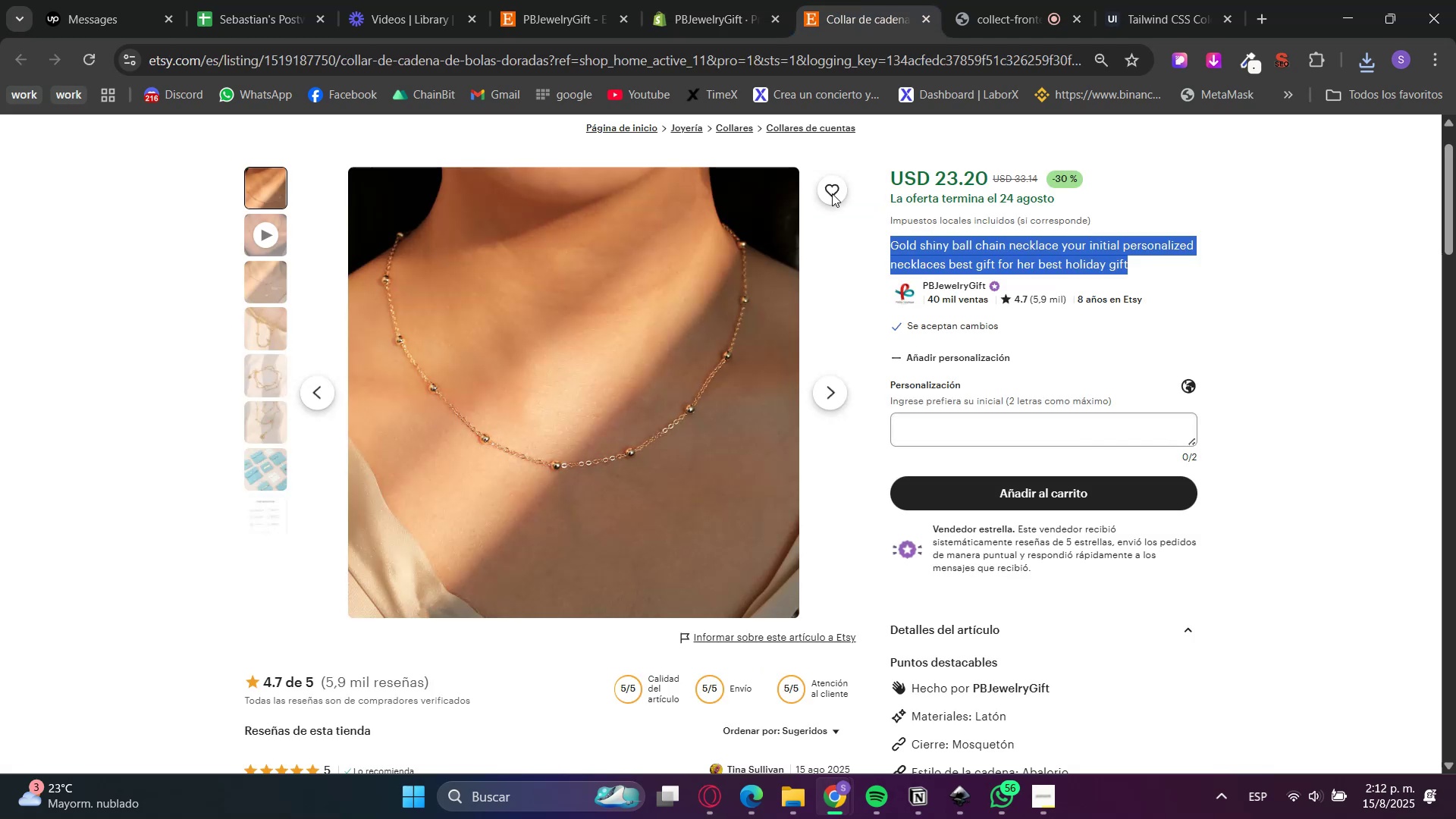 
scroll: coordinate [937, 497], scroll_direction: down, amount: 8.0
 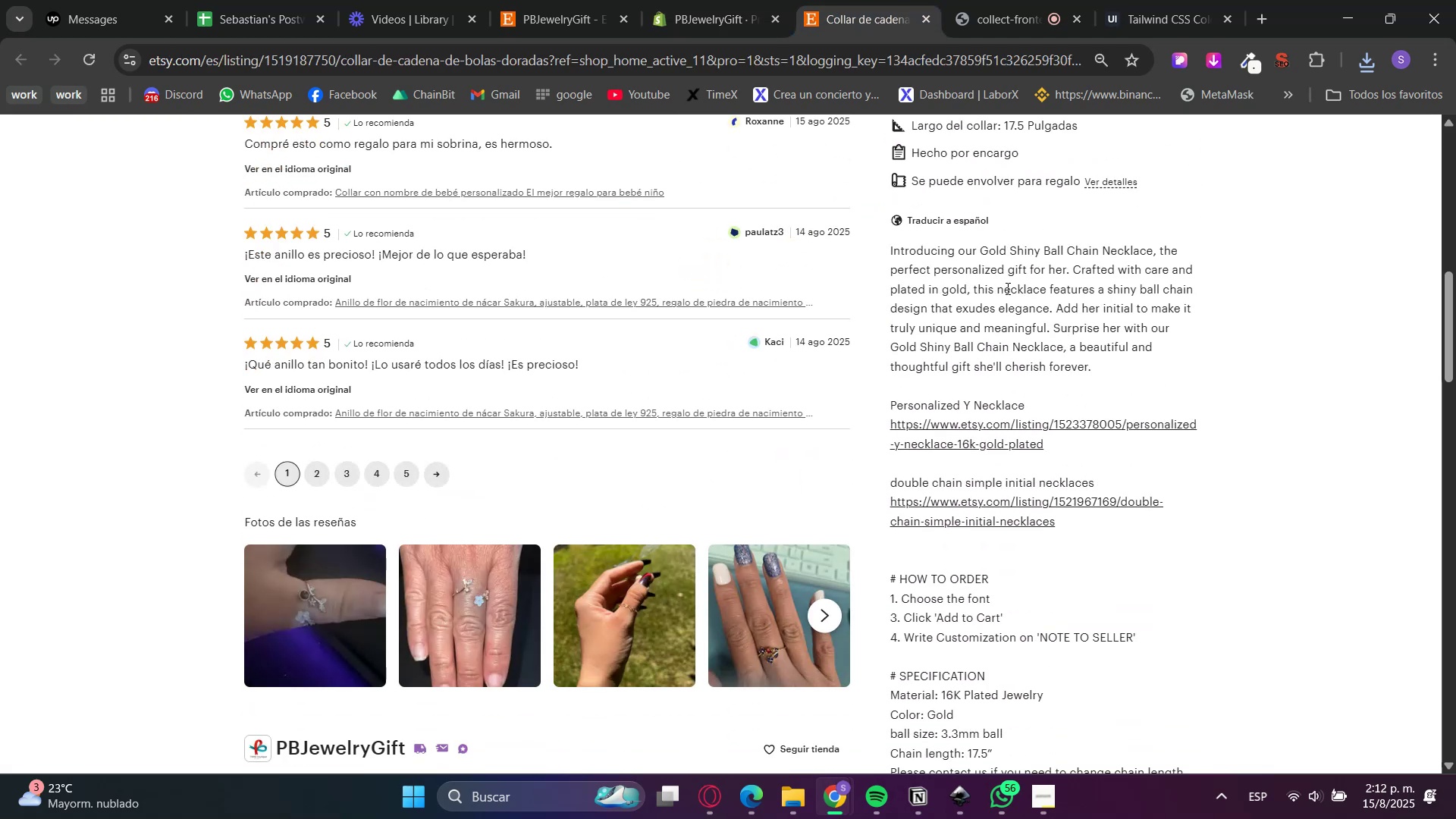 
double_click([1008, 286])
 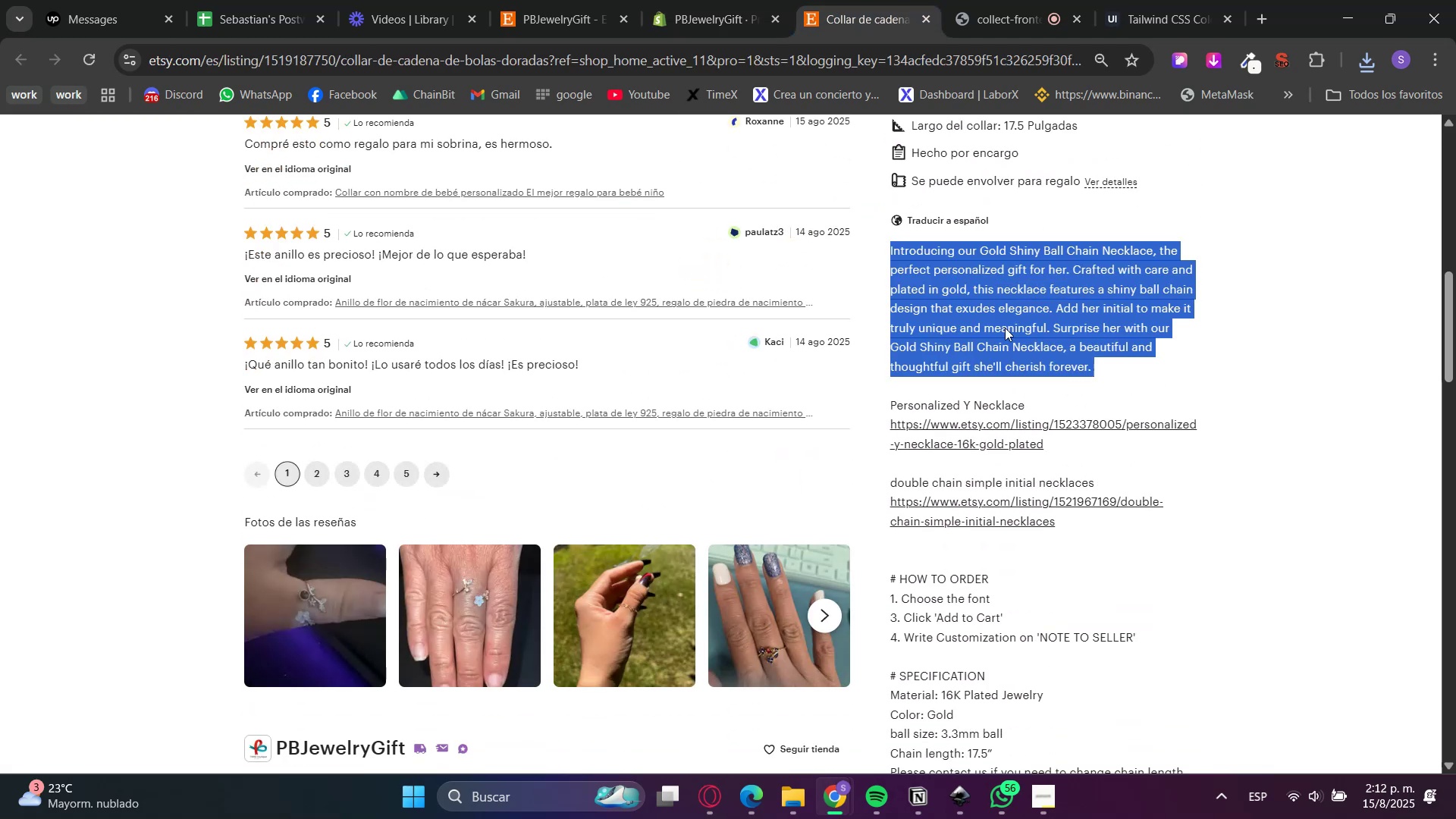 
scroll: coordinate [993, 551], scroll_direction: down, amount: 2.0
 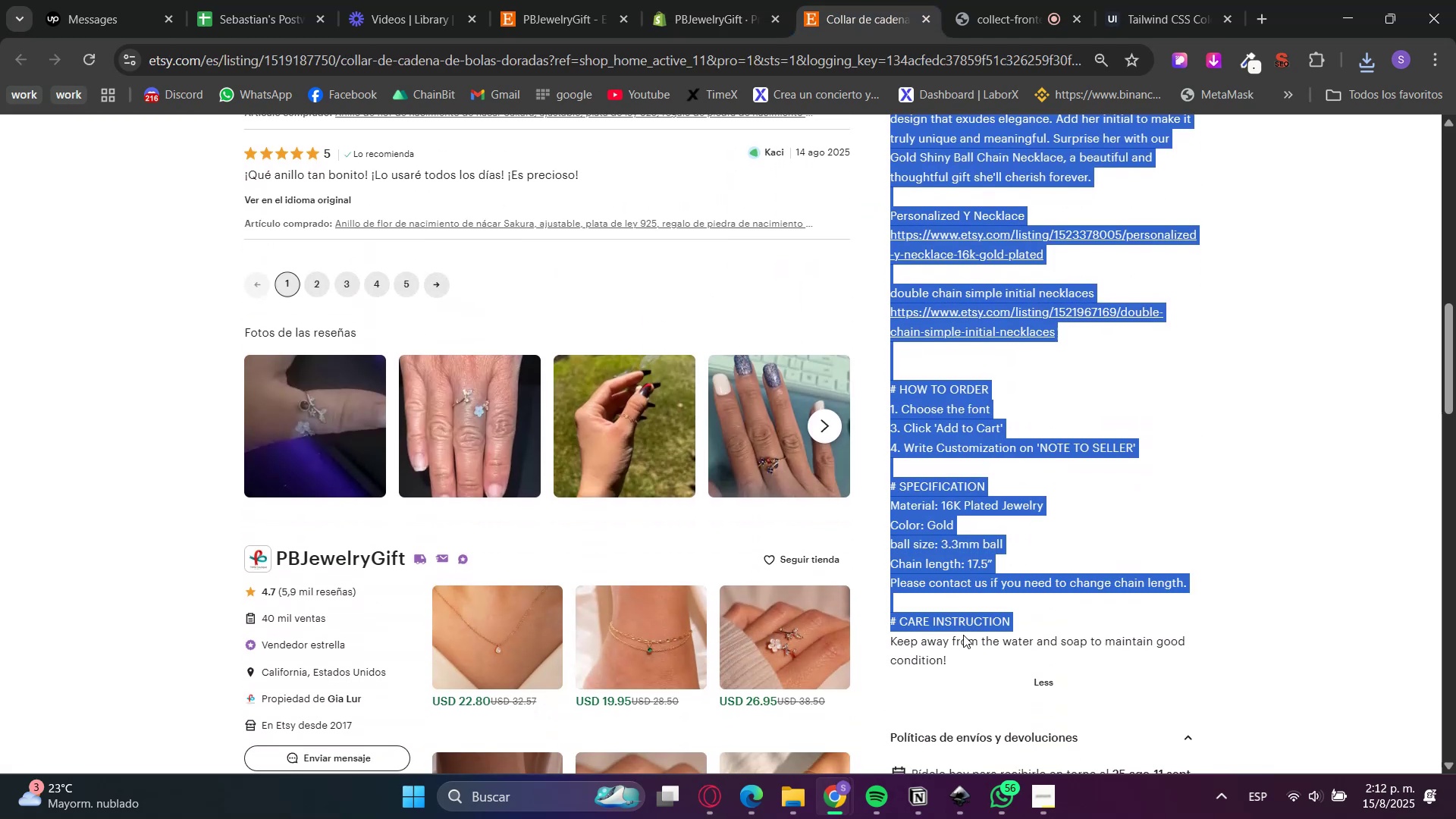 
key(Control+C)
 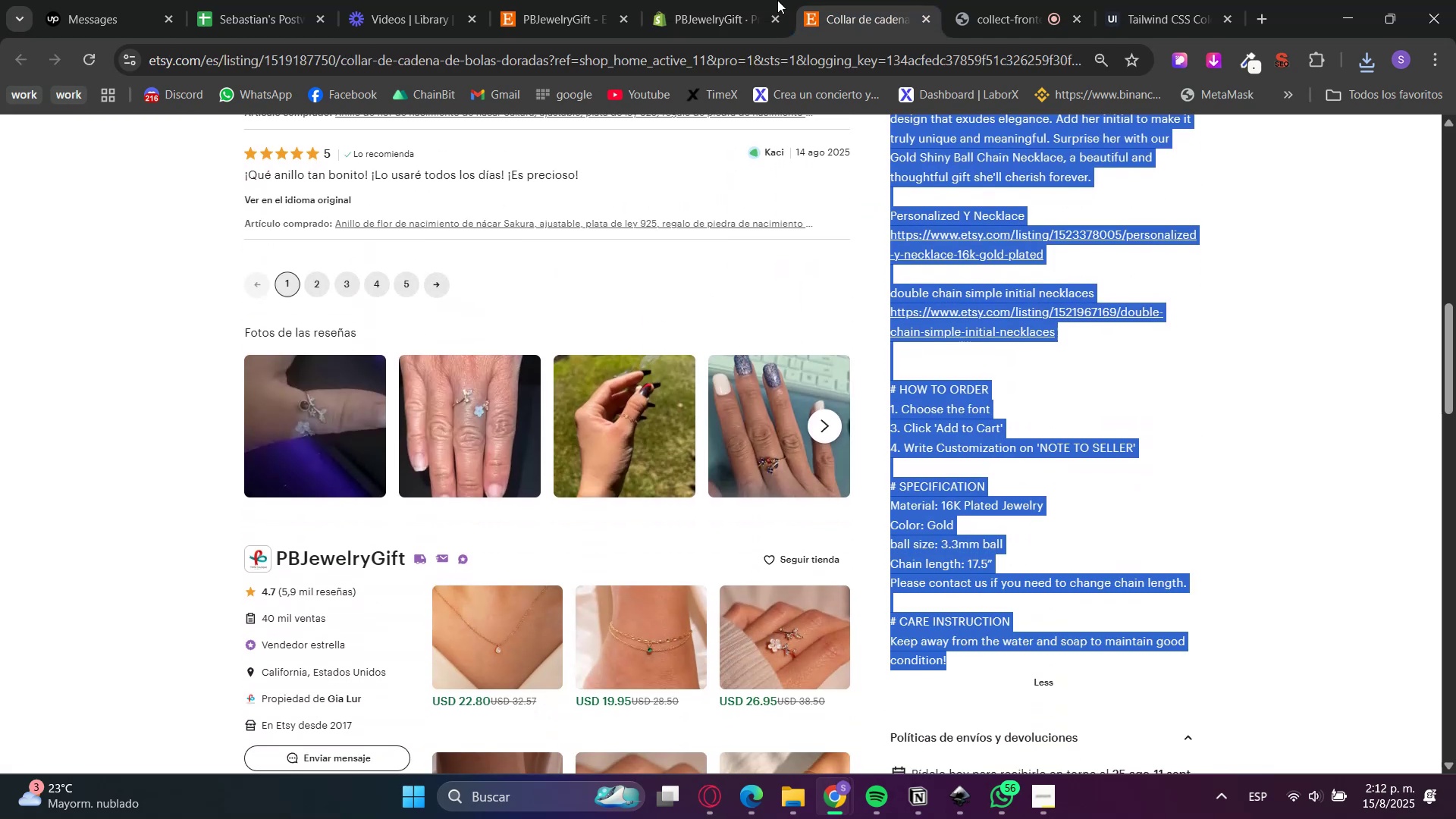 
key(Control+C)
 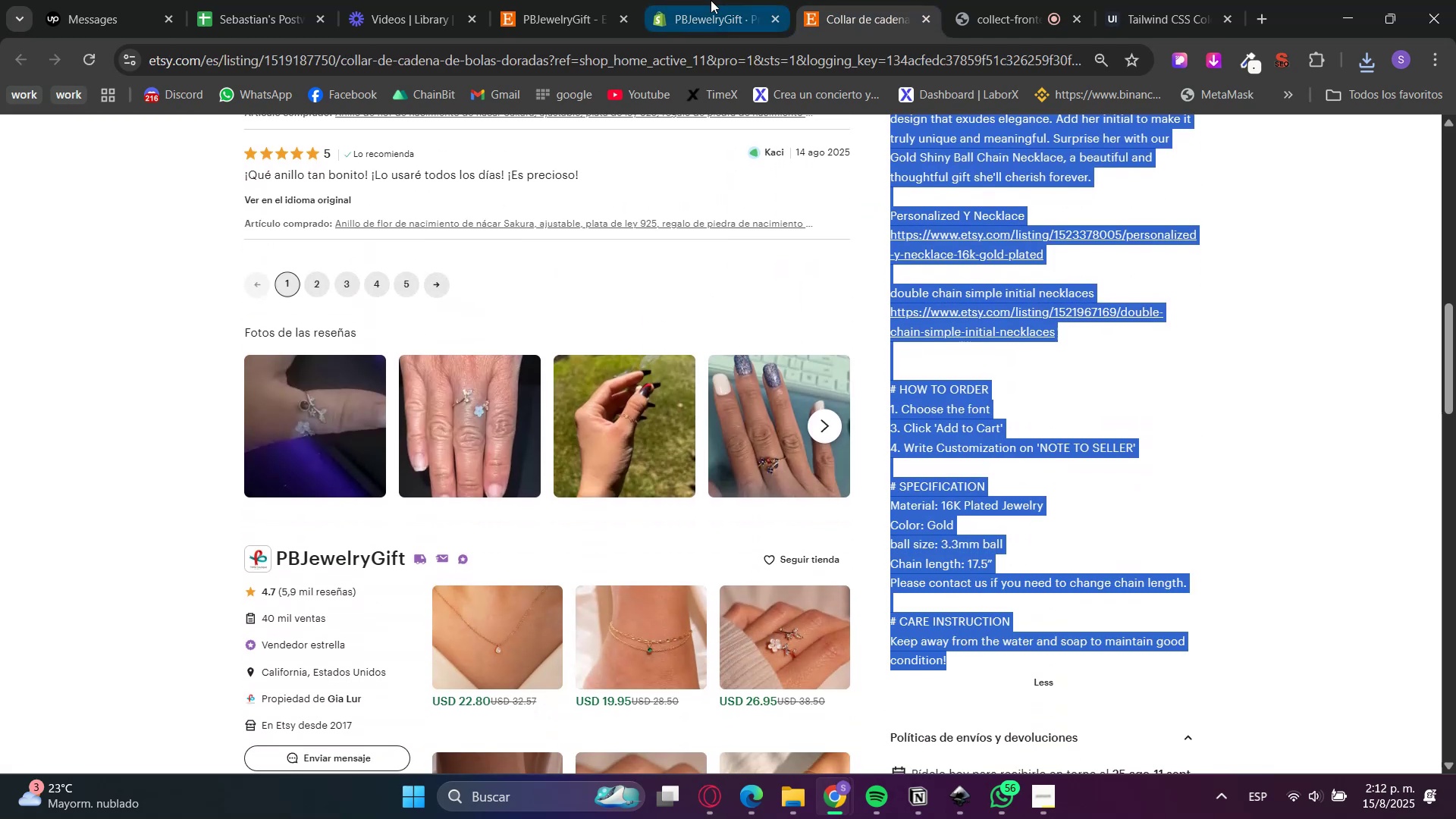 
left_click([711, 0])
 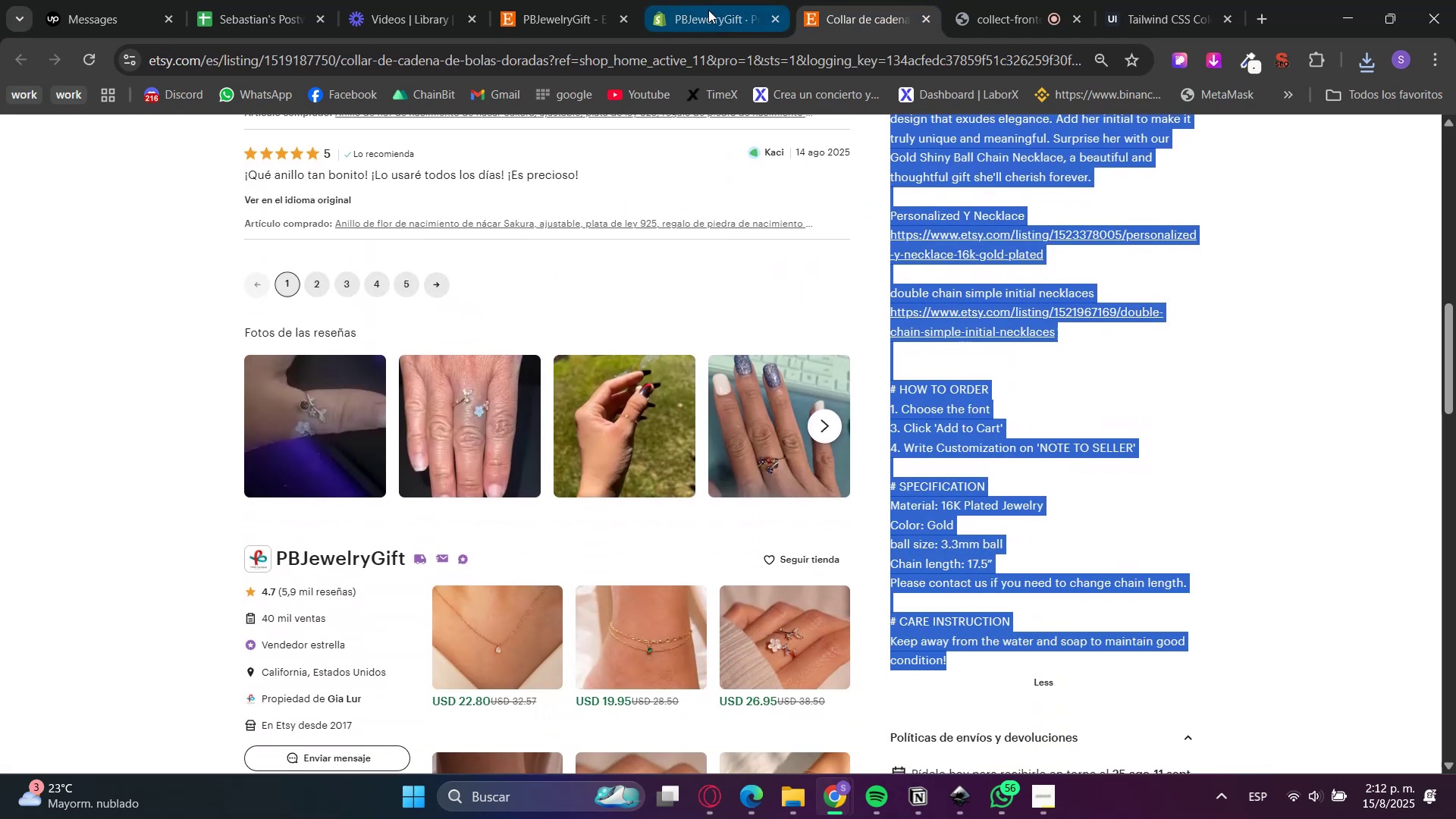 
hold_key(key=ControlLeft, duration=0.73)
double_click([556, 460])
 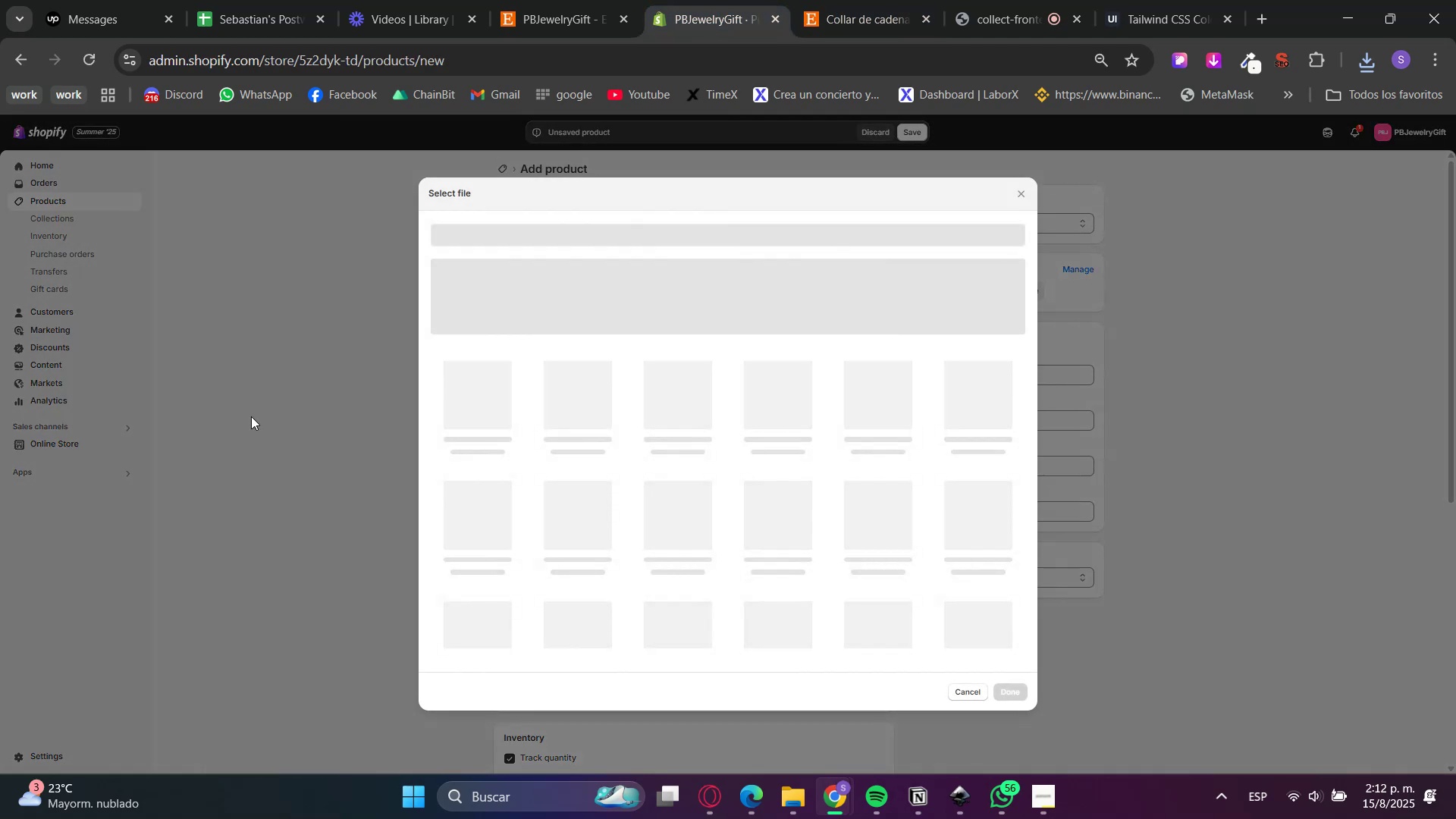 
key(Control+V)
 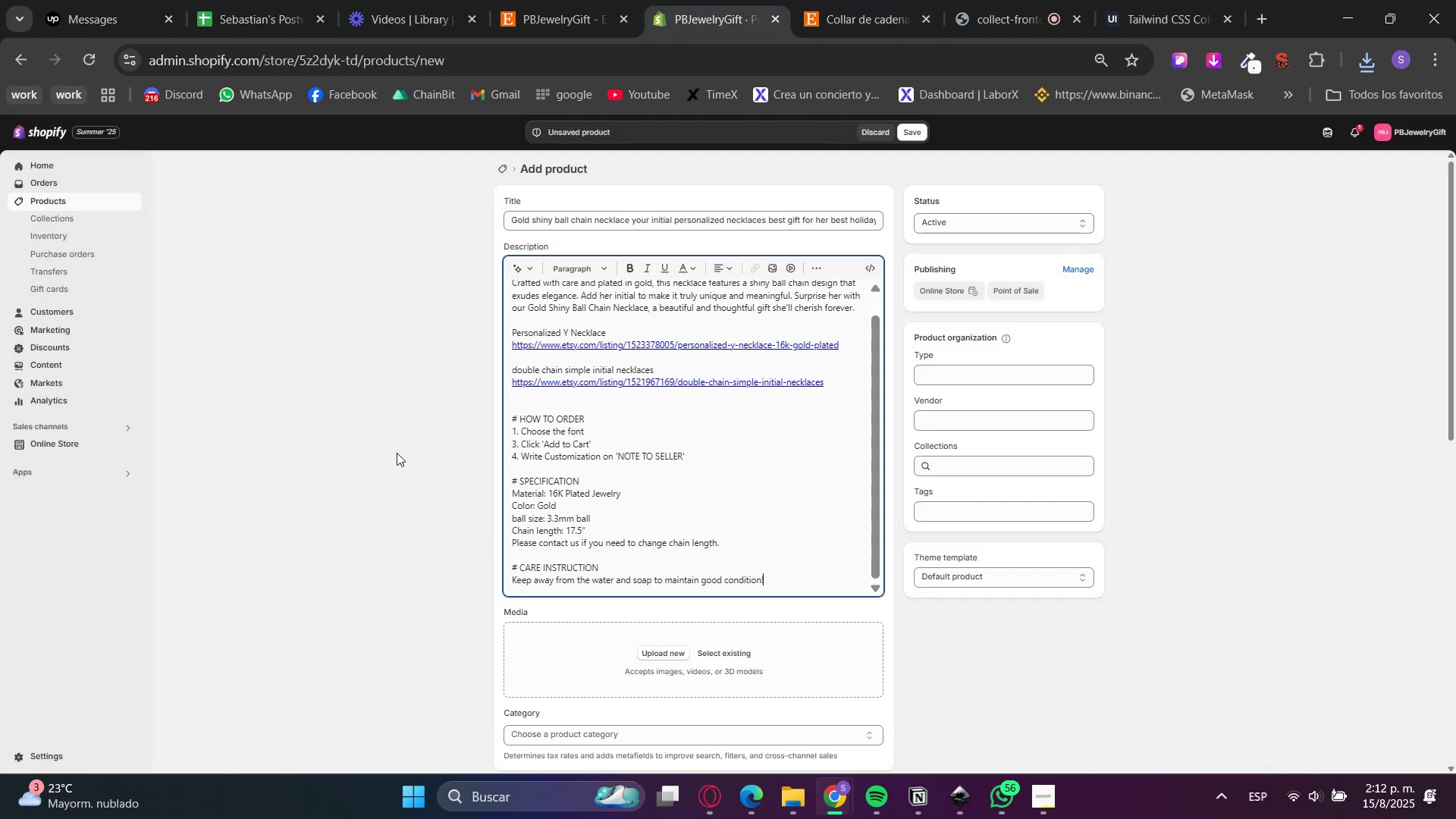 
left_click([397, 453])
 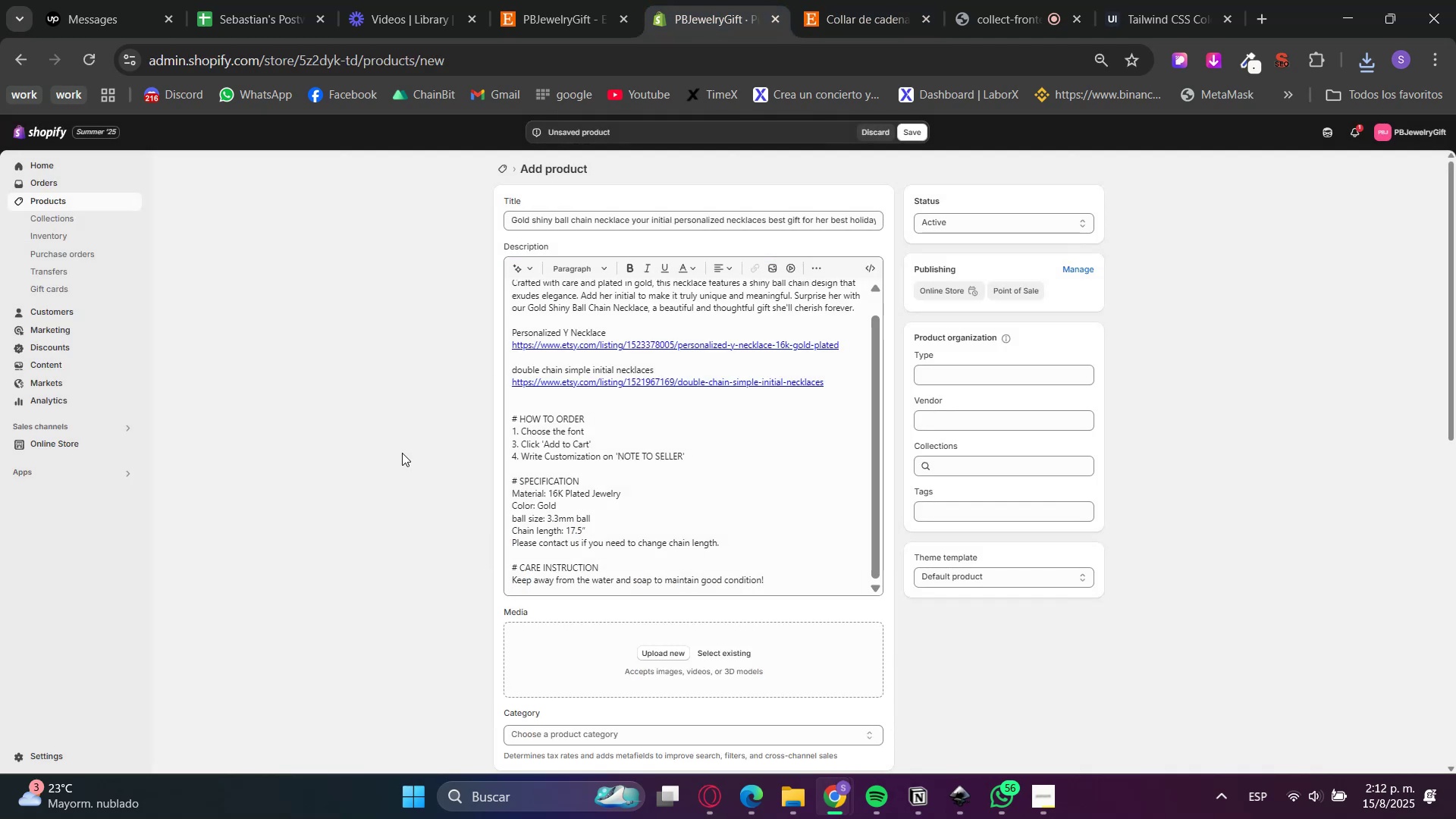 
scroll: coordinate [431, 466], scroll_direction: down, amount: 3.0
 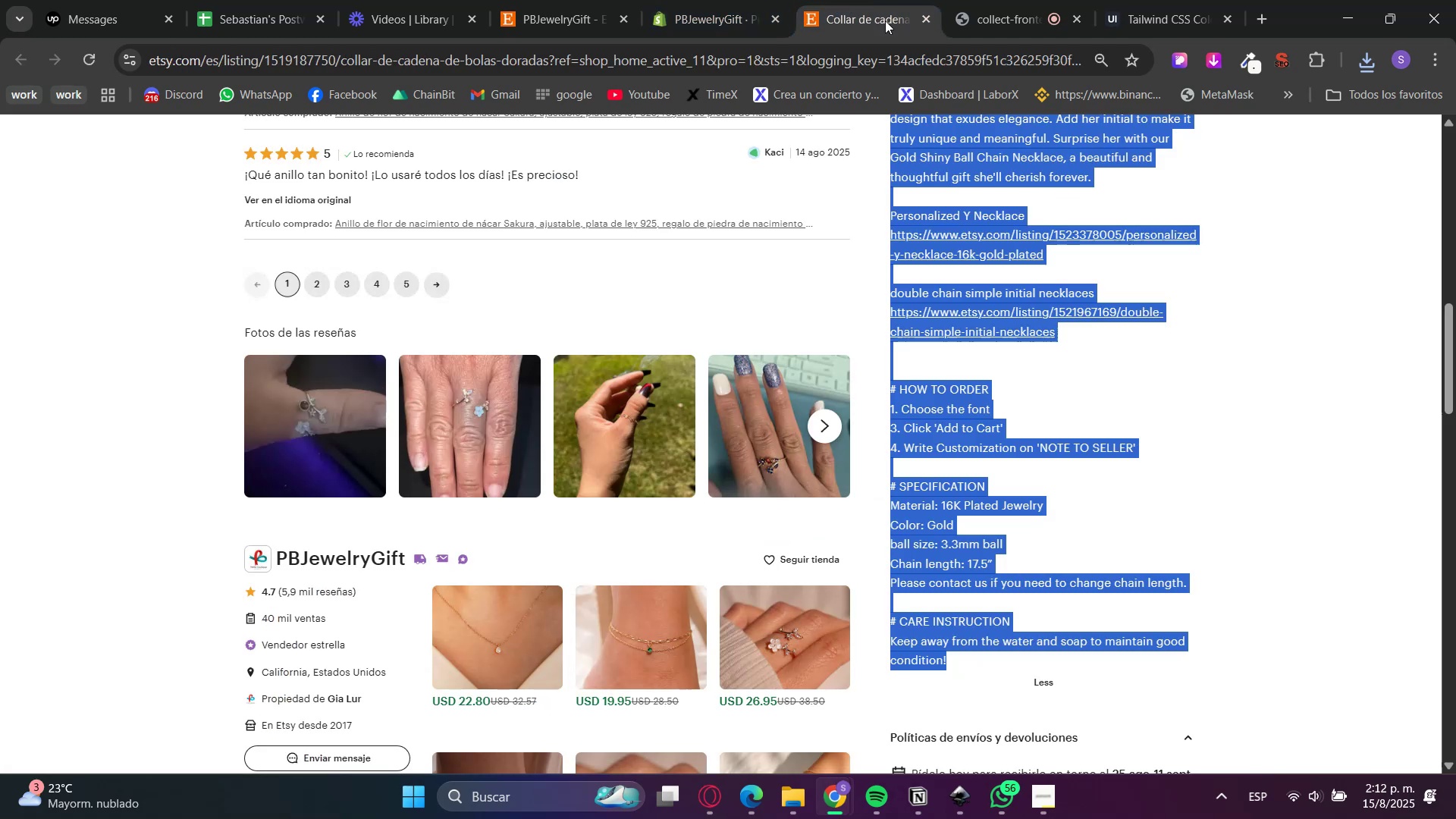 
scroll: coordinate [1242, 483], scroll_direction: up, amount: 14.0
 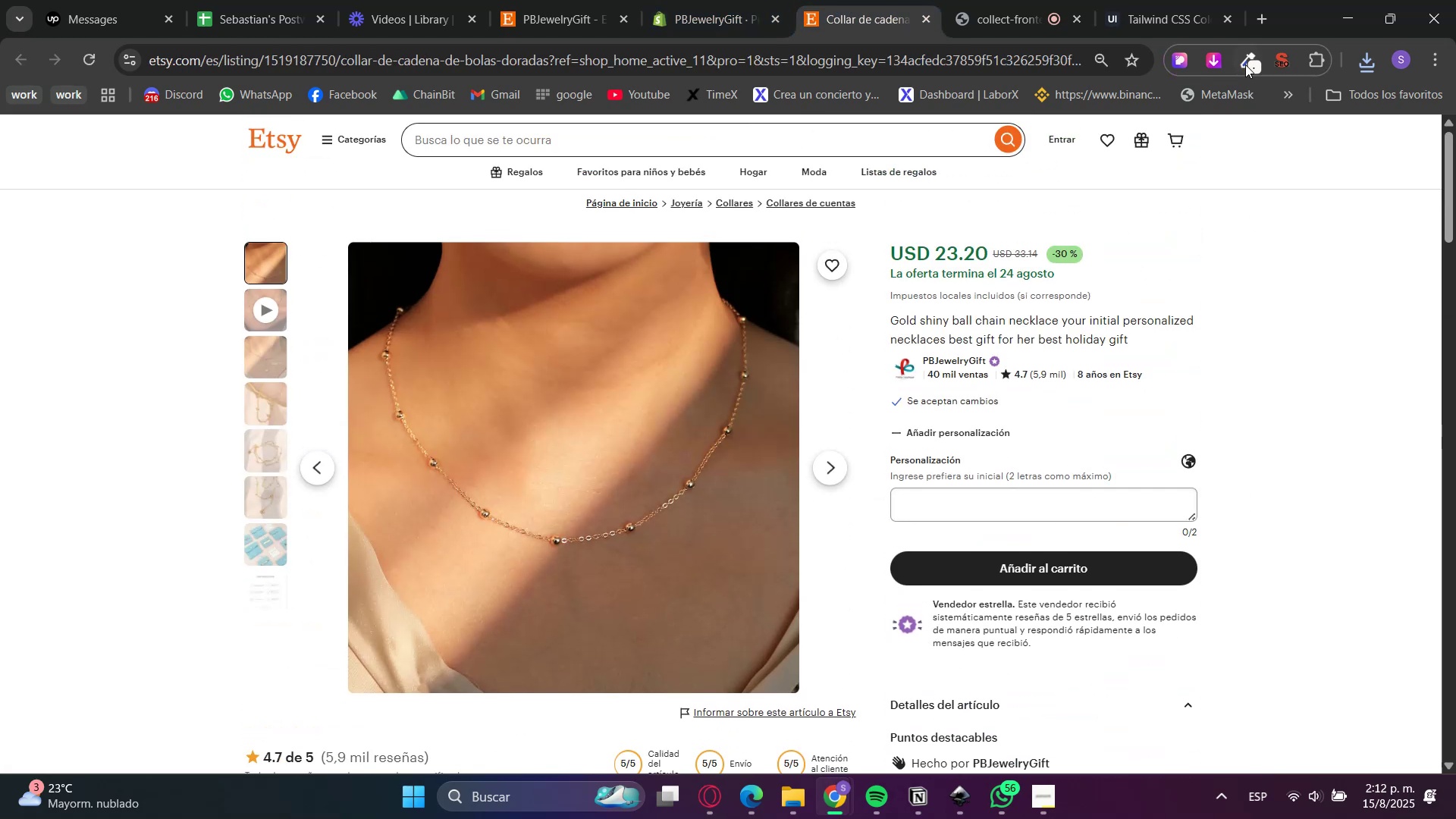 
left_click([1209, 56])
 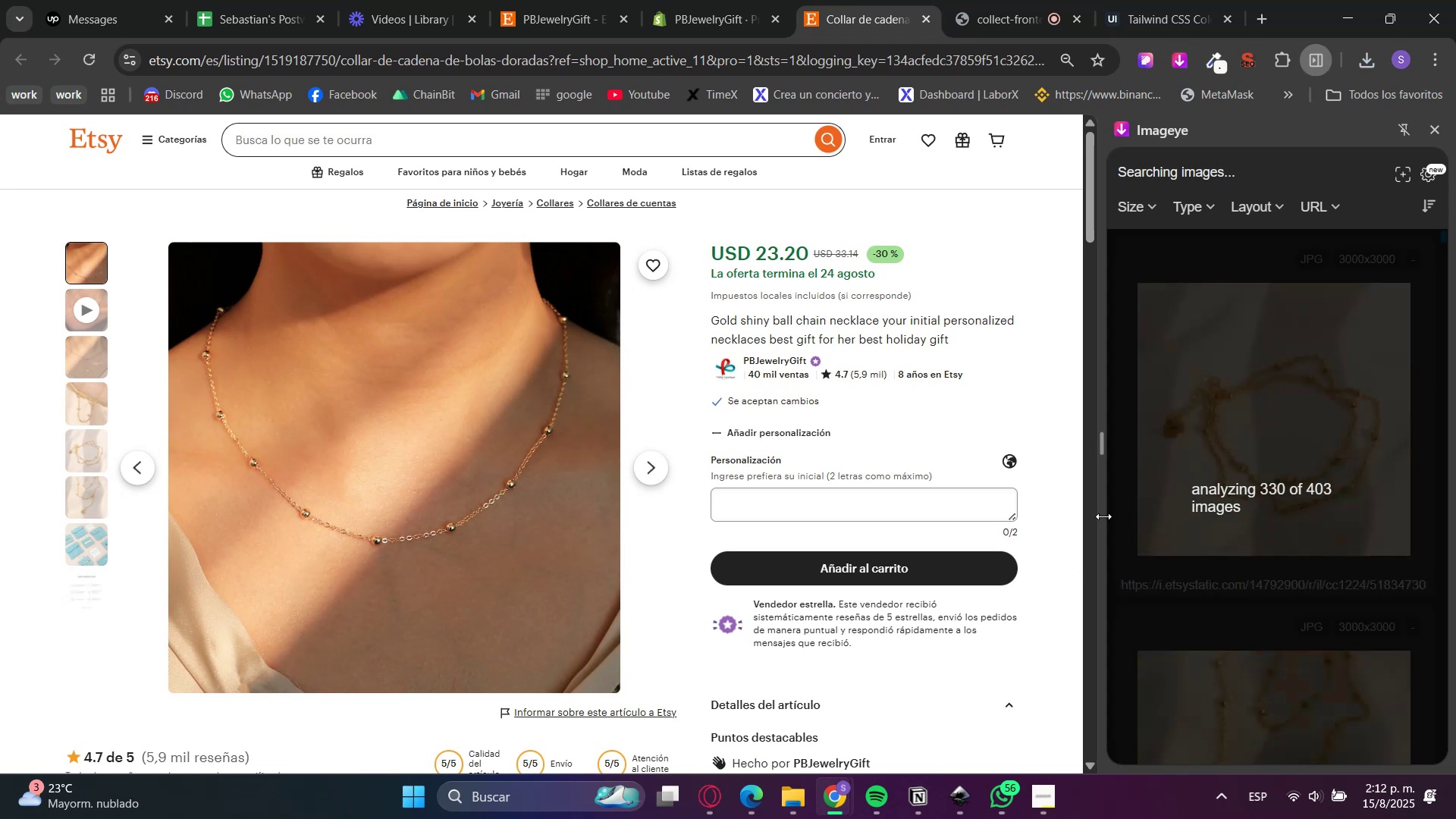 
wait(7.12)
 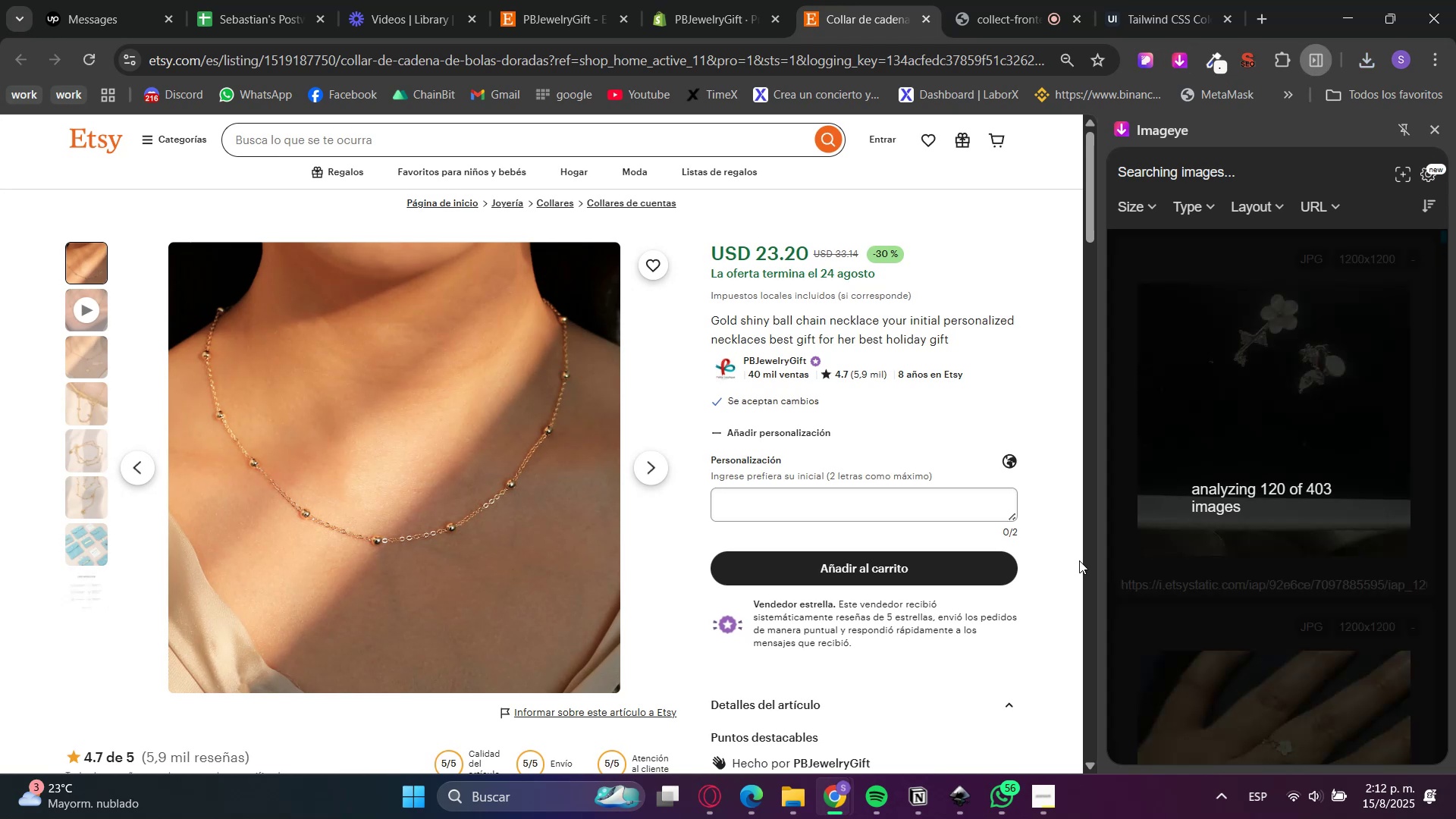 
left_click([1247, 384])
 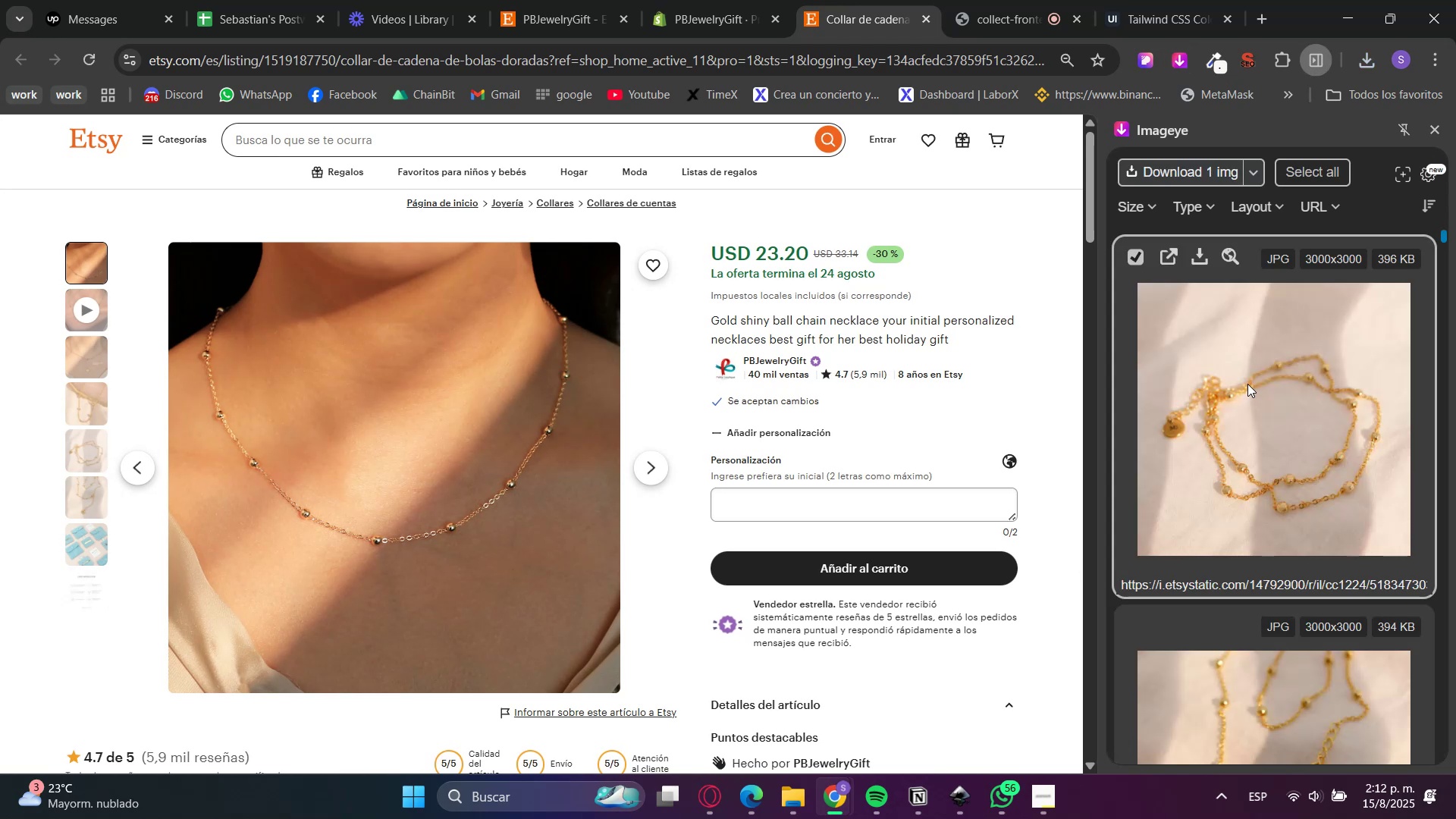 
scroll: coordinate [1248, 388], scroll_direction: down, amount: 5.0
 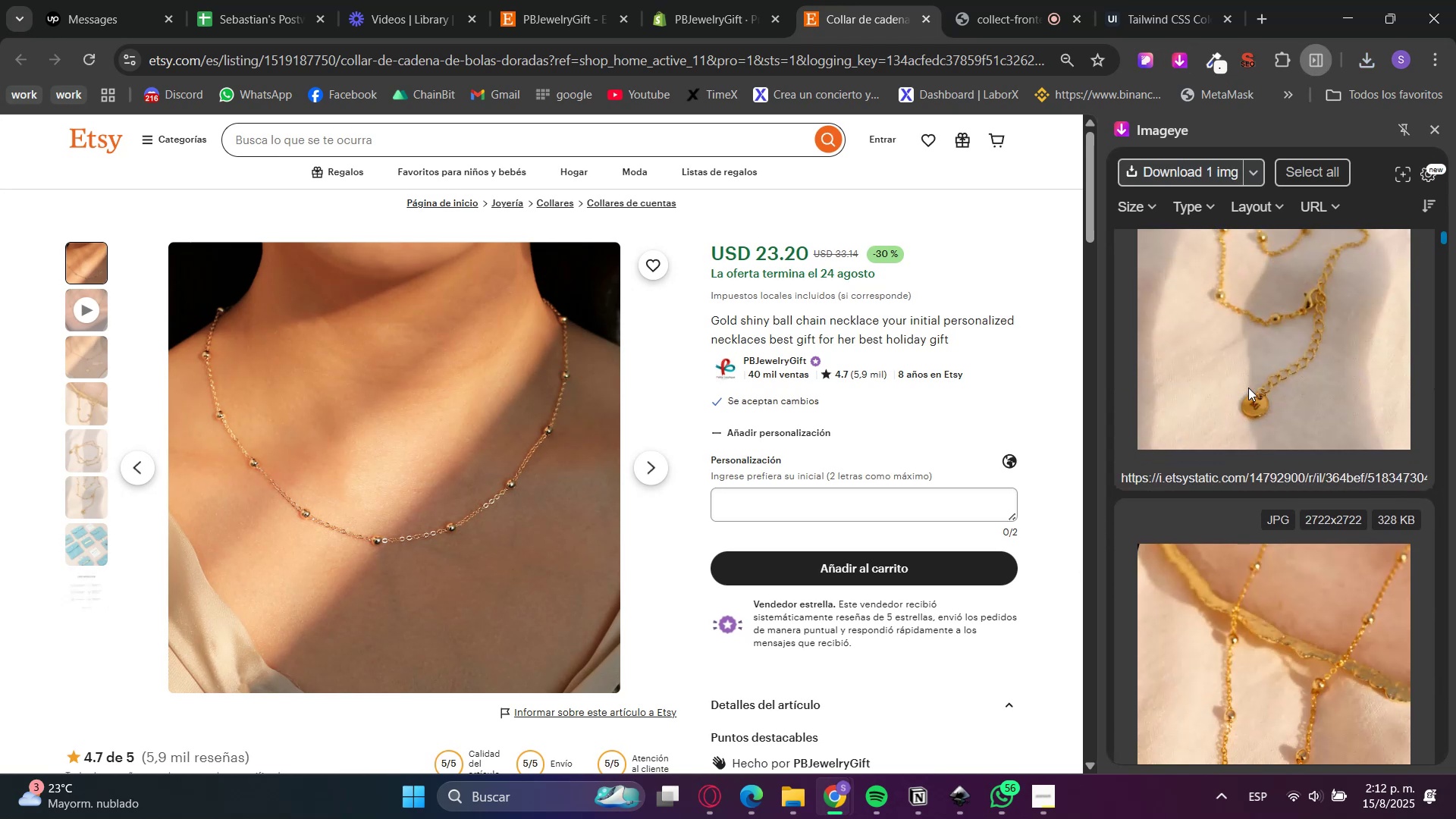 
left_click([1248, 388])
 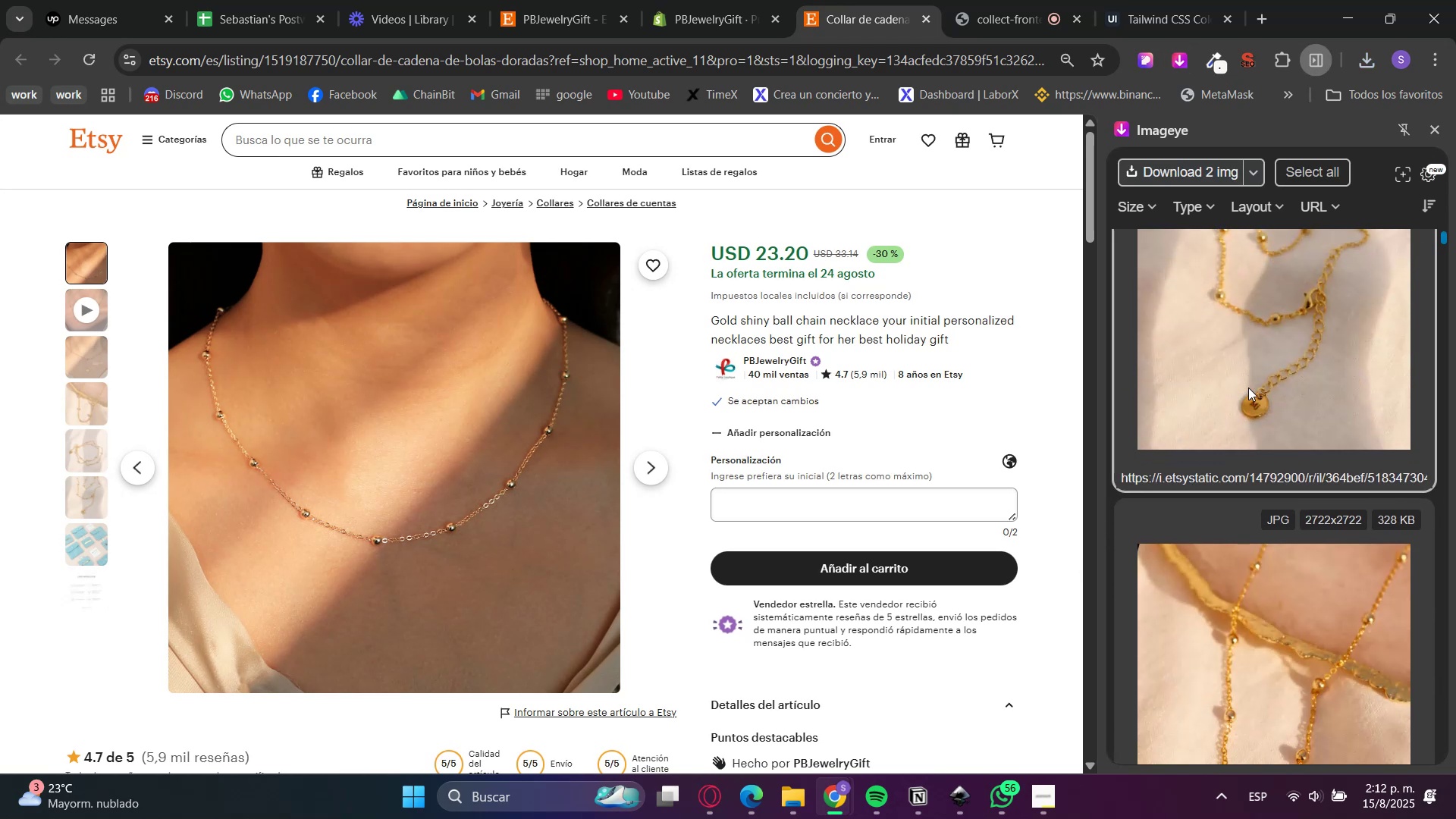 
scroll: coordinate [1250, 412], scroll_direction: down, amount: 6.0
 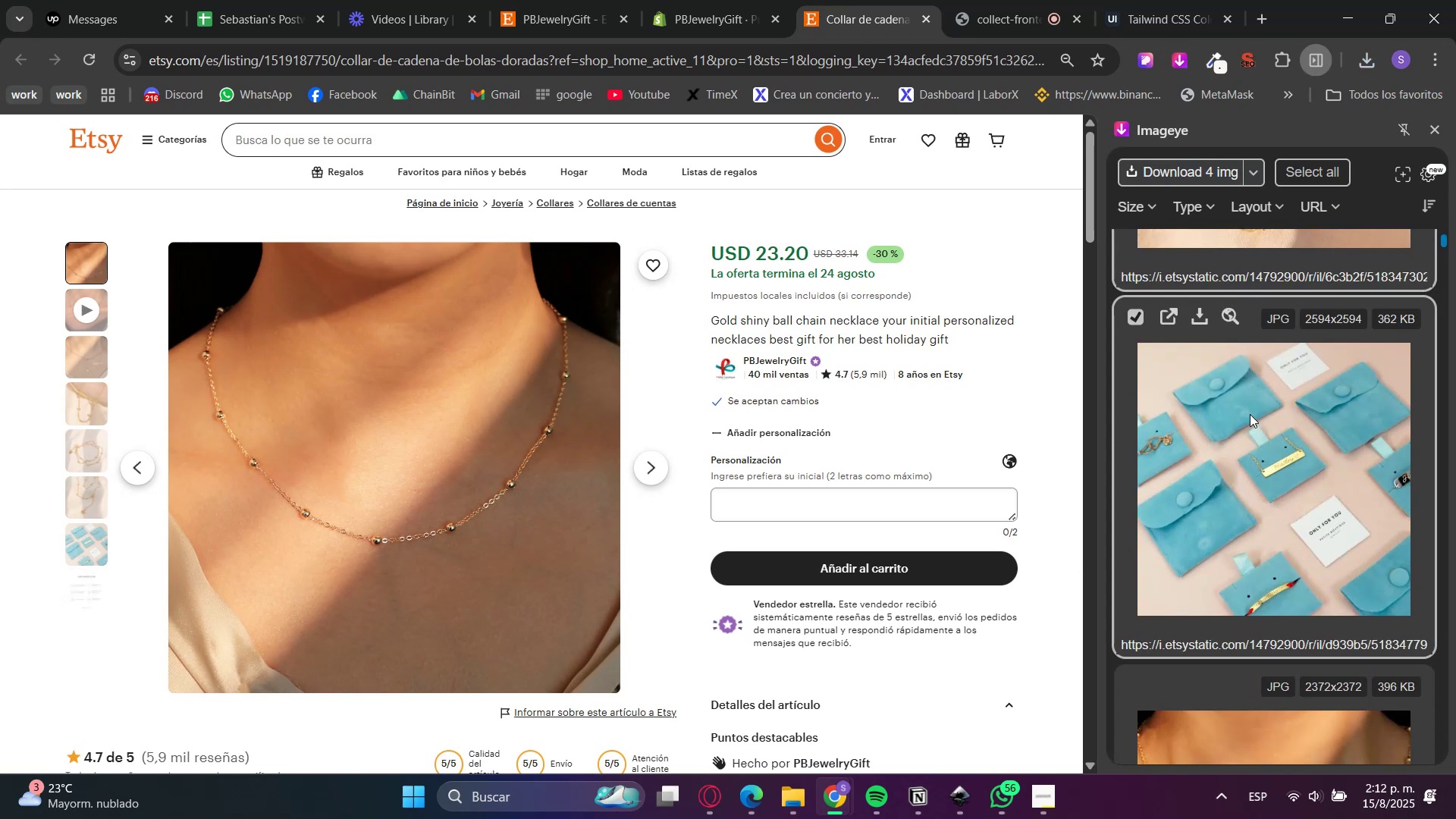 
left_click([1250, 409])
 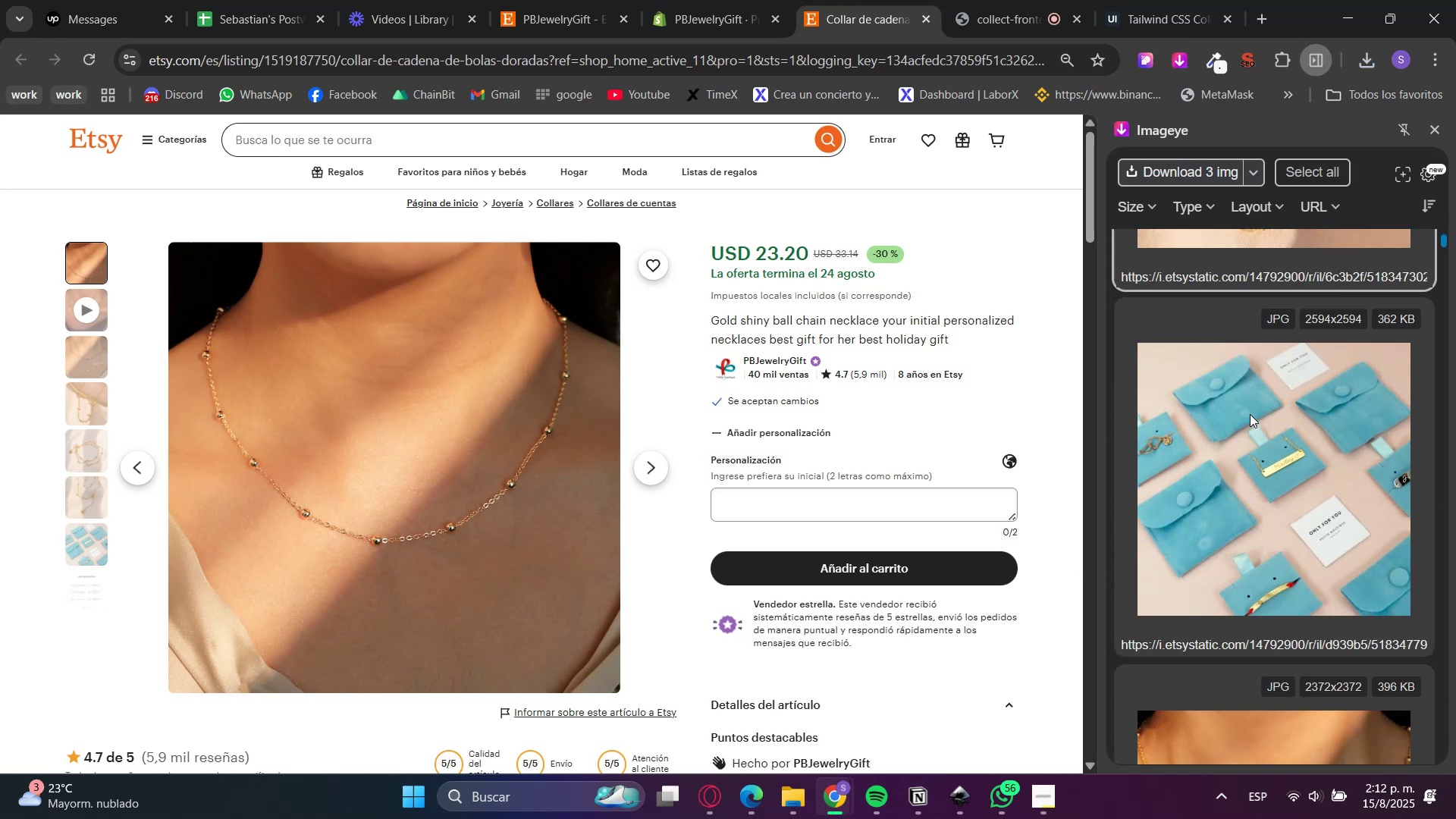 
left_click([1250, 414])
 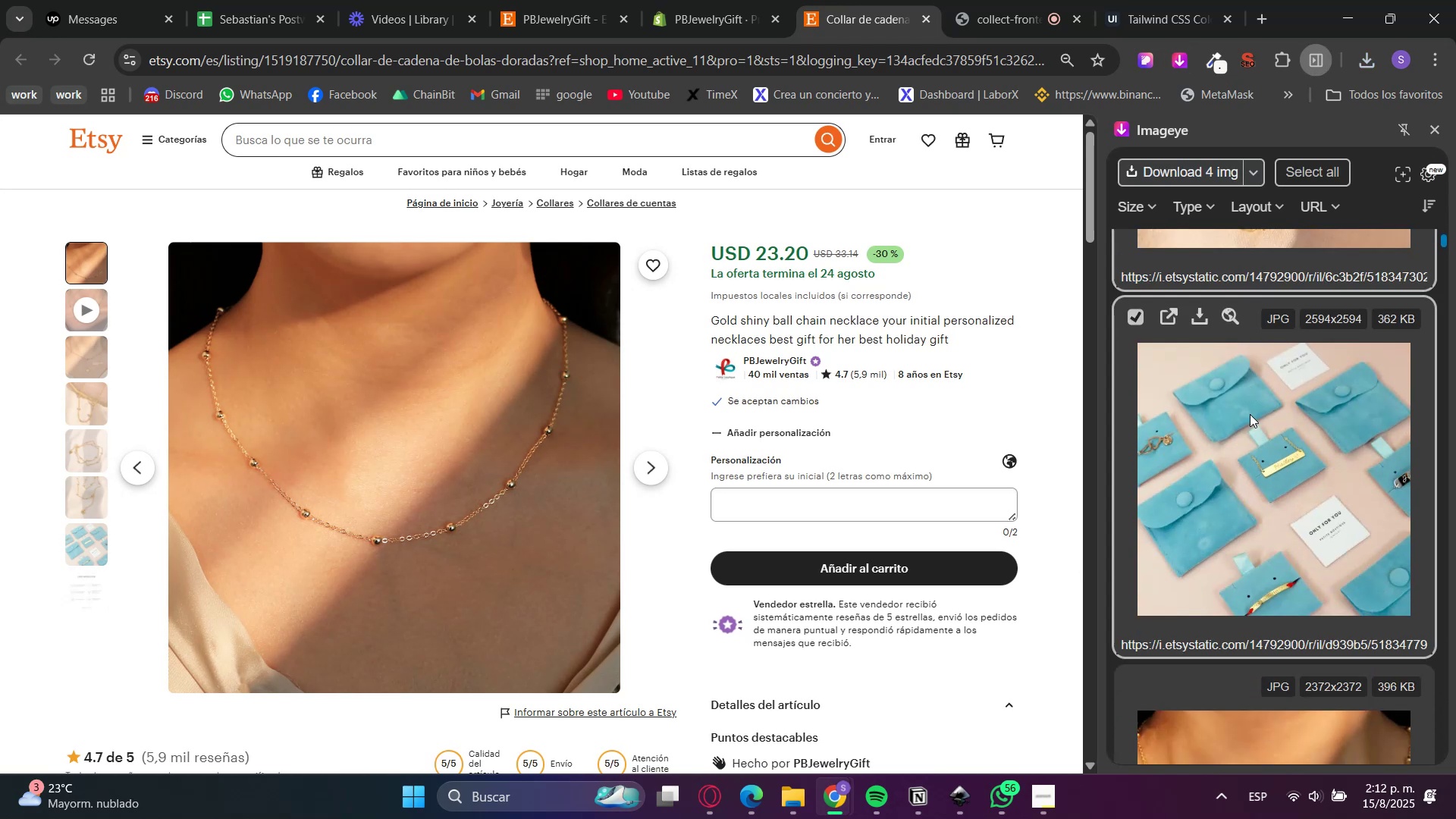 
scroll: coordinate [1250, 414], scroll_direction: down, amount: 4.0
 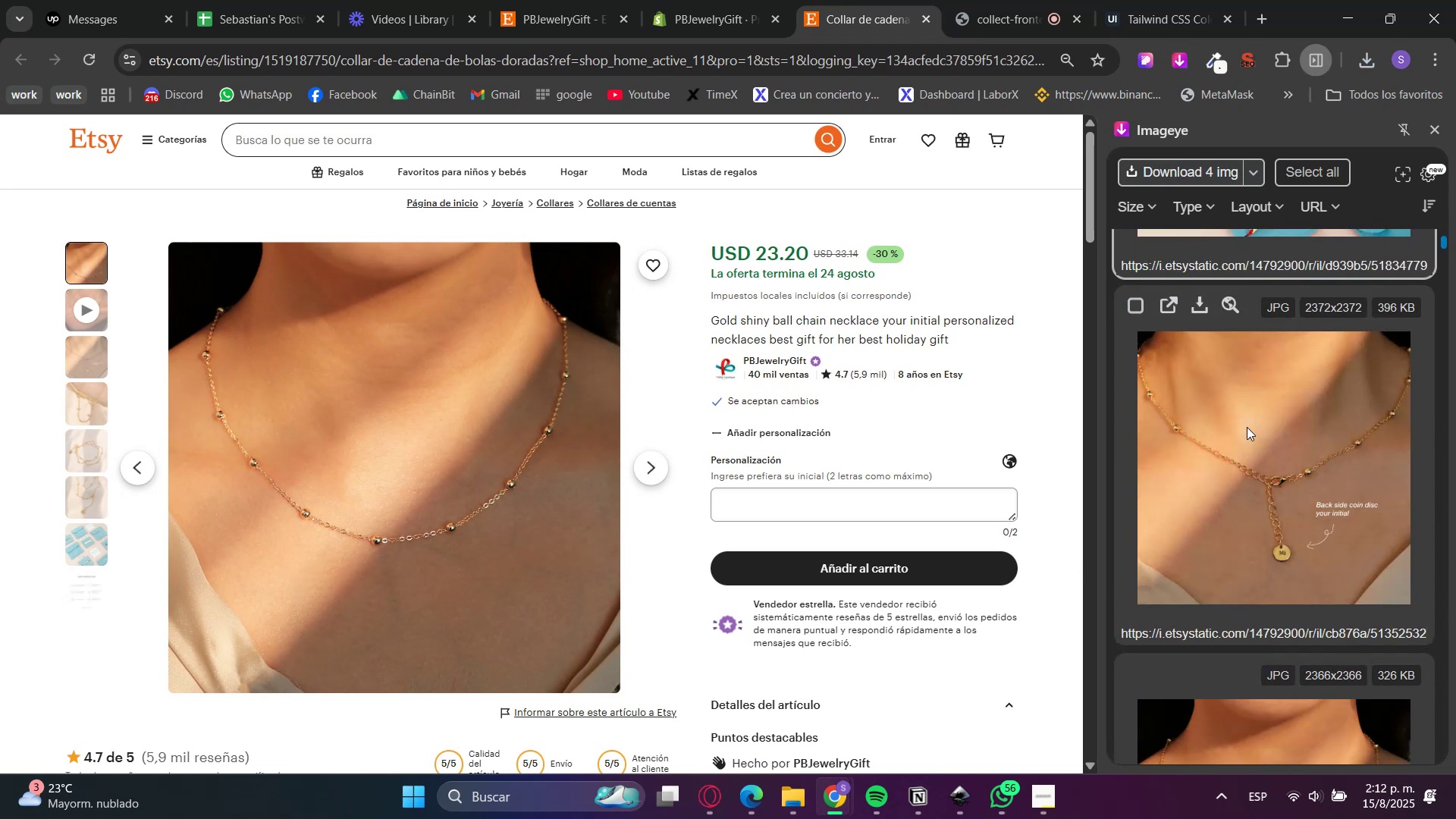 
left_click([1245, 429])
 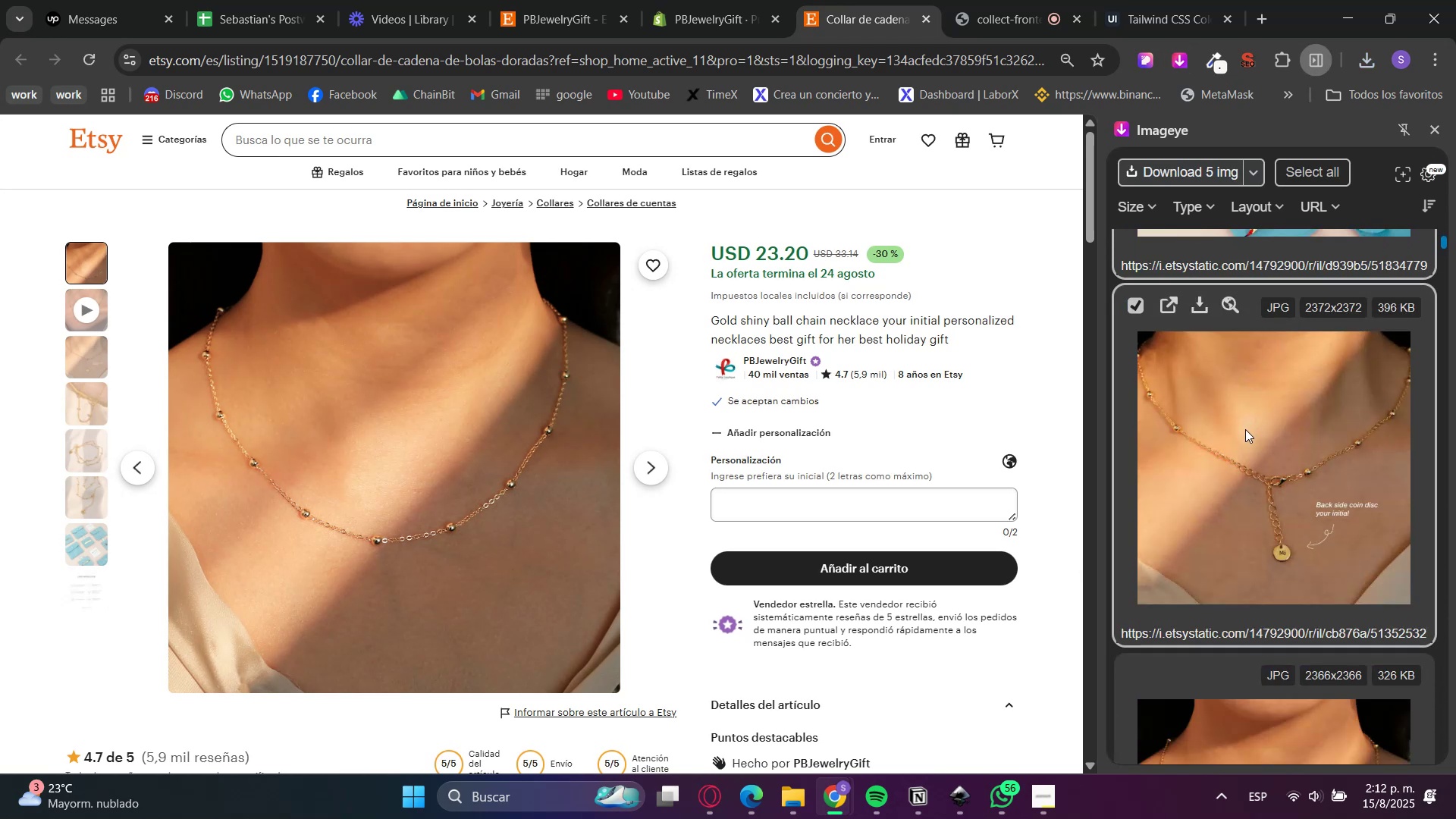 
scroll: coordinate [1245, 429], scroll_direction: down, amount: 3.0
 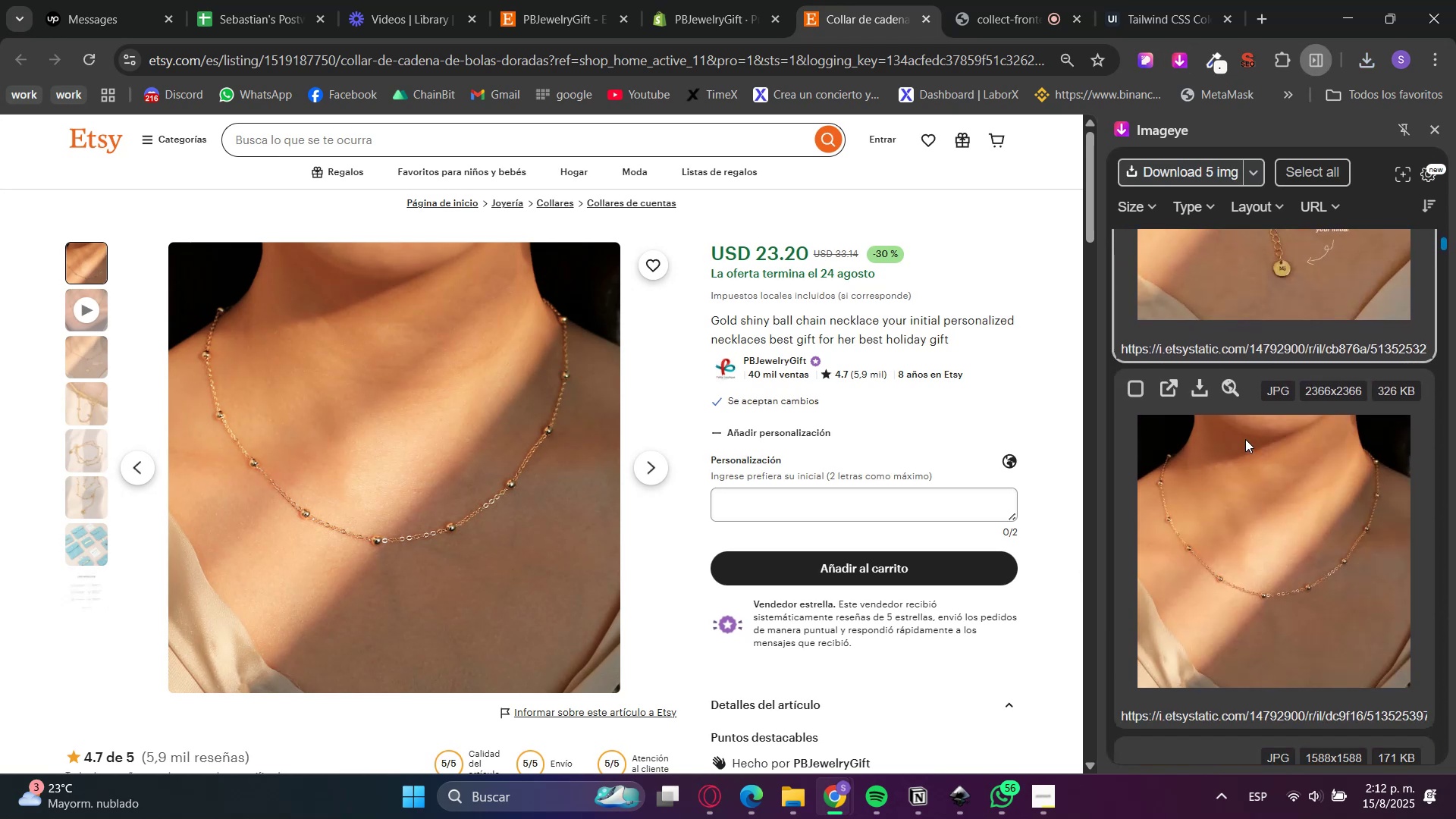 
left_click([1248, 493])
 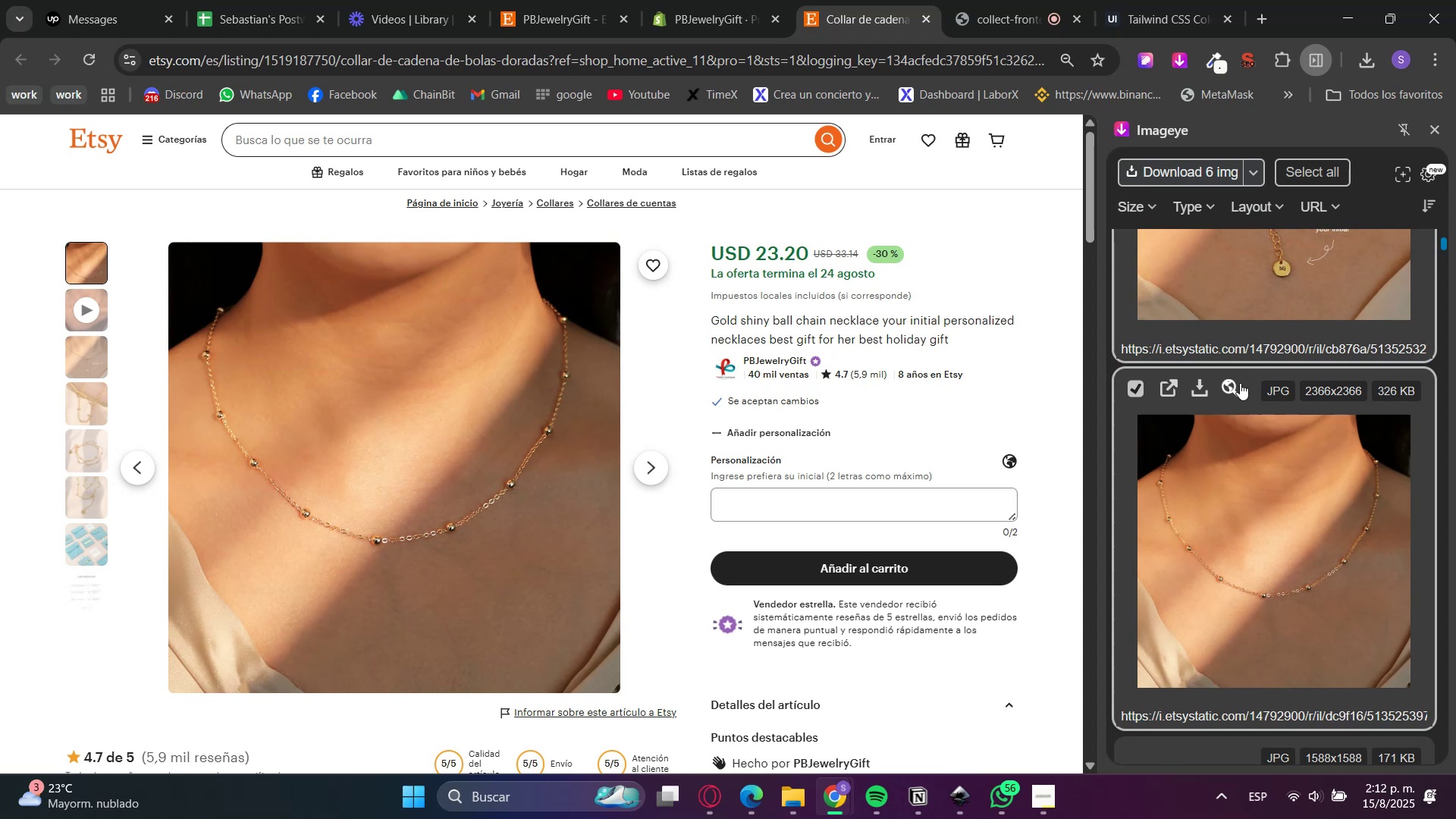 
scroll: coordinate [1208, 414], scroll_direction: down, amount: 9.0
 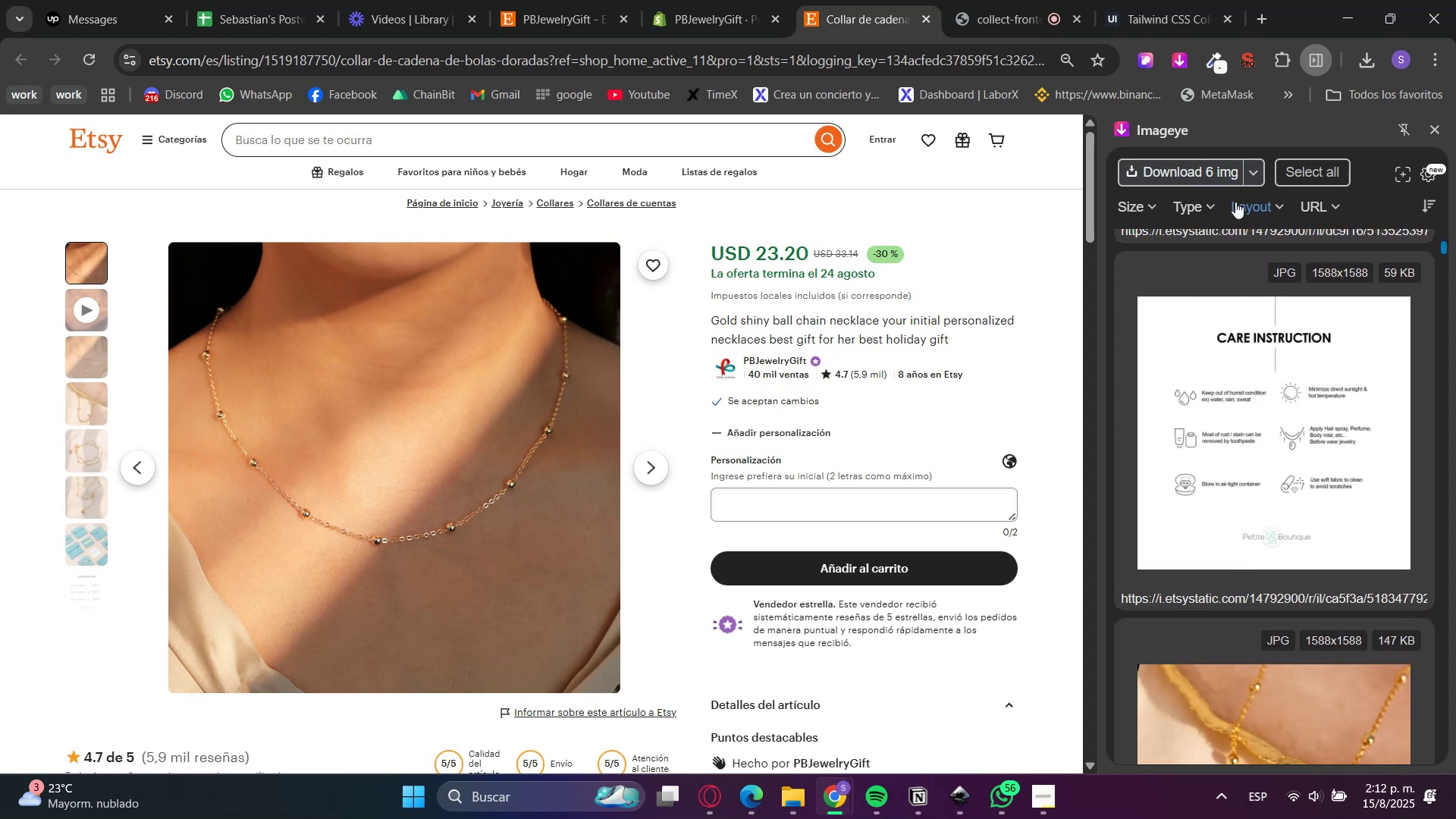 
left_click([1211, 170])
 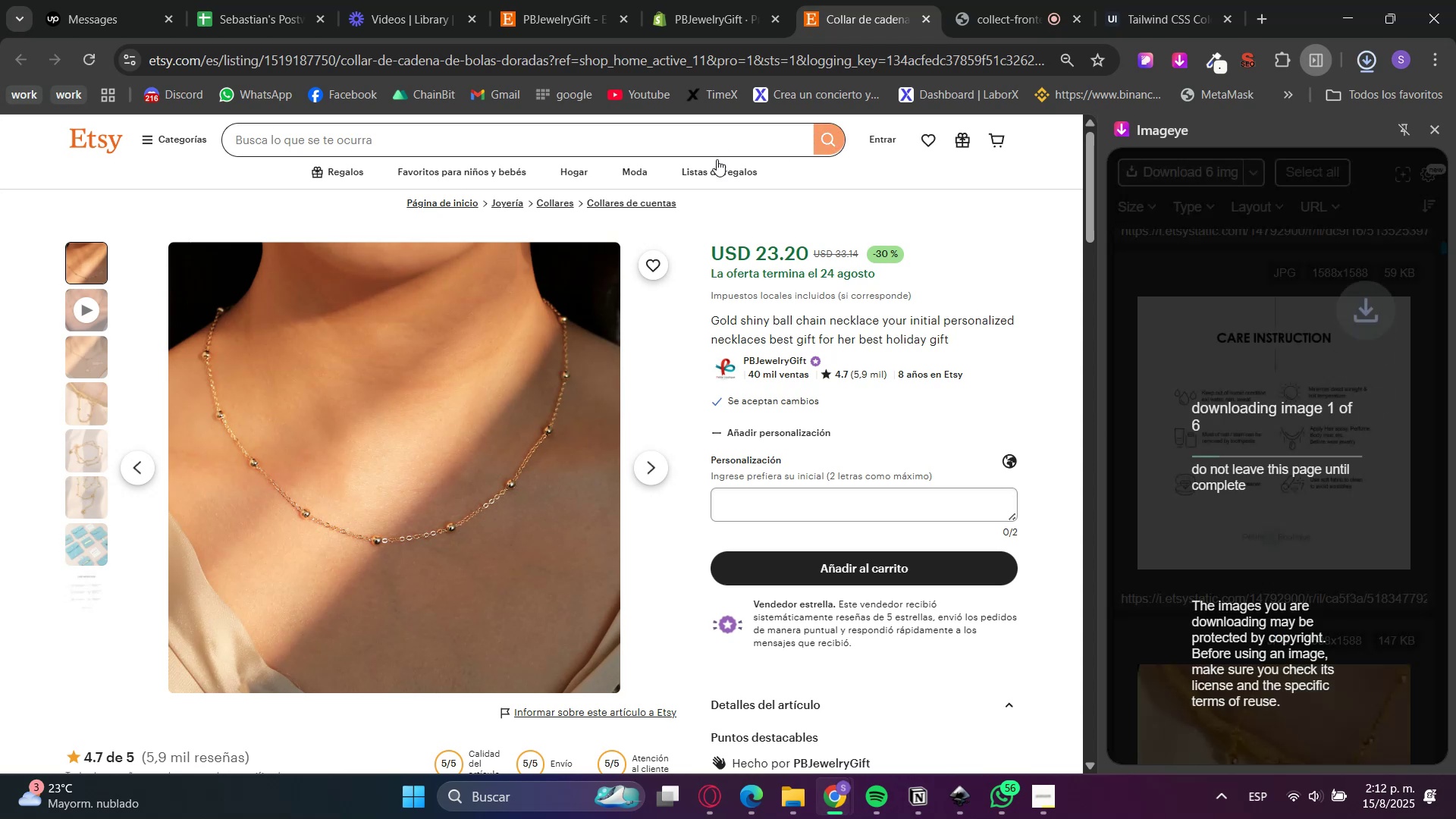 
left_click([678, 0])
 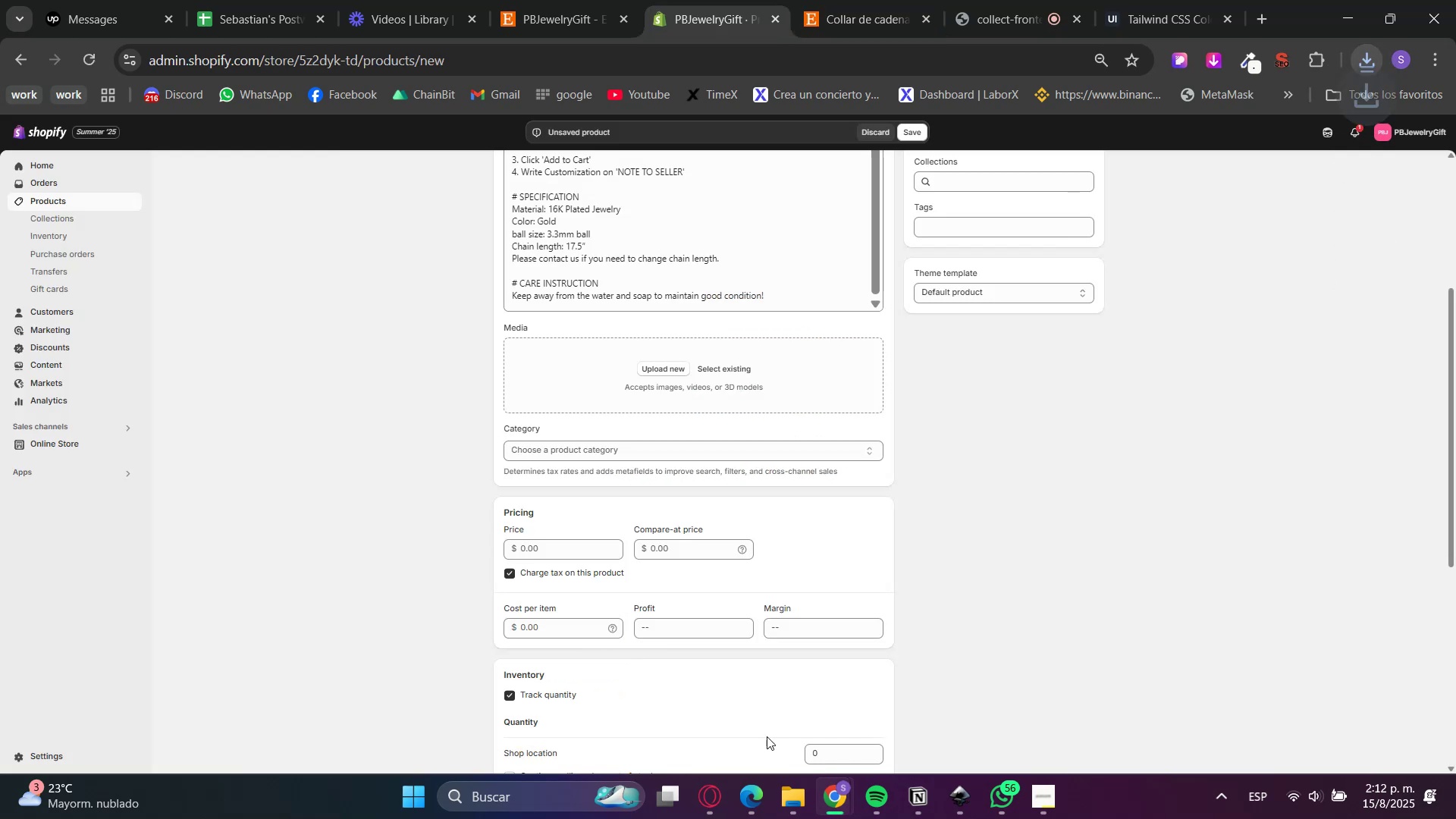 
left_click([799, 818])
 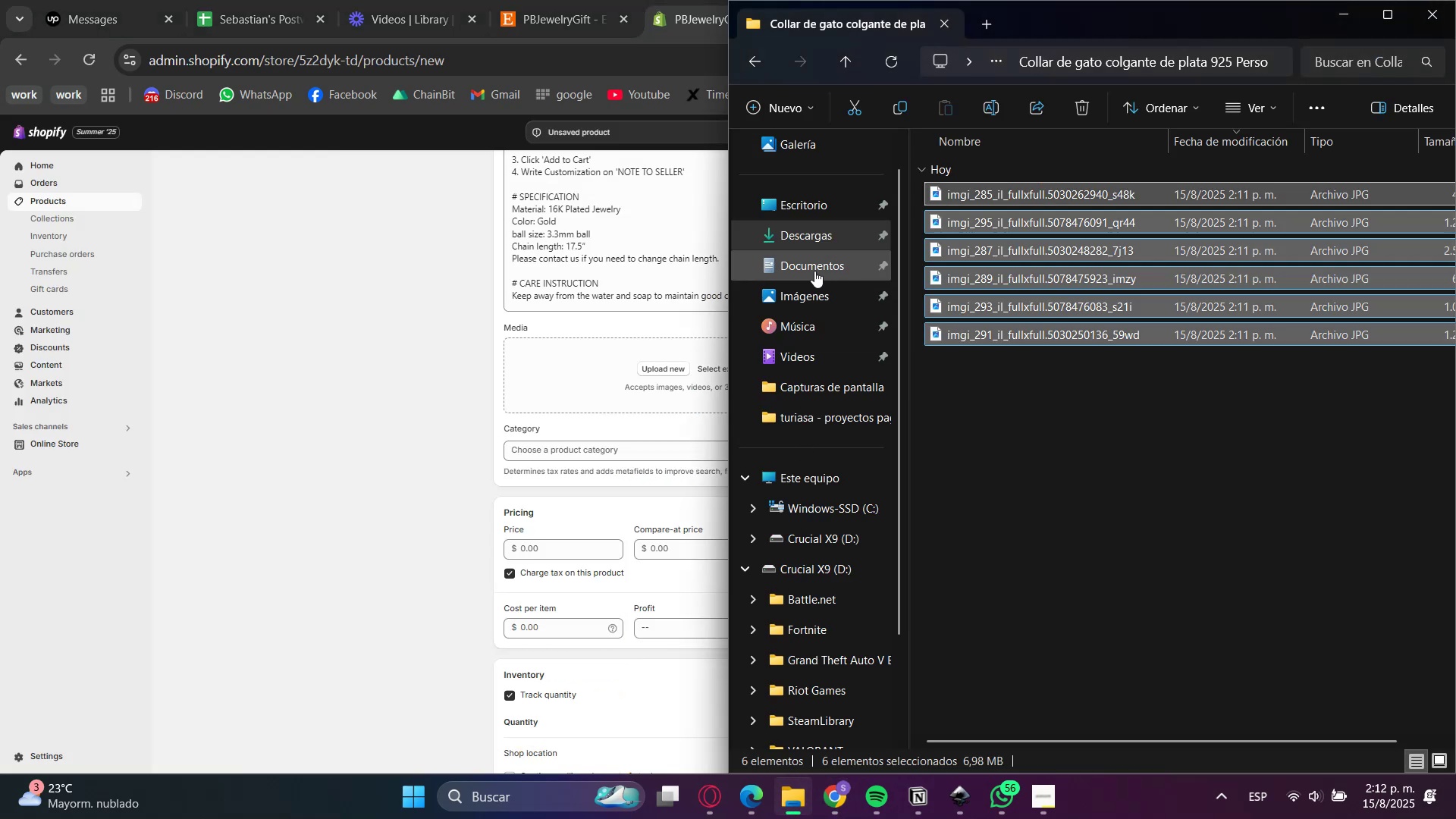 
left_click([817, 237])
 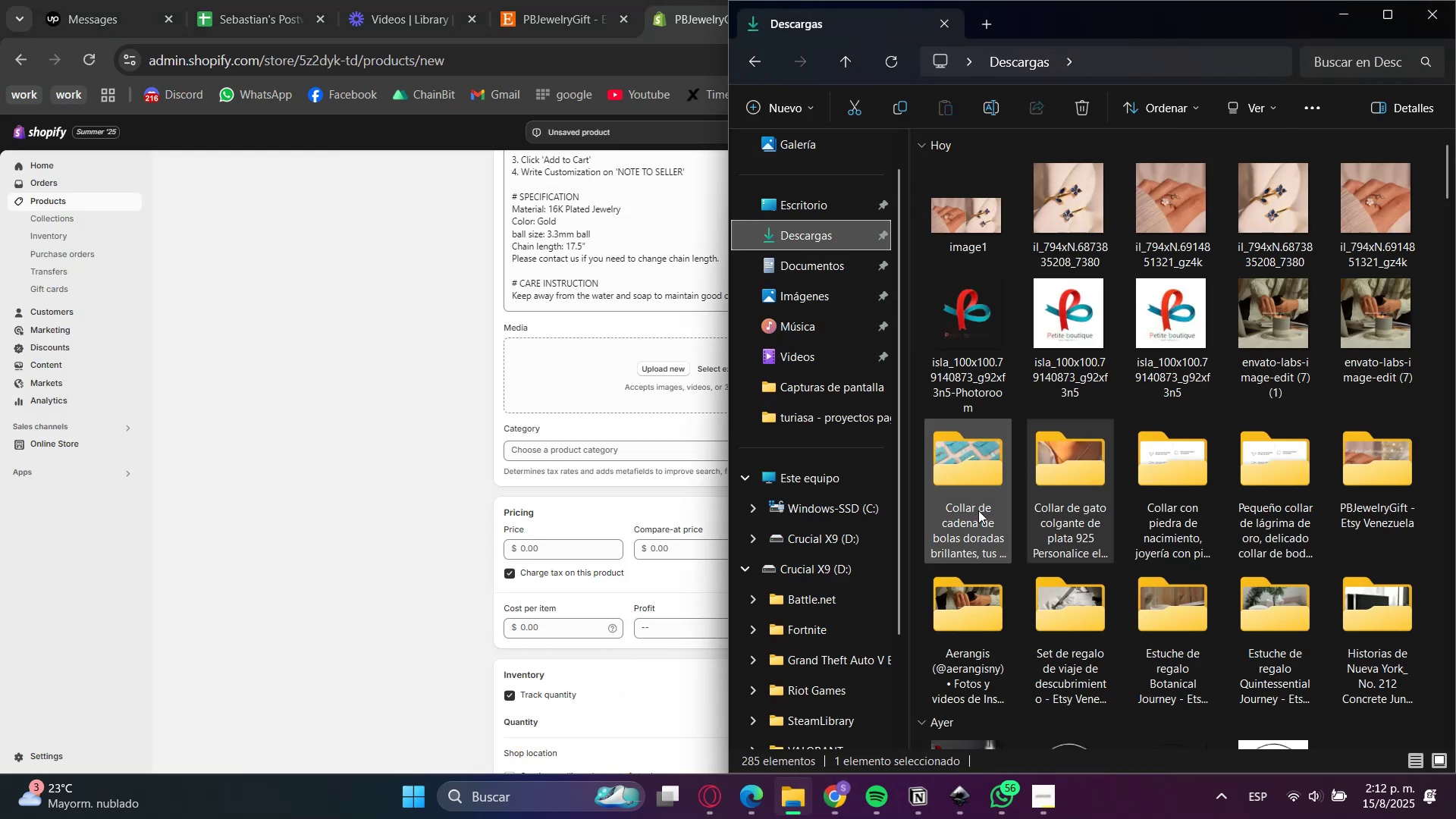 
double_click([978, 510])
 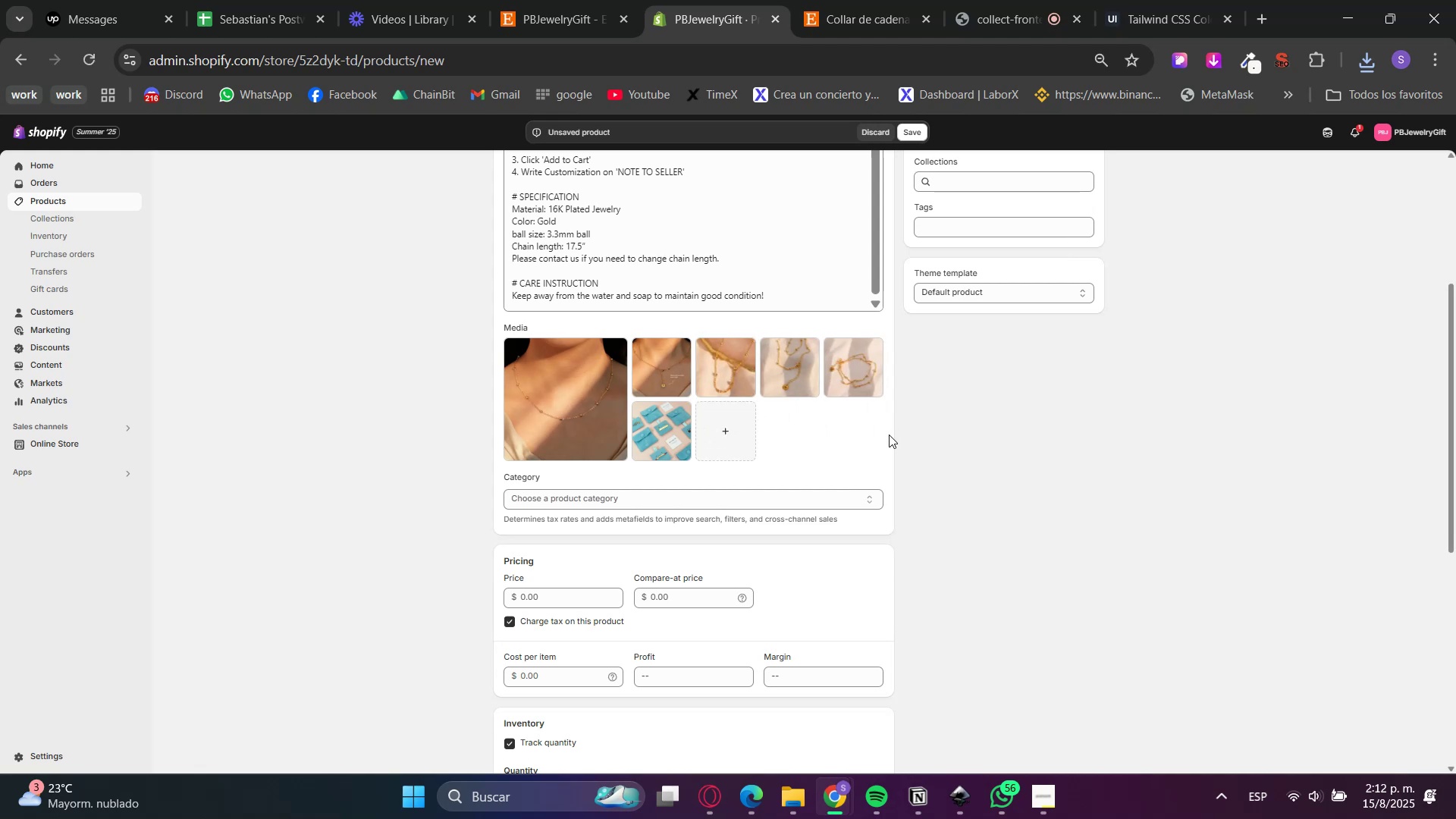 
wait(18.0)
 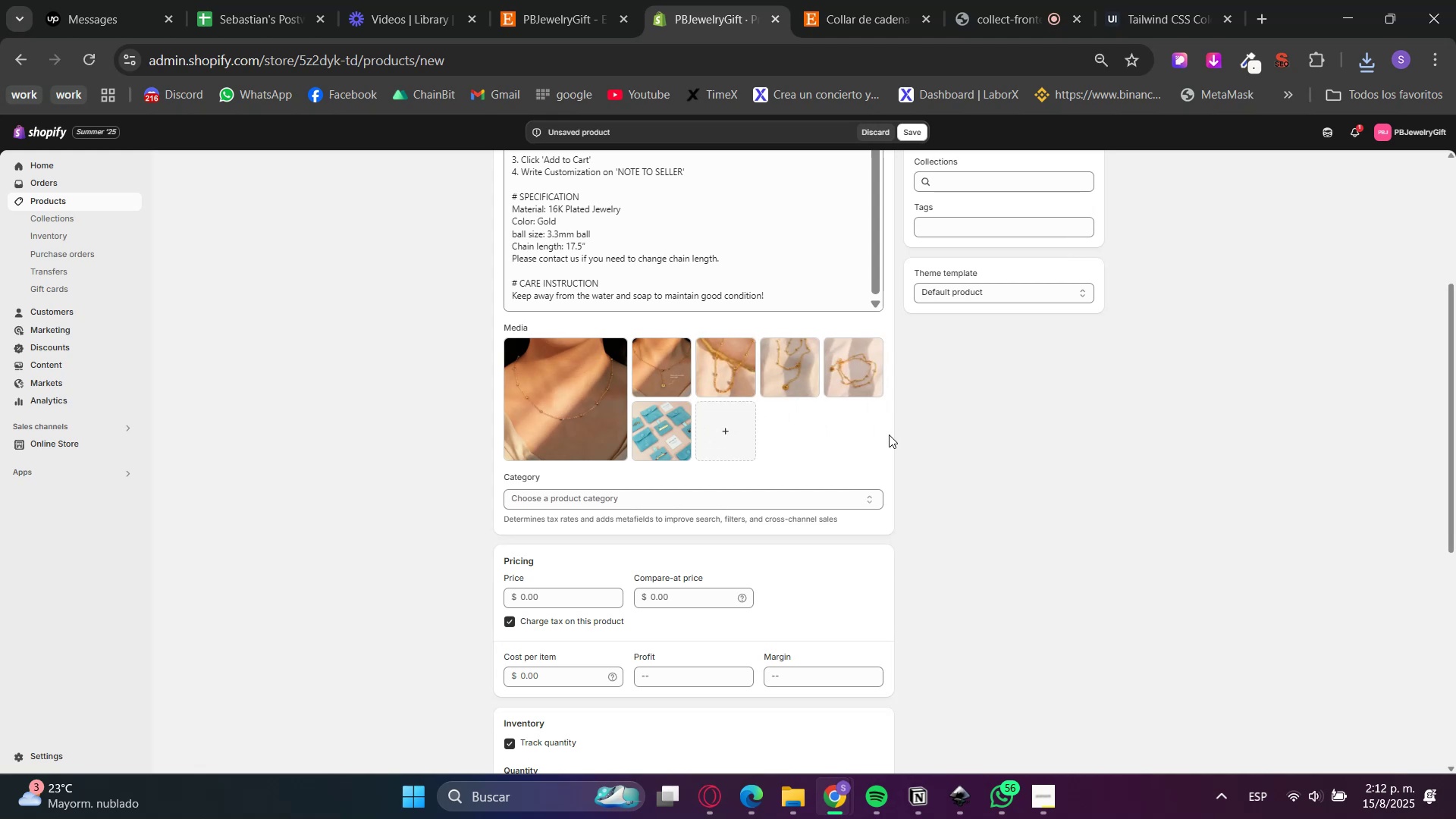 
left_click([752, 0])
 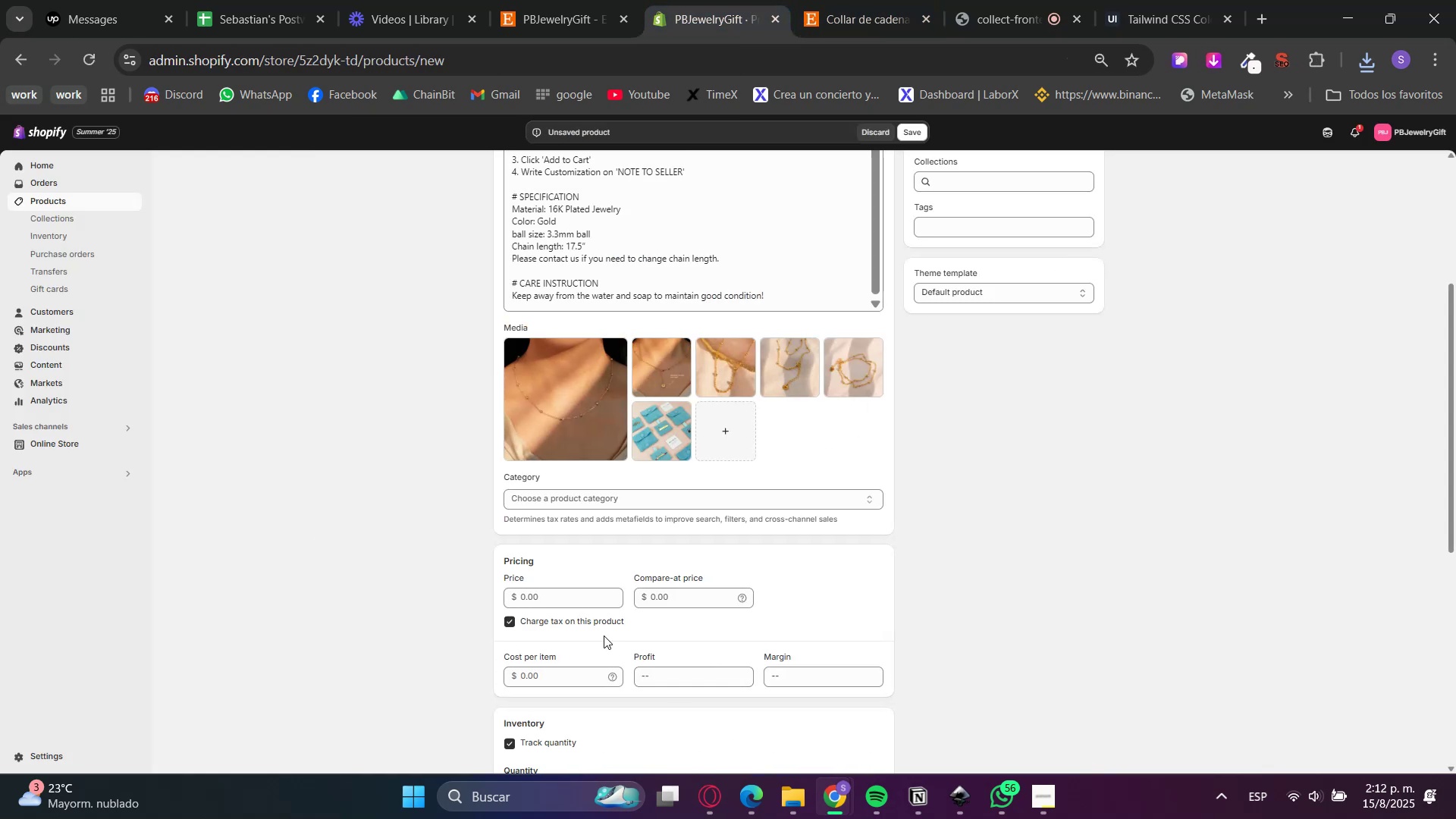 
left_click([579, 595])
 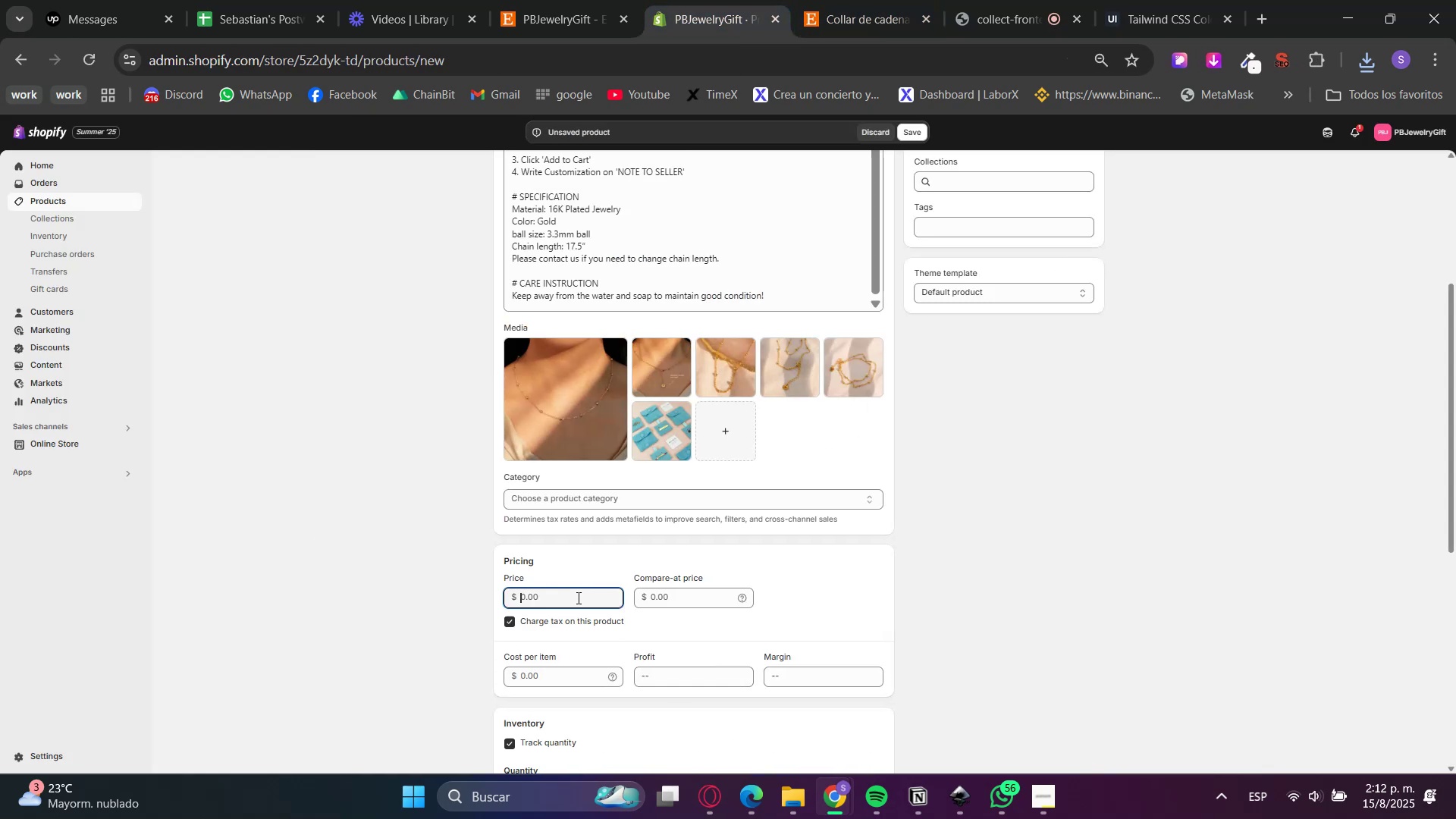 
key(Numpad2)
 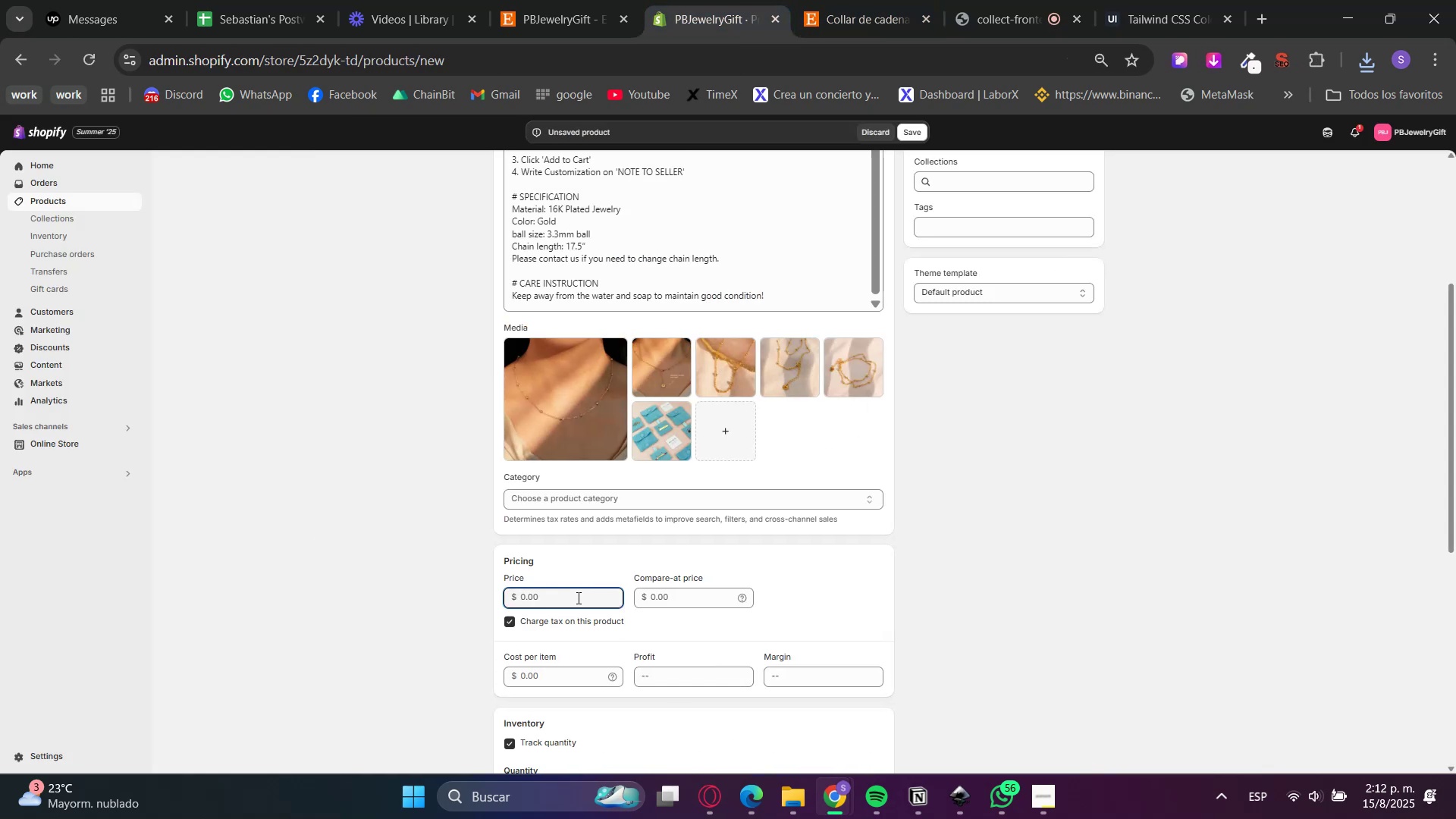 
key(Numpad3)
 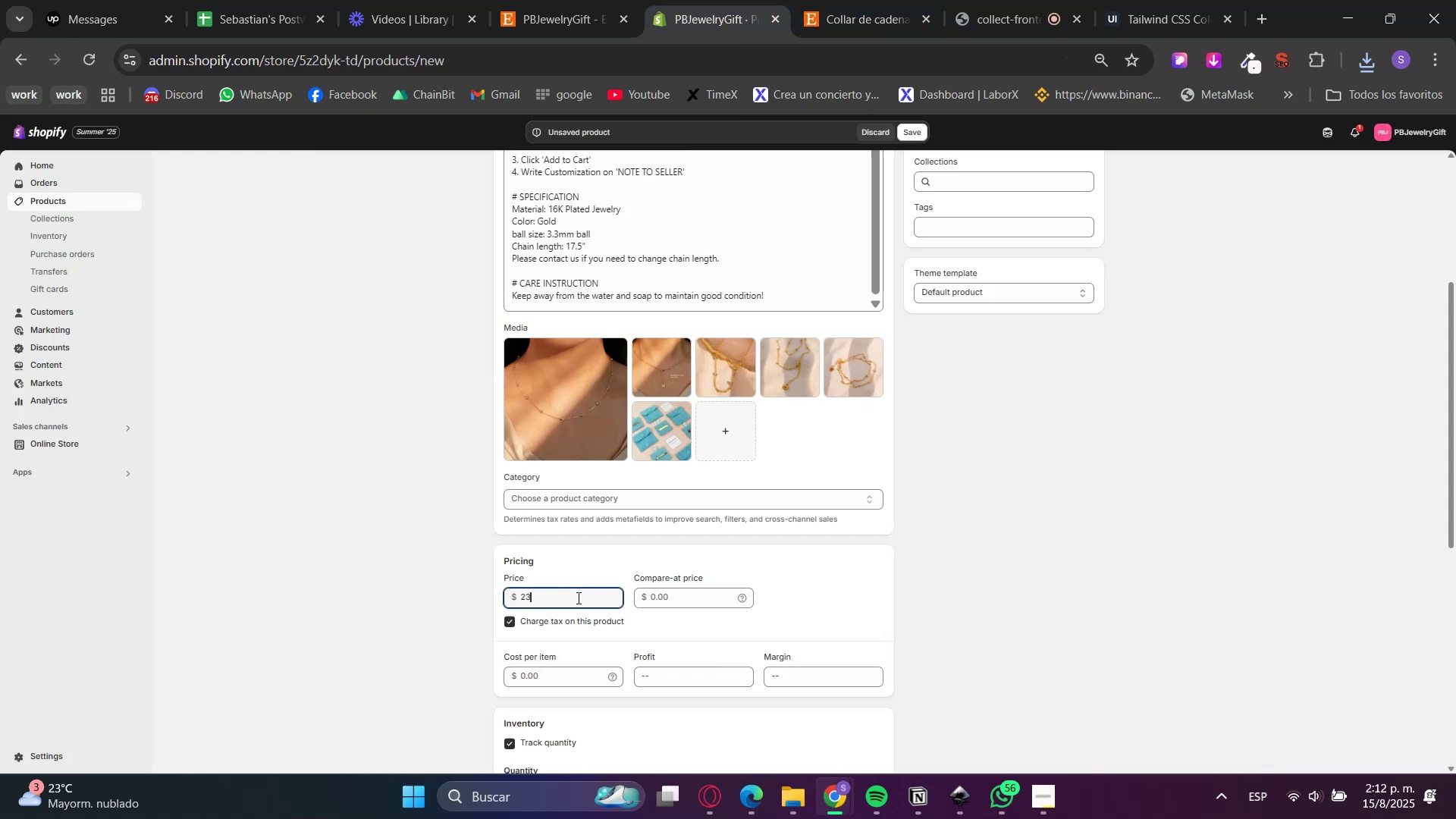 
key(NumpadDecimal)
 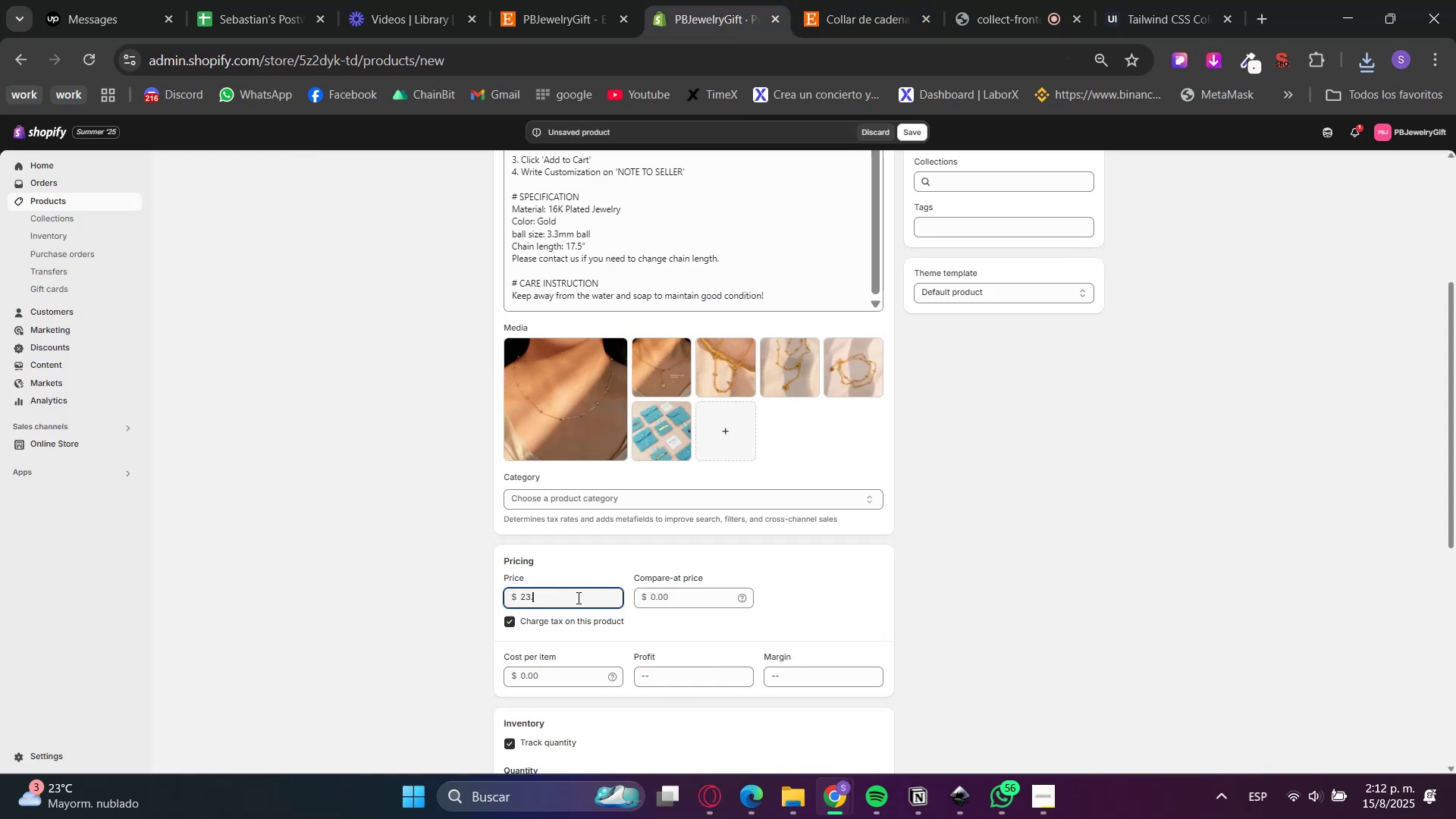 
key(Numpad2)
 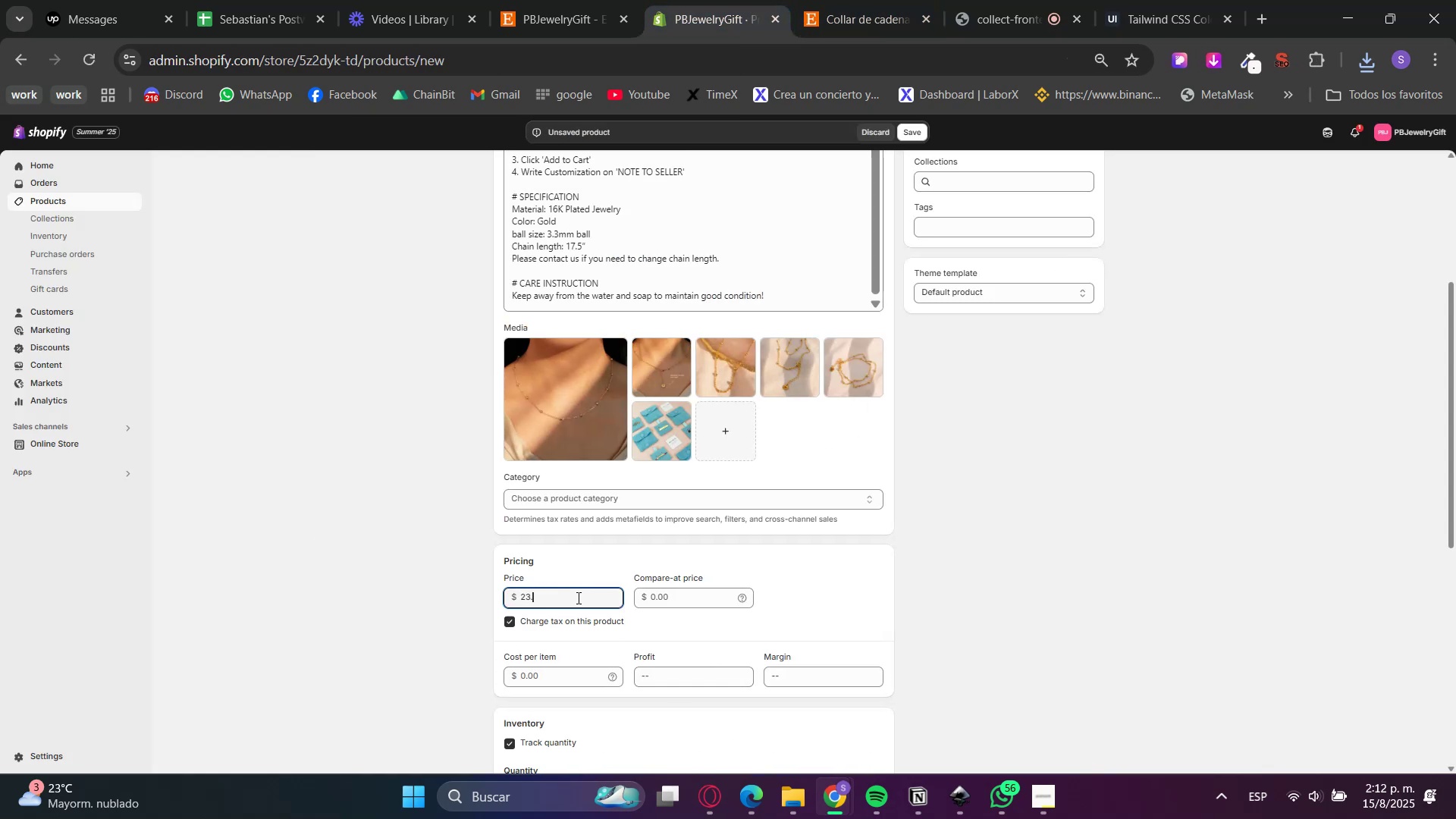 
key(Numpad0)
 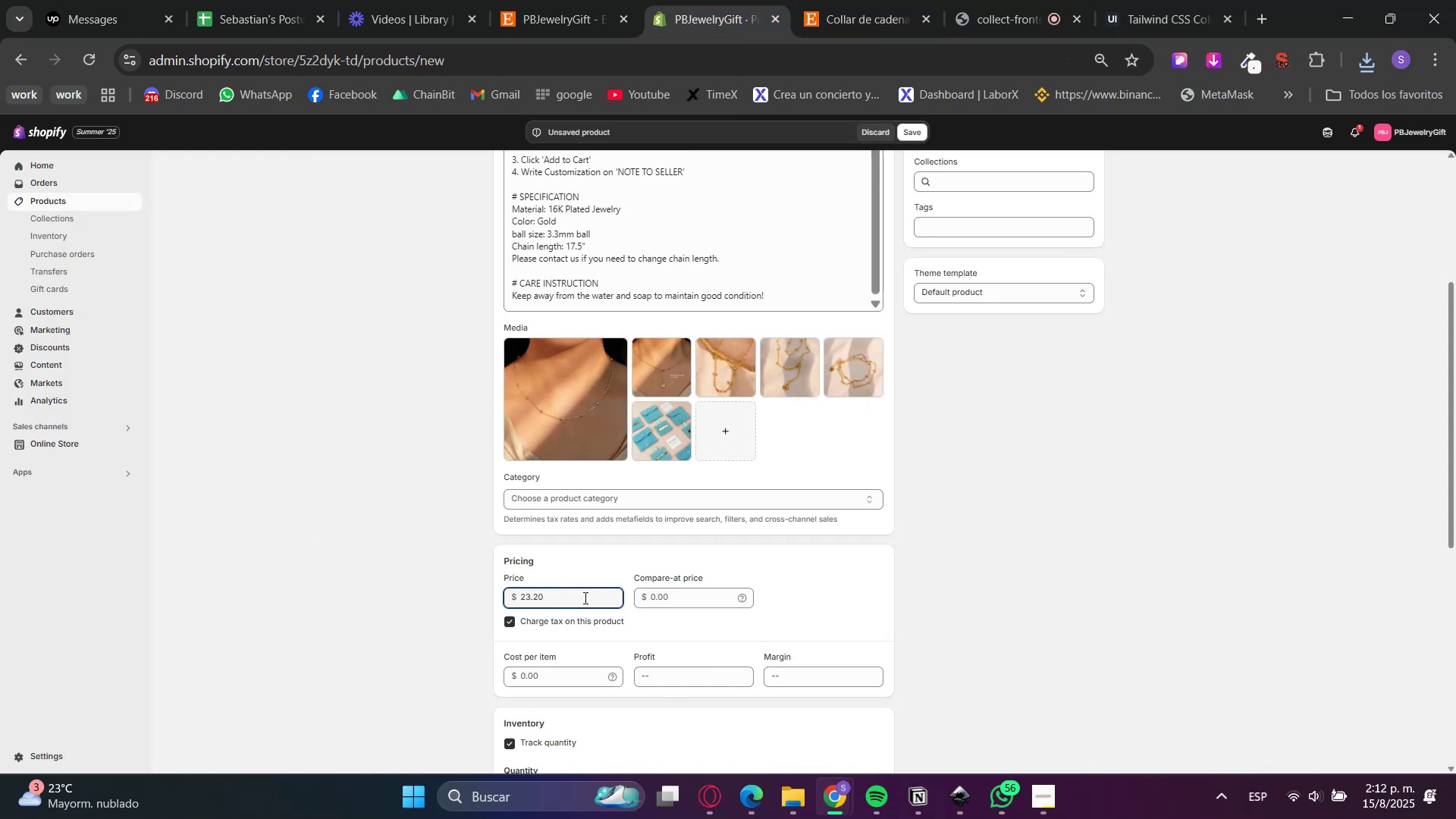 
left_click([745, 589])
 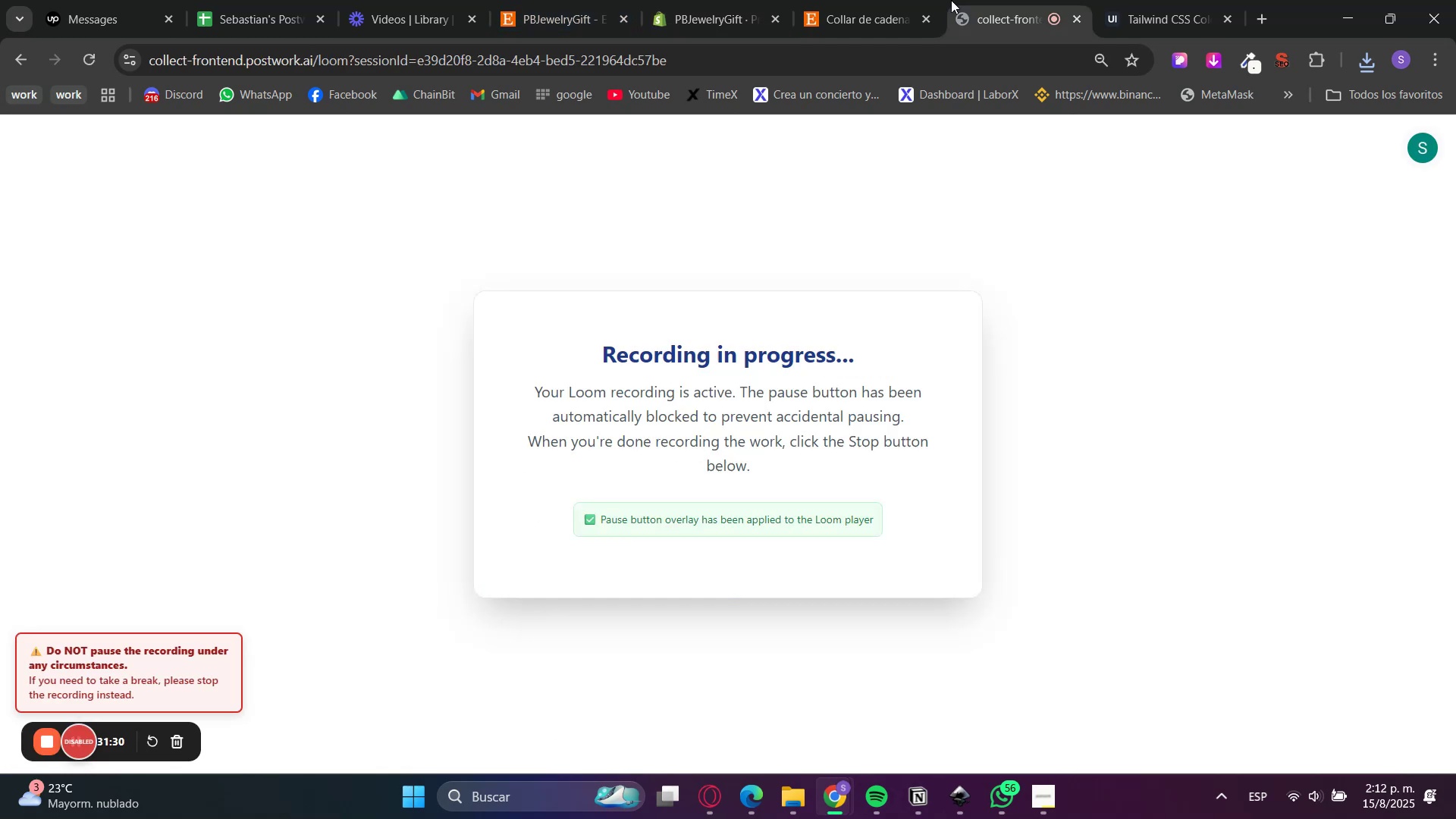 
double_click([880, 0])
 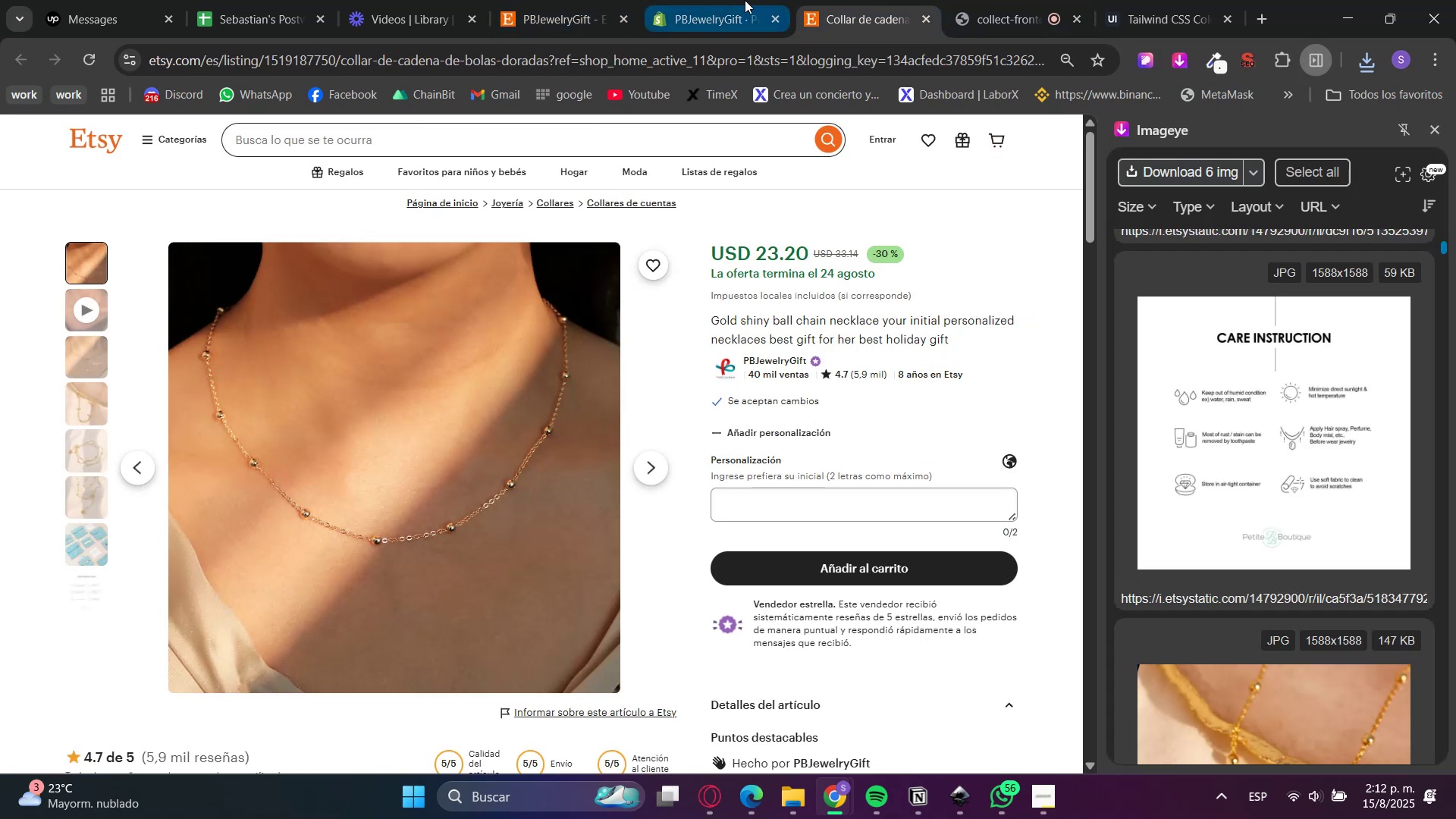 
left_click([745, 0])
 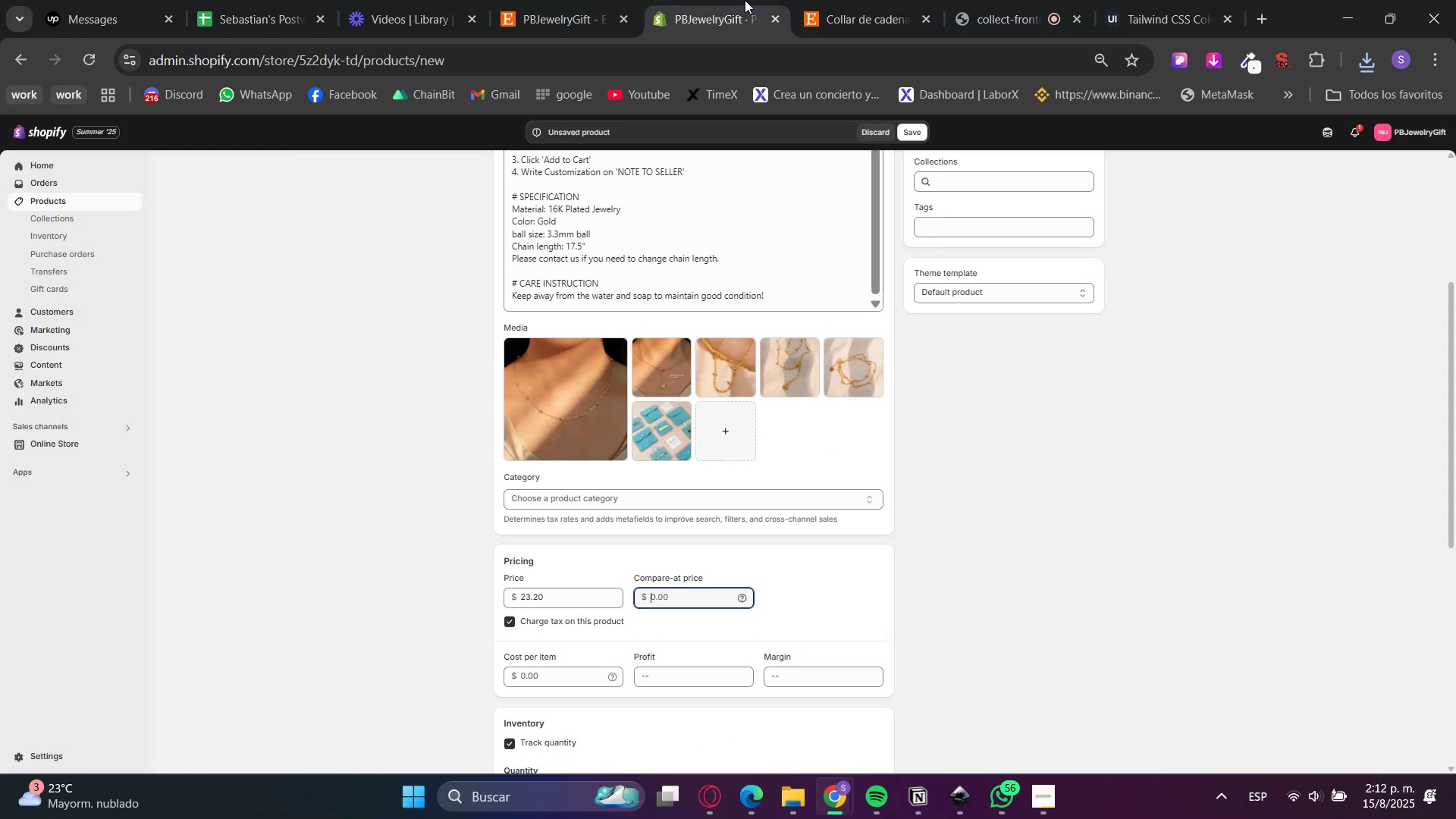 
key(Numpad3)
 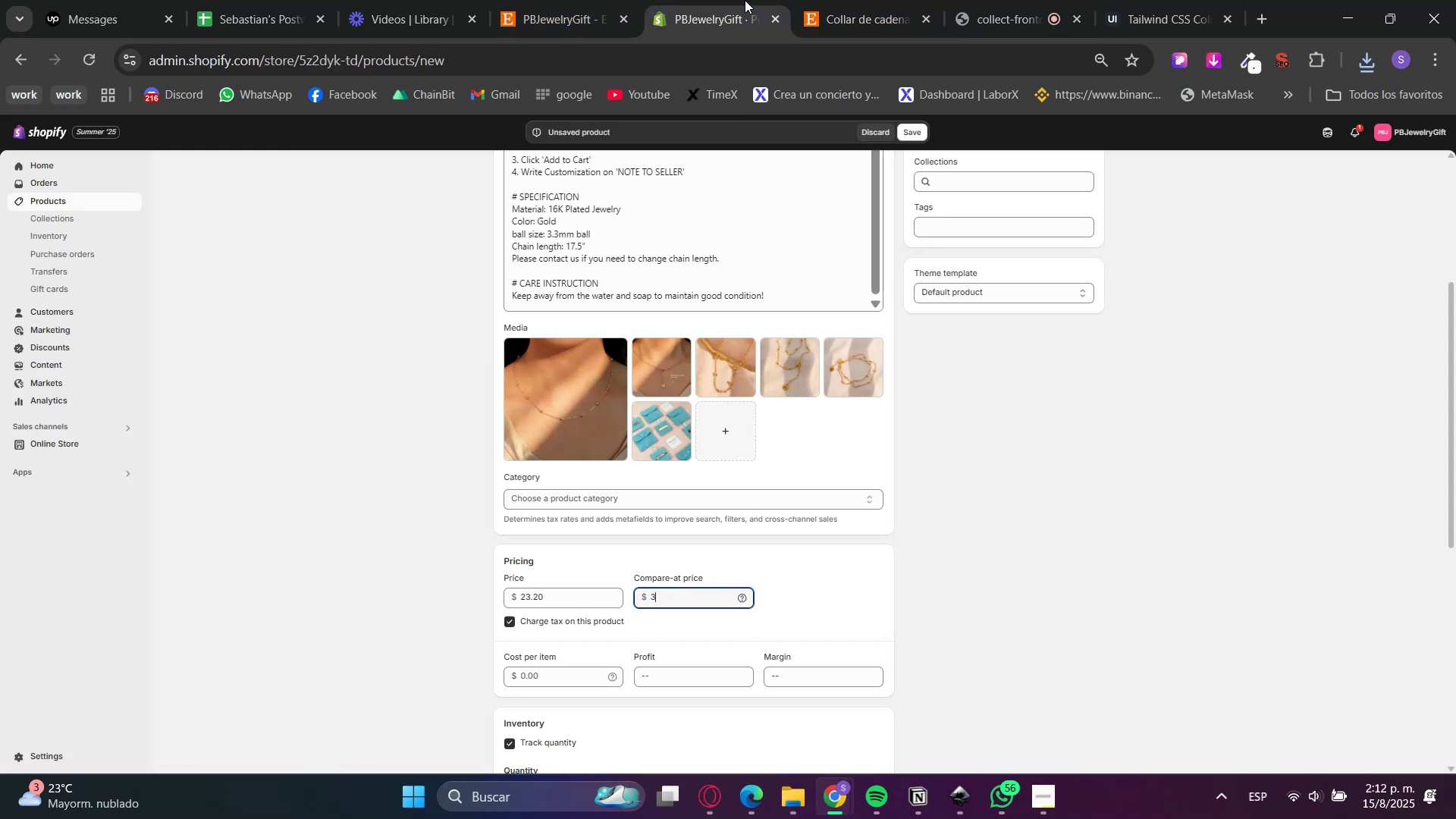 
key(Numpad3)
 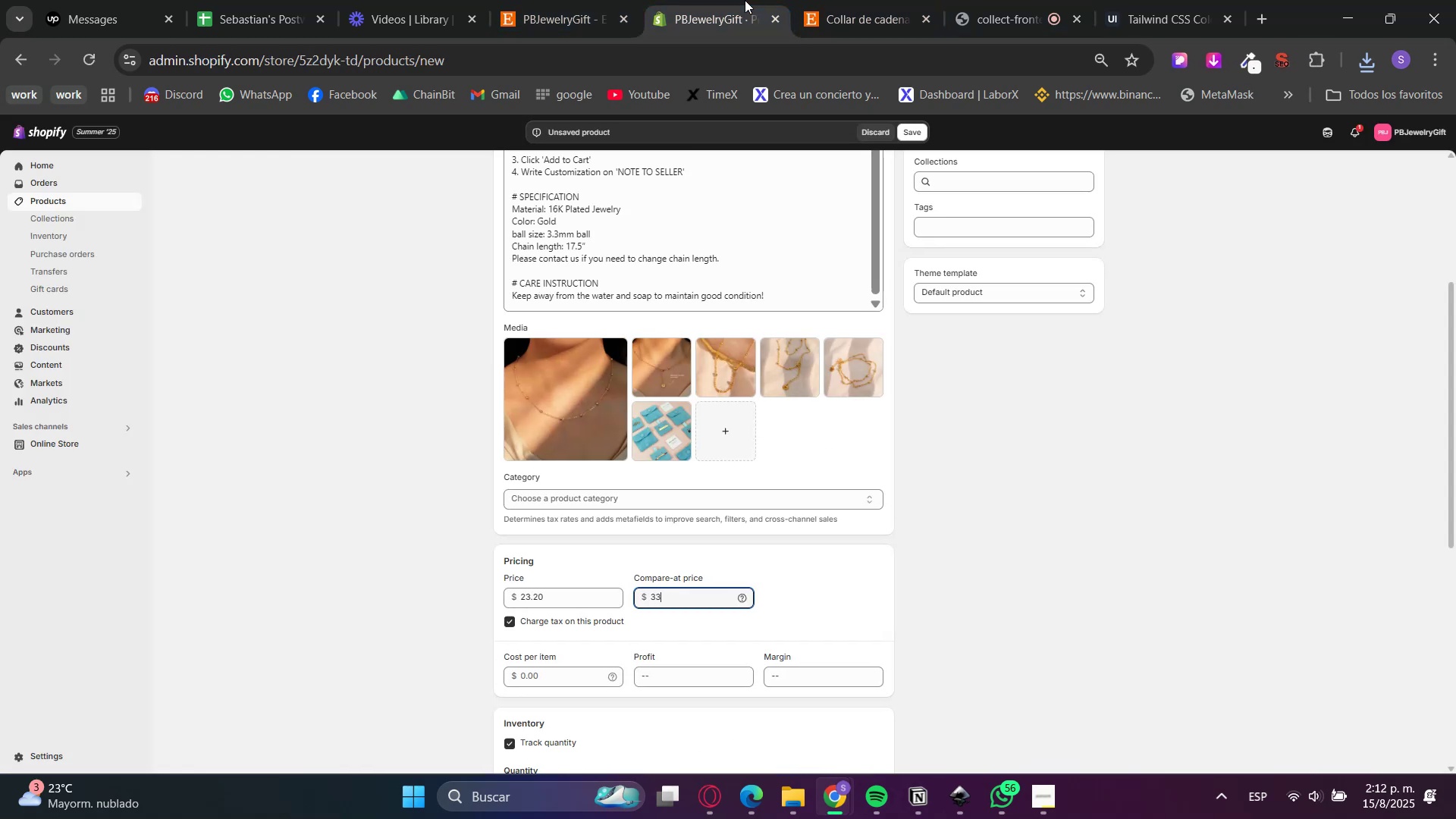 
key(NumpadDecimal)
 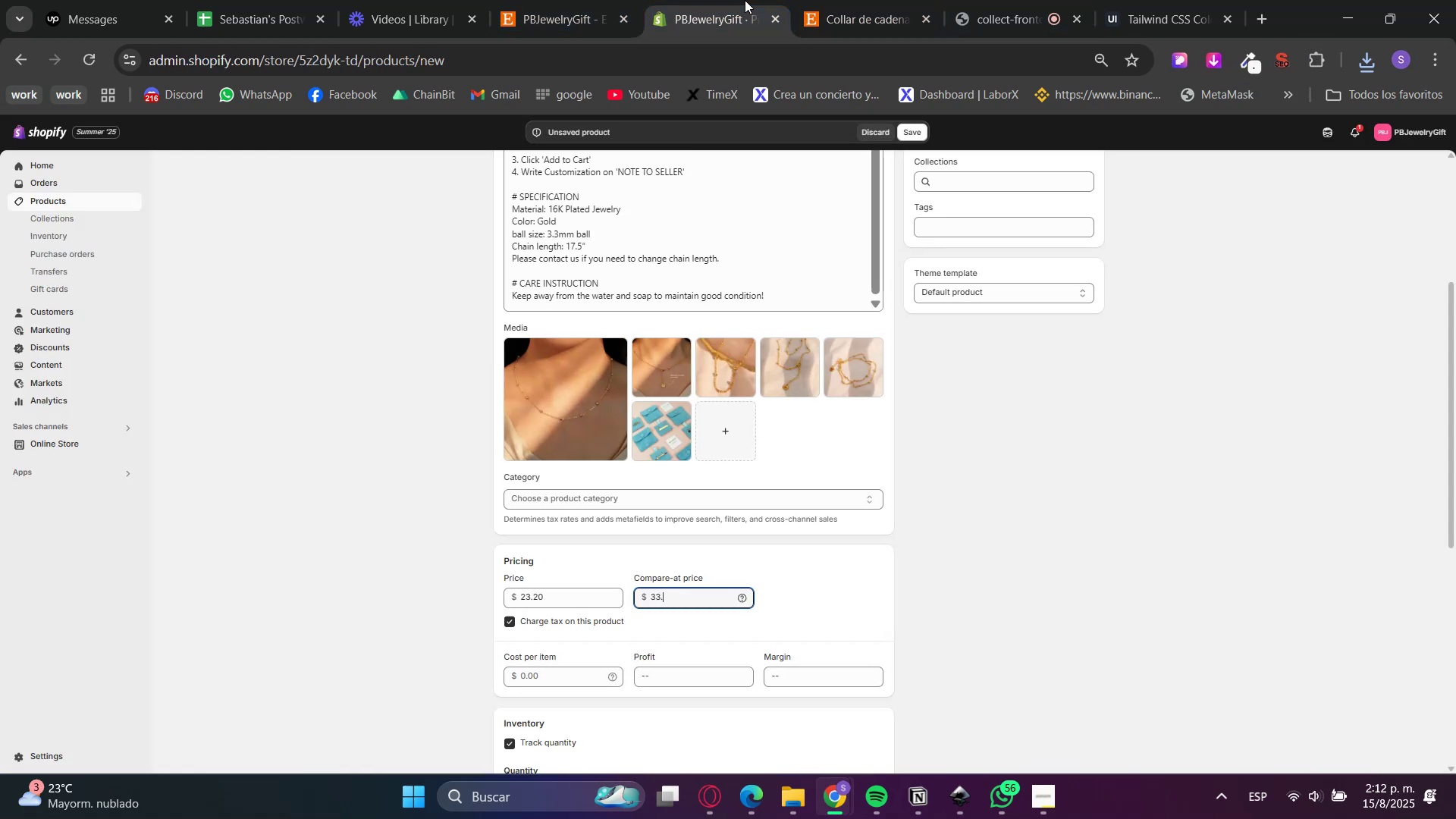 
key(Numpad1)
 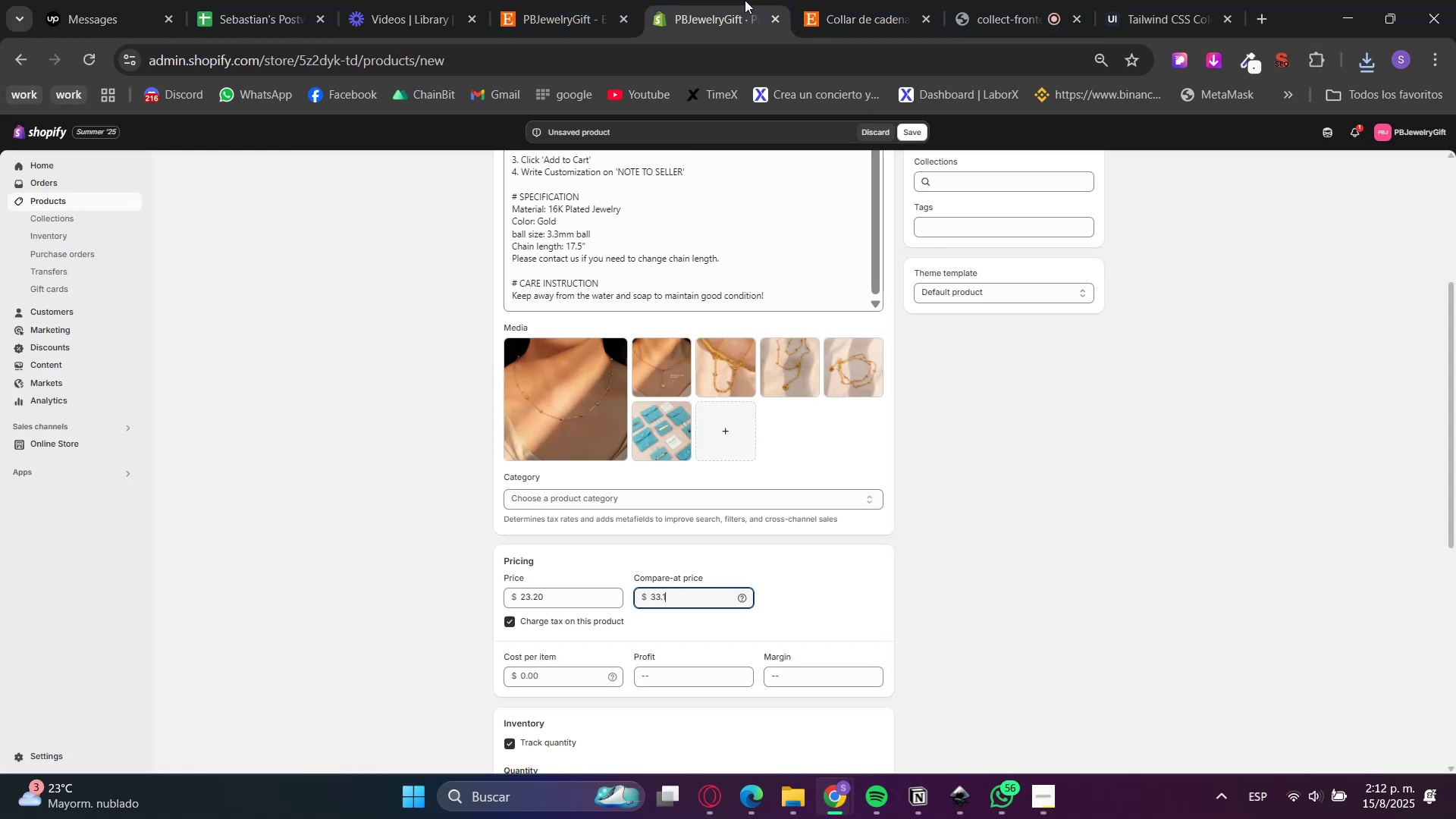 
key(Numpad4)
 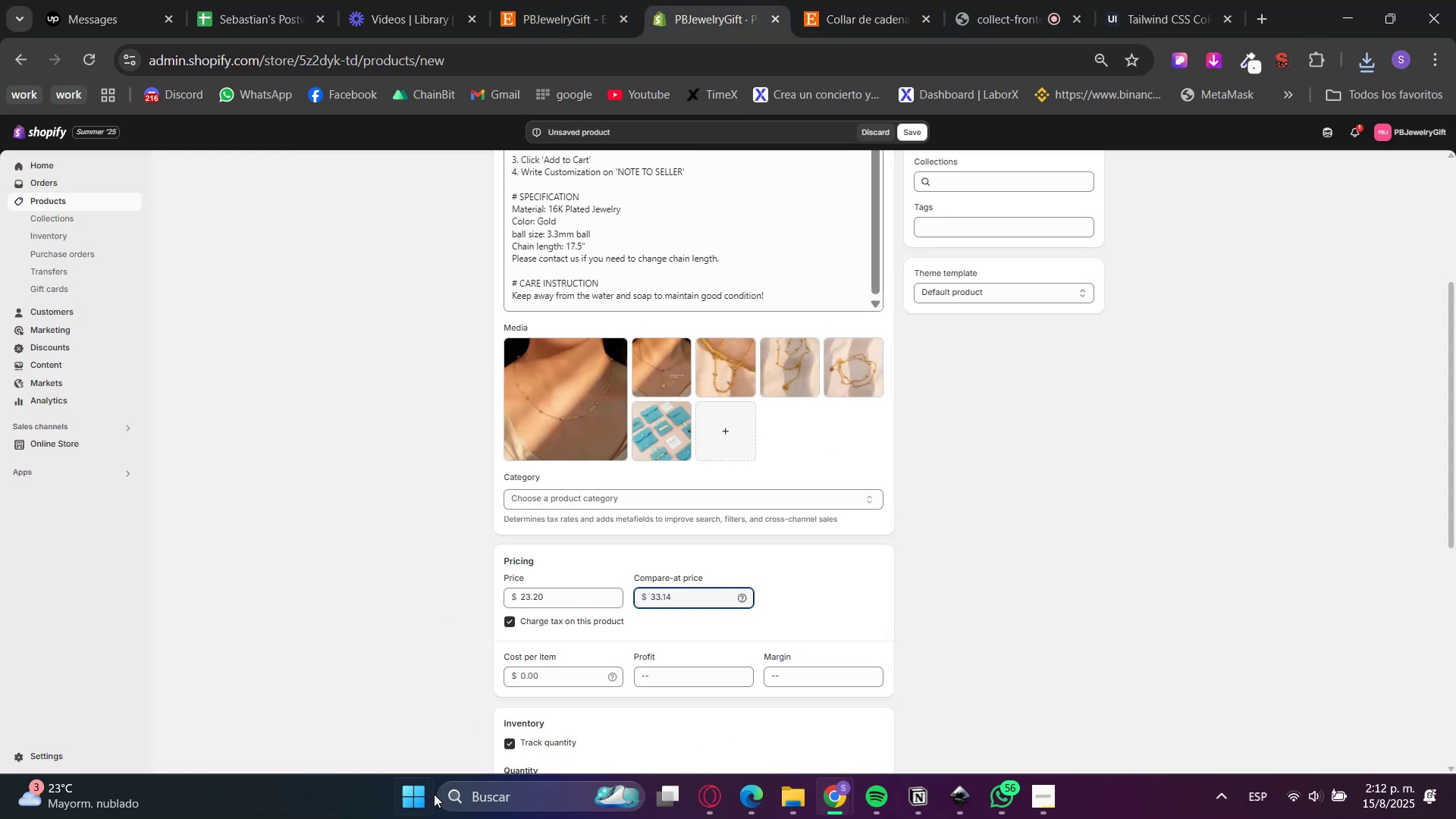 
left_click([553, 744])
 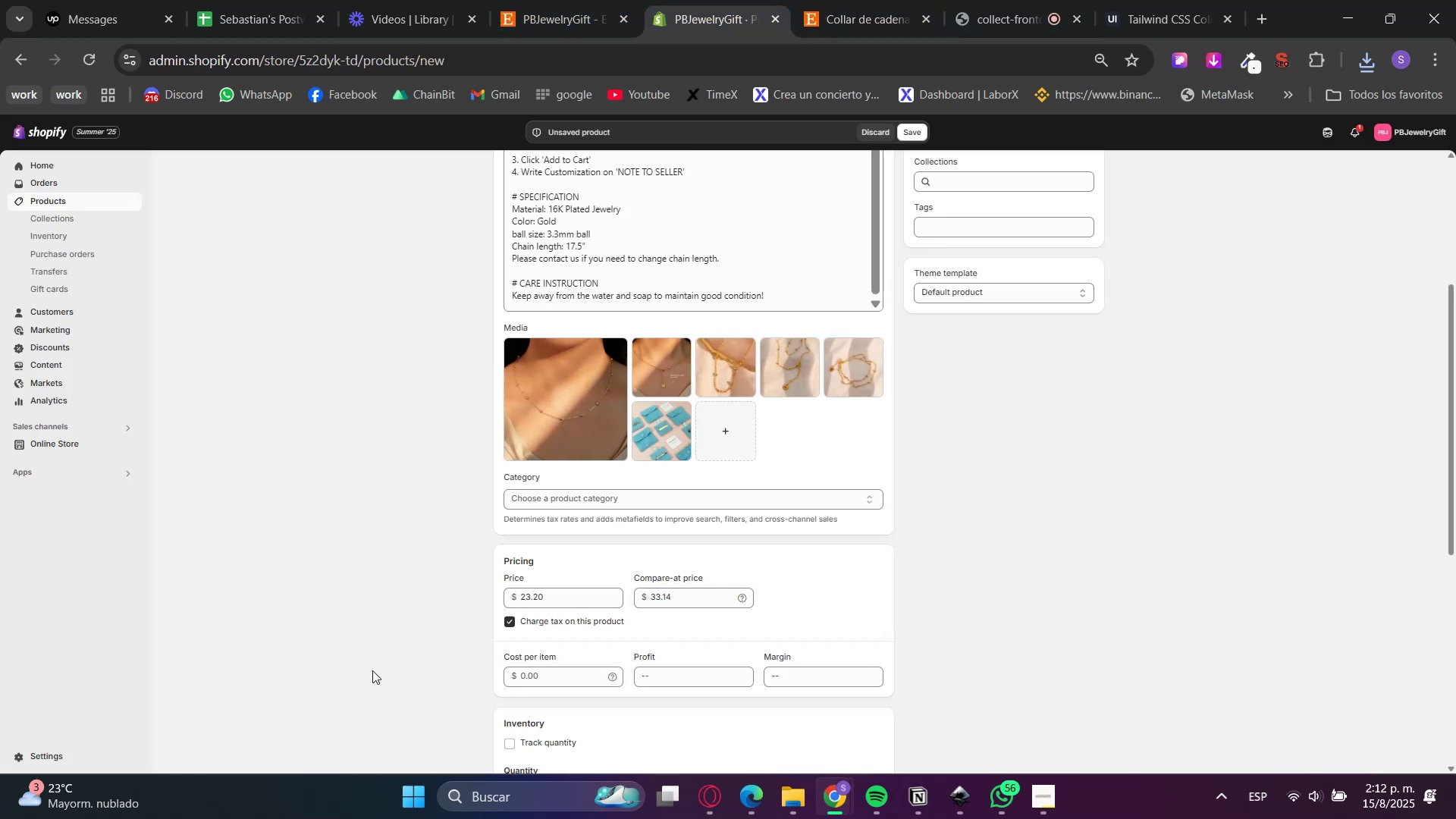 
scroll: coordinate [372, 670], scroll_direction: up, amount: 3.0
 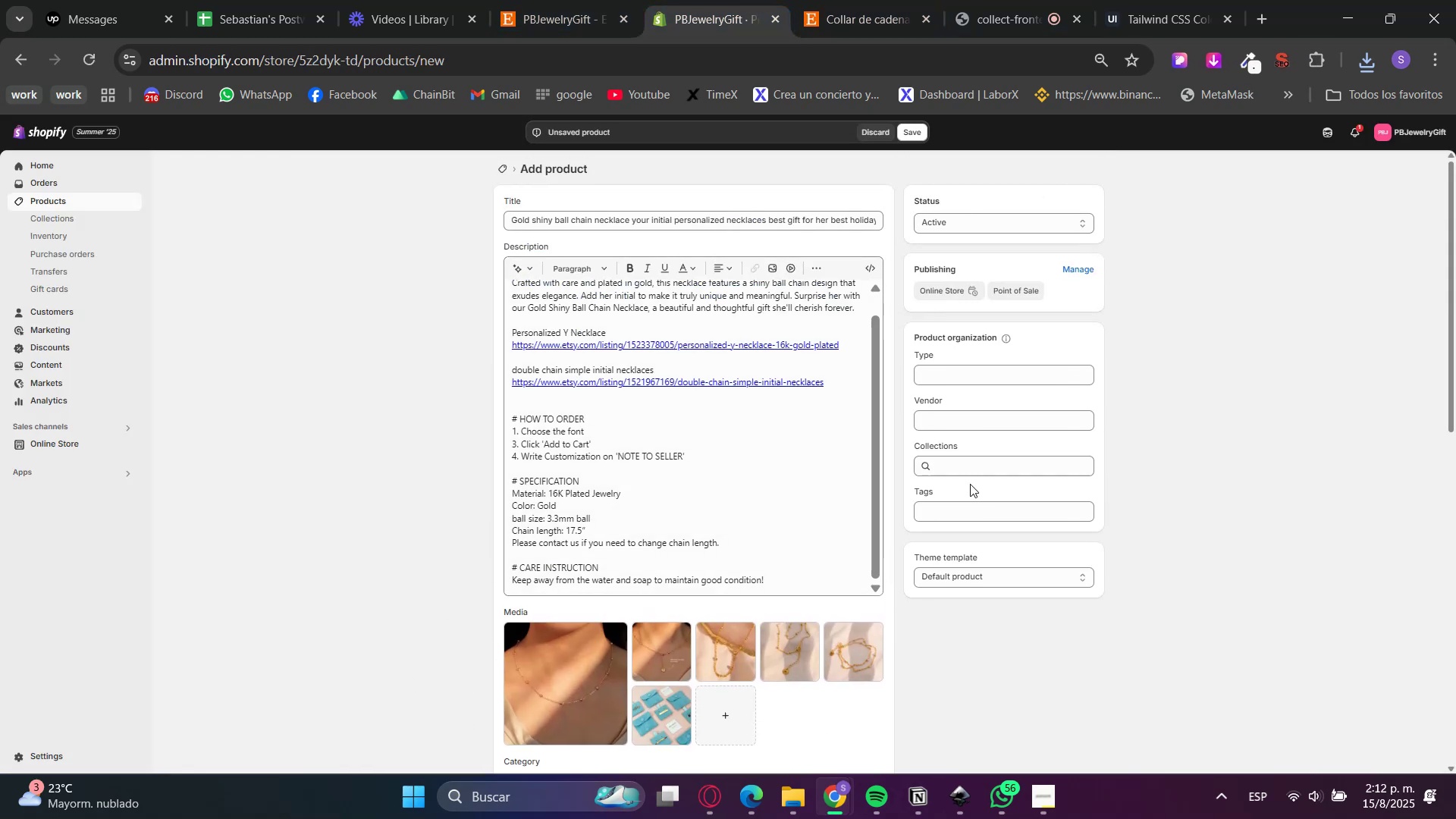 
left_click([979, 464])
 